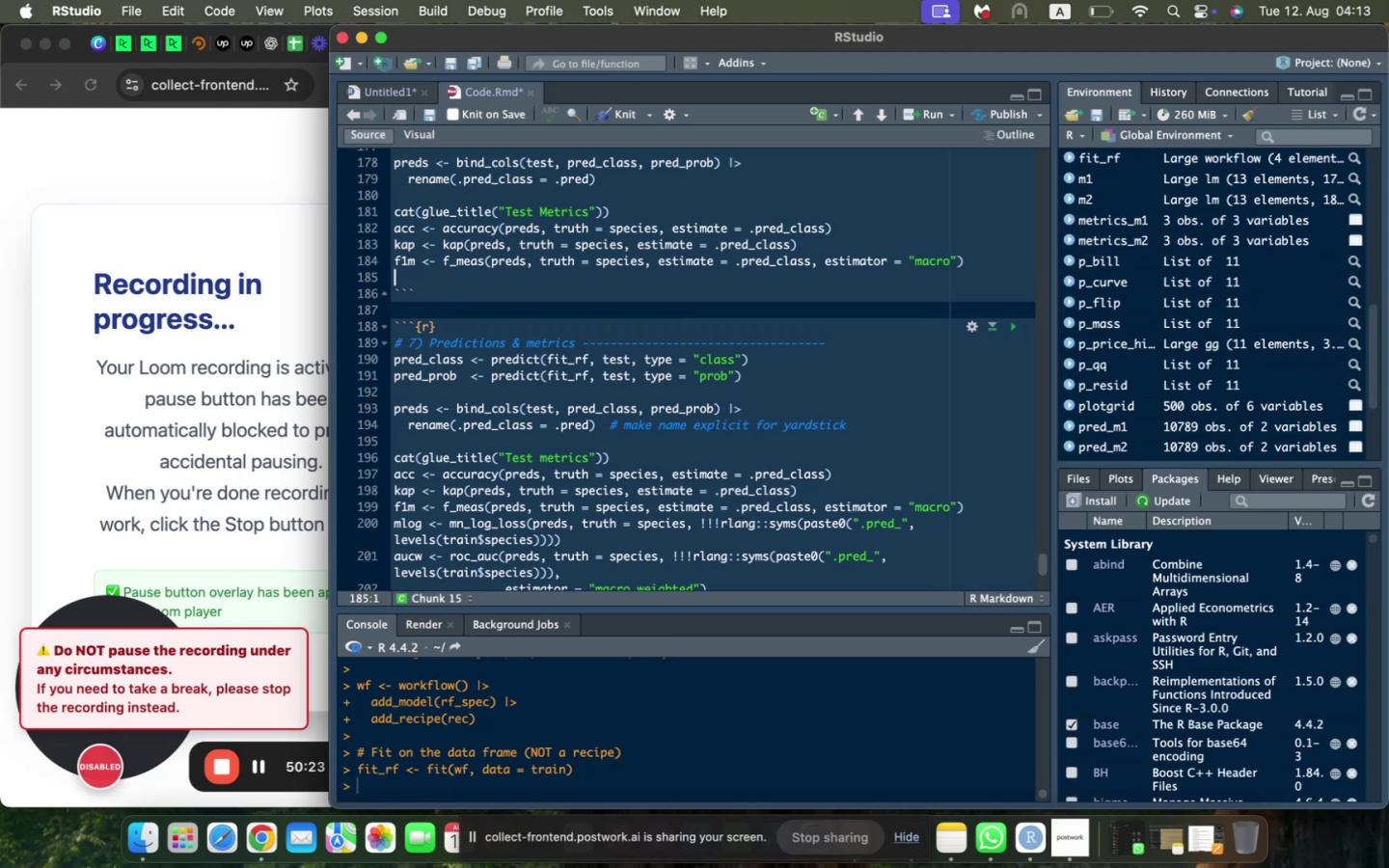 
type(mlog <- mn_log)
 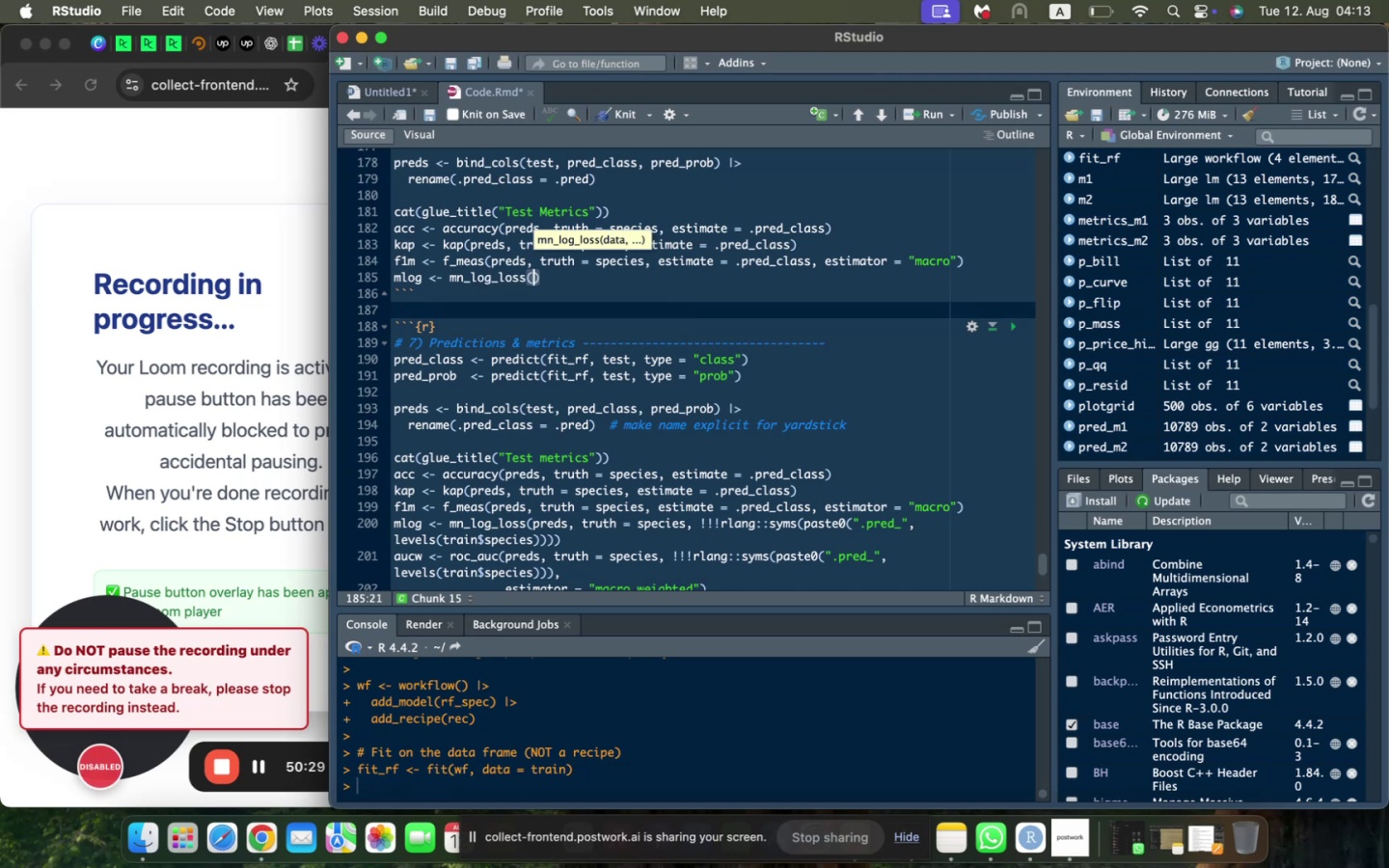 
 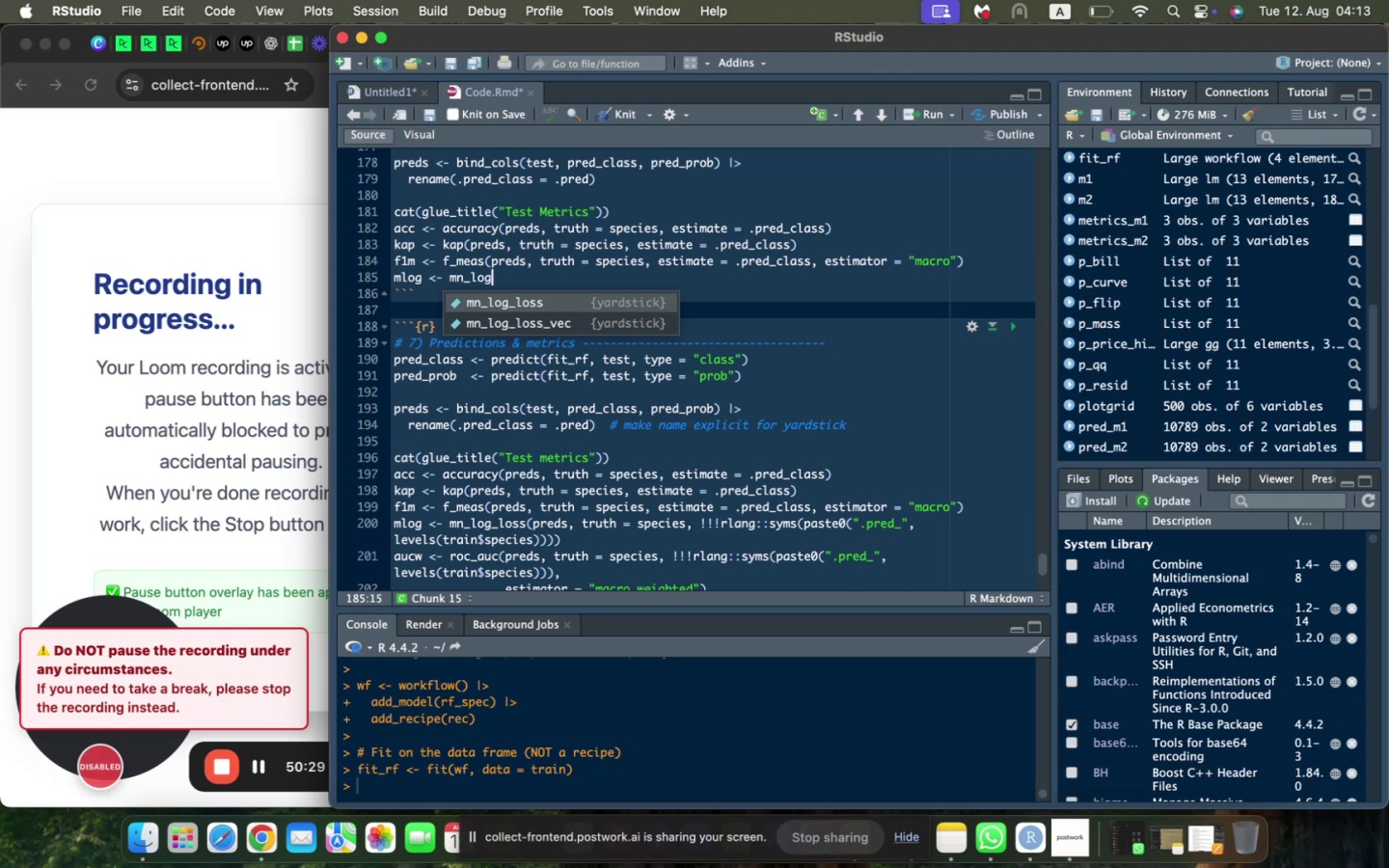 
key(Enter)
 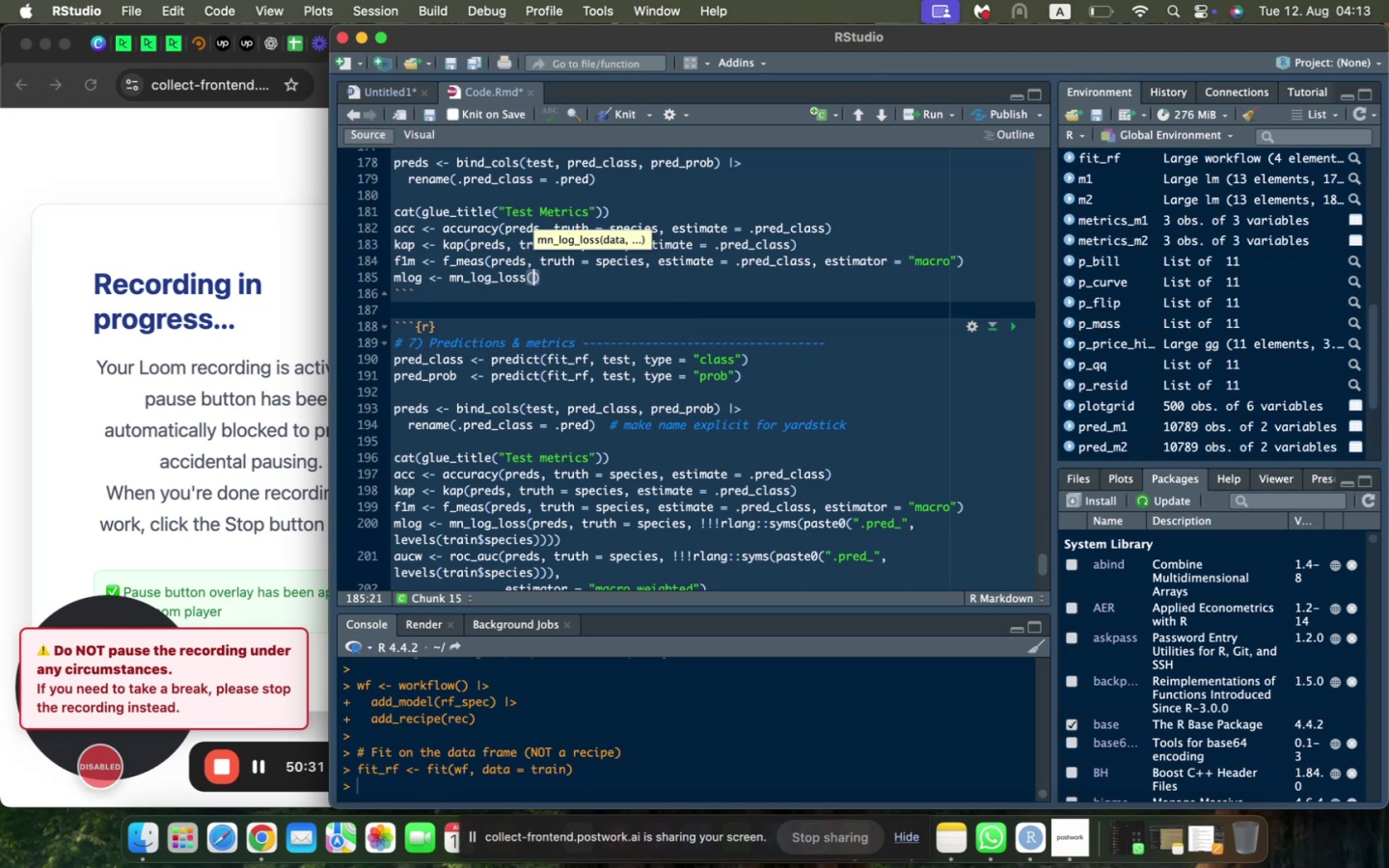 
type(preds, truth = spei)
key(Backspace)
type(cies, !!!rlong)
key(Backspace)
key(Backspace)
key(Backspace)
type(ang::syms(paste0(".pred_)
 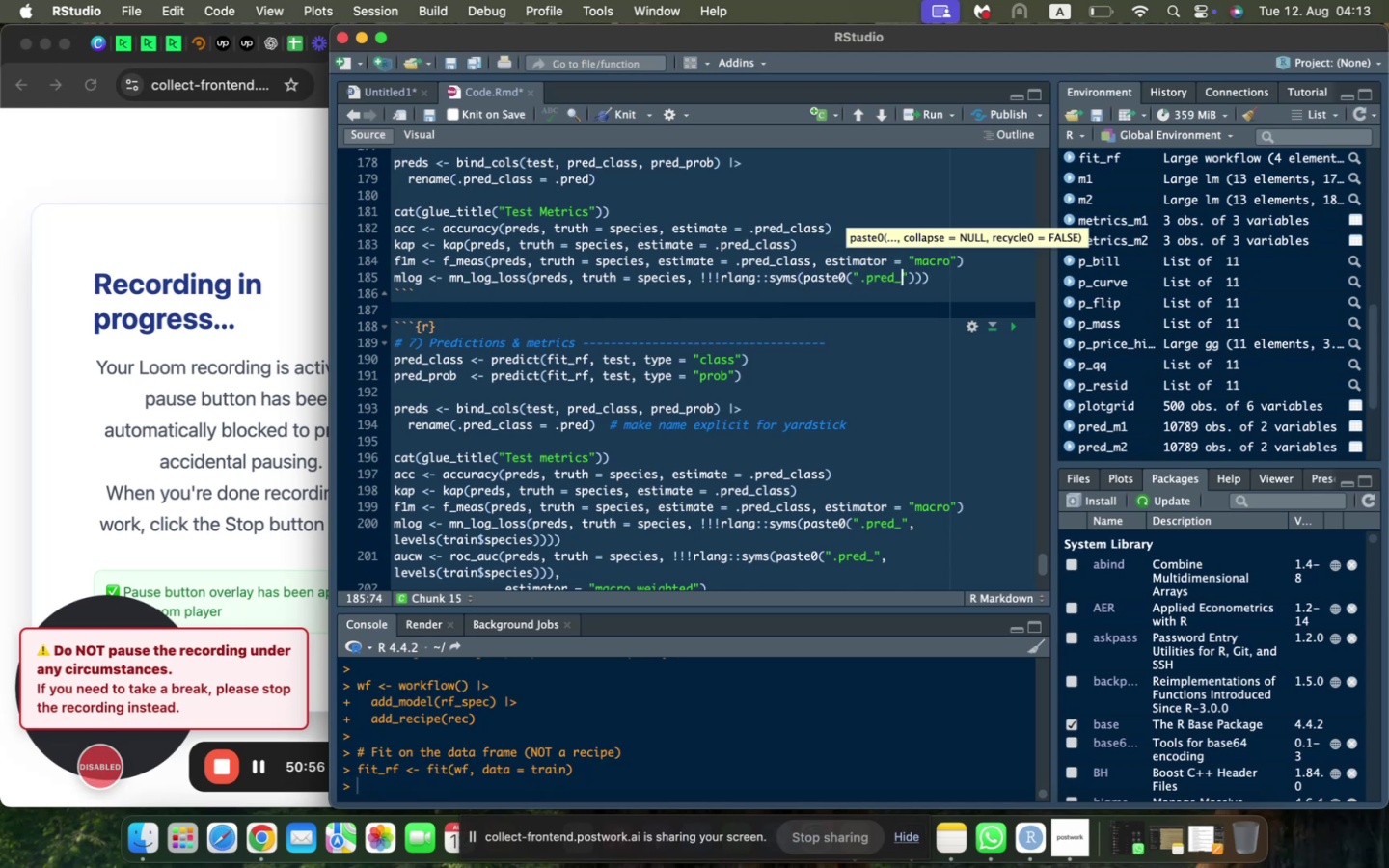 
key(ArrowRight)
 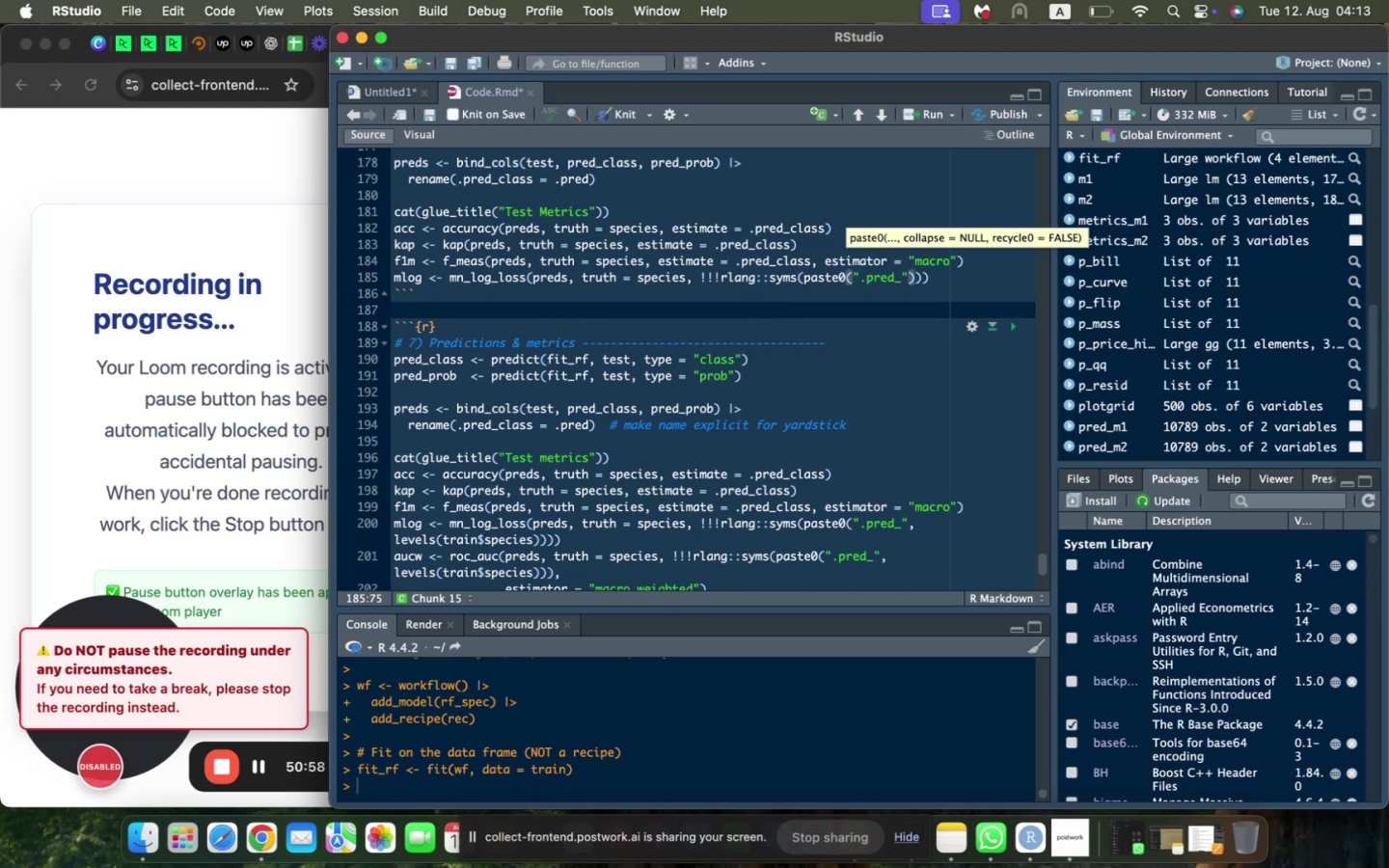 
type(, levels(train$spe)
 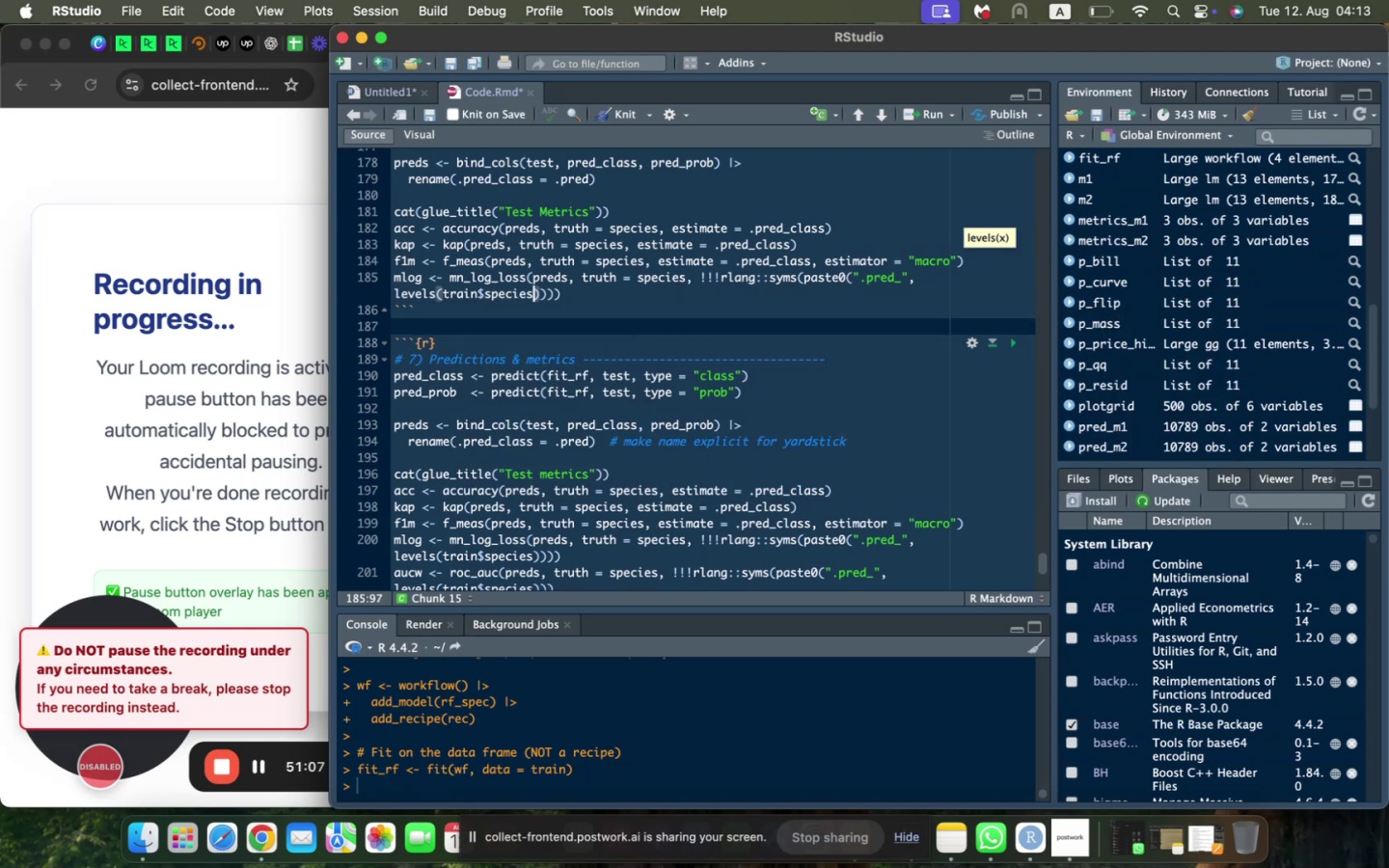 
 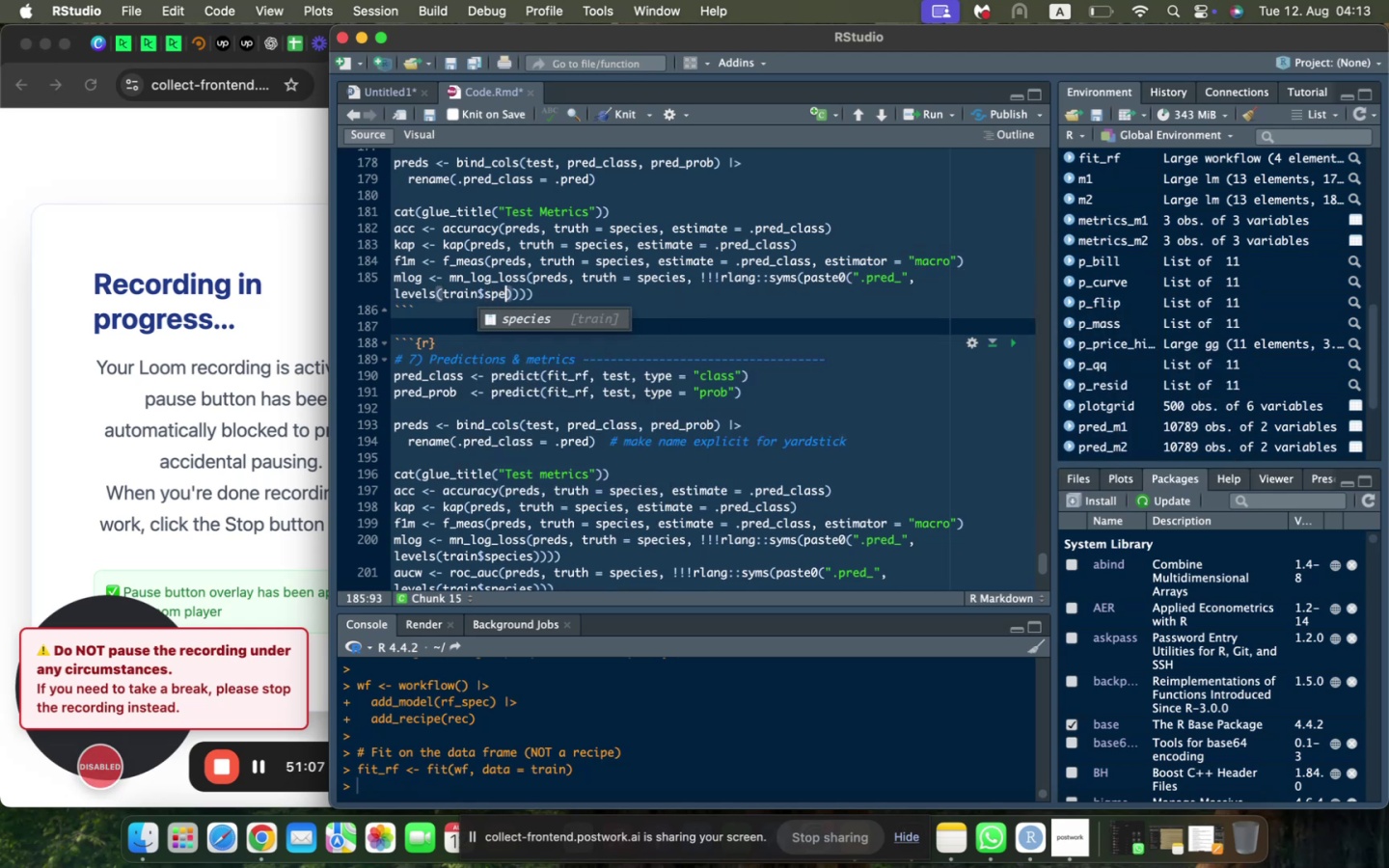 
key(Enter)
 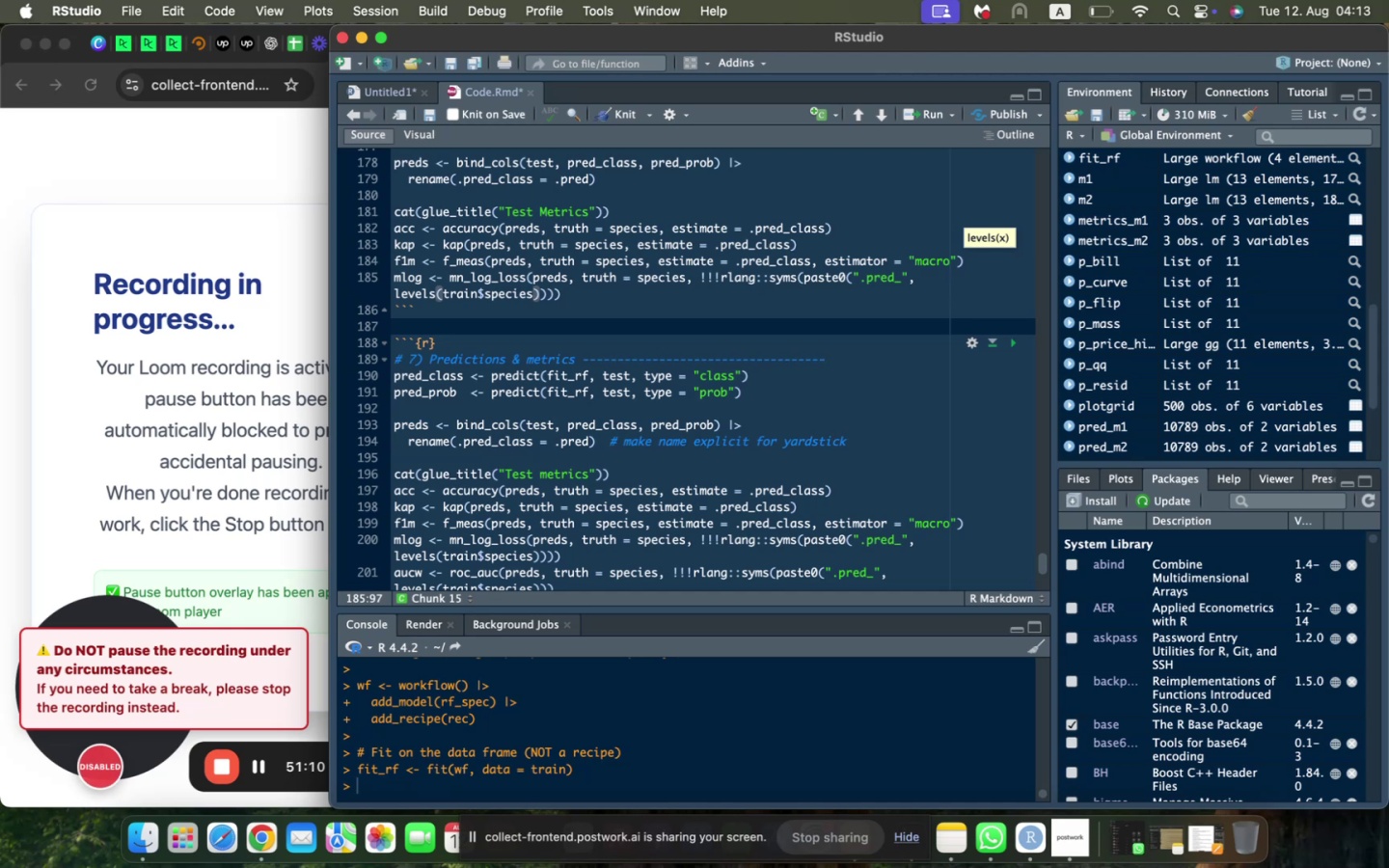 
key(ArrowRight)
 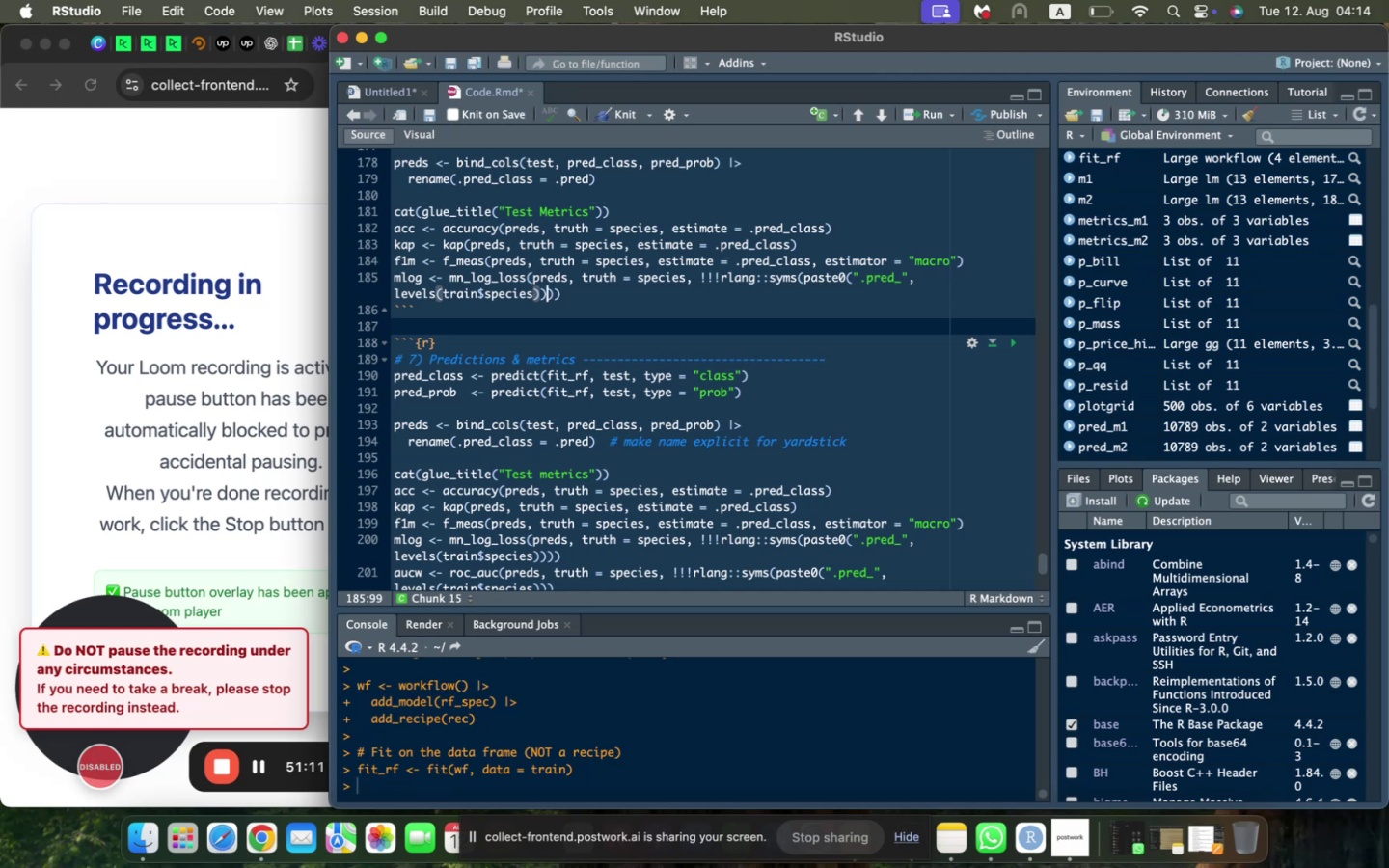 
key(ArrowRight)
 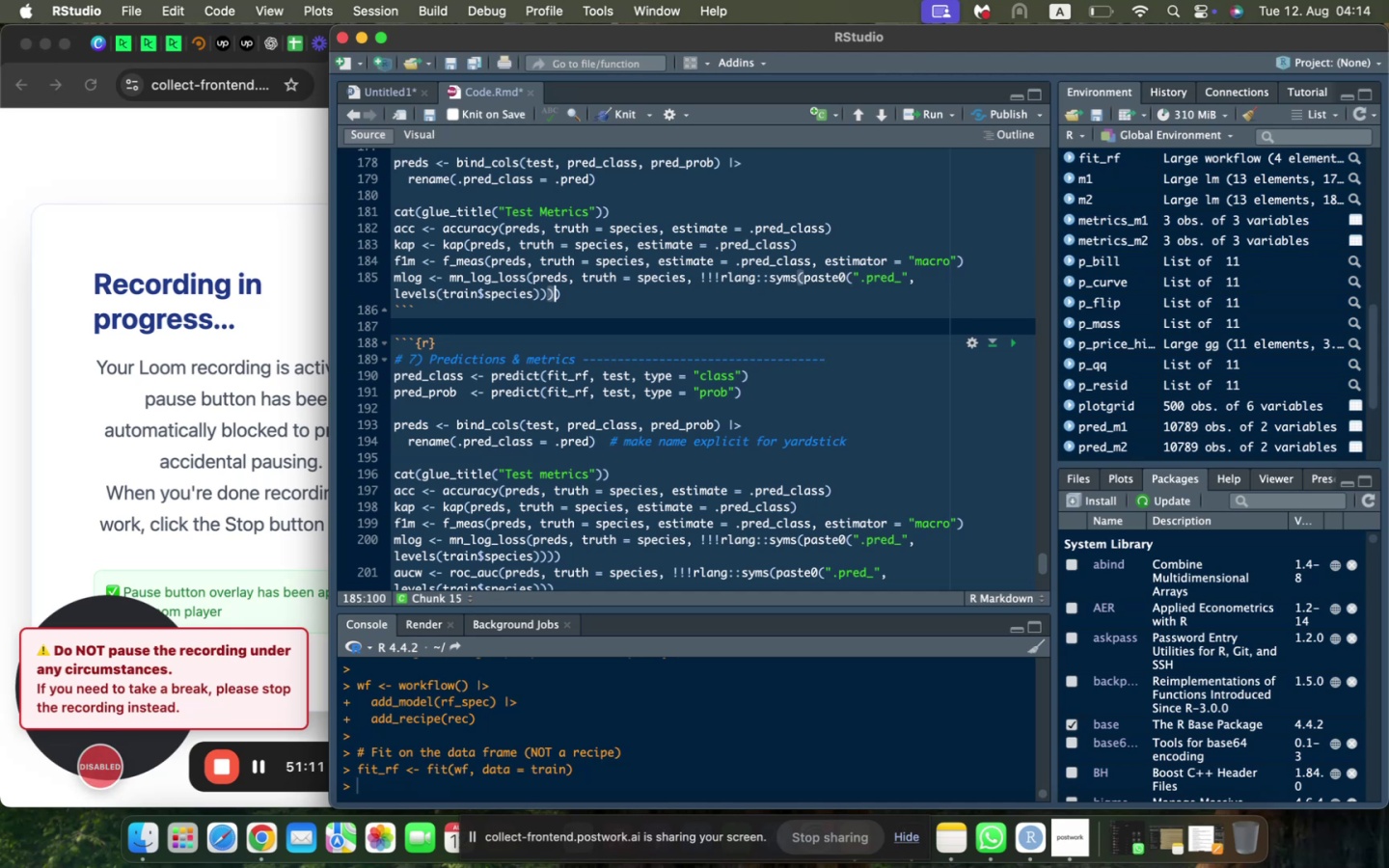 
key(ArrowRight)
 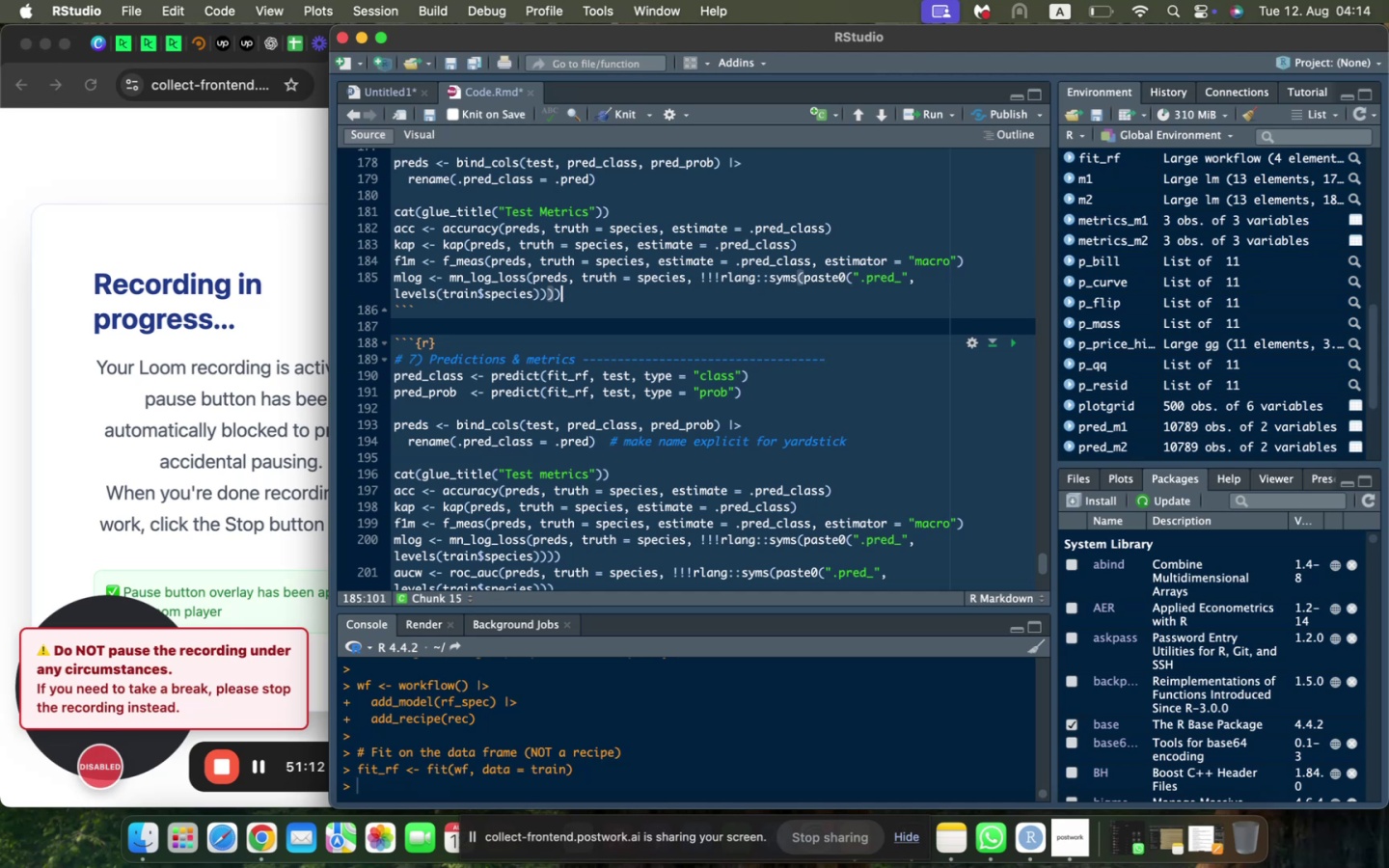 
key(ArrowRight)
 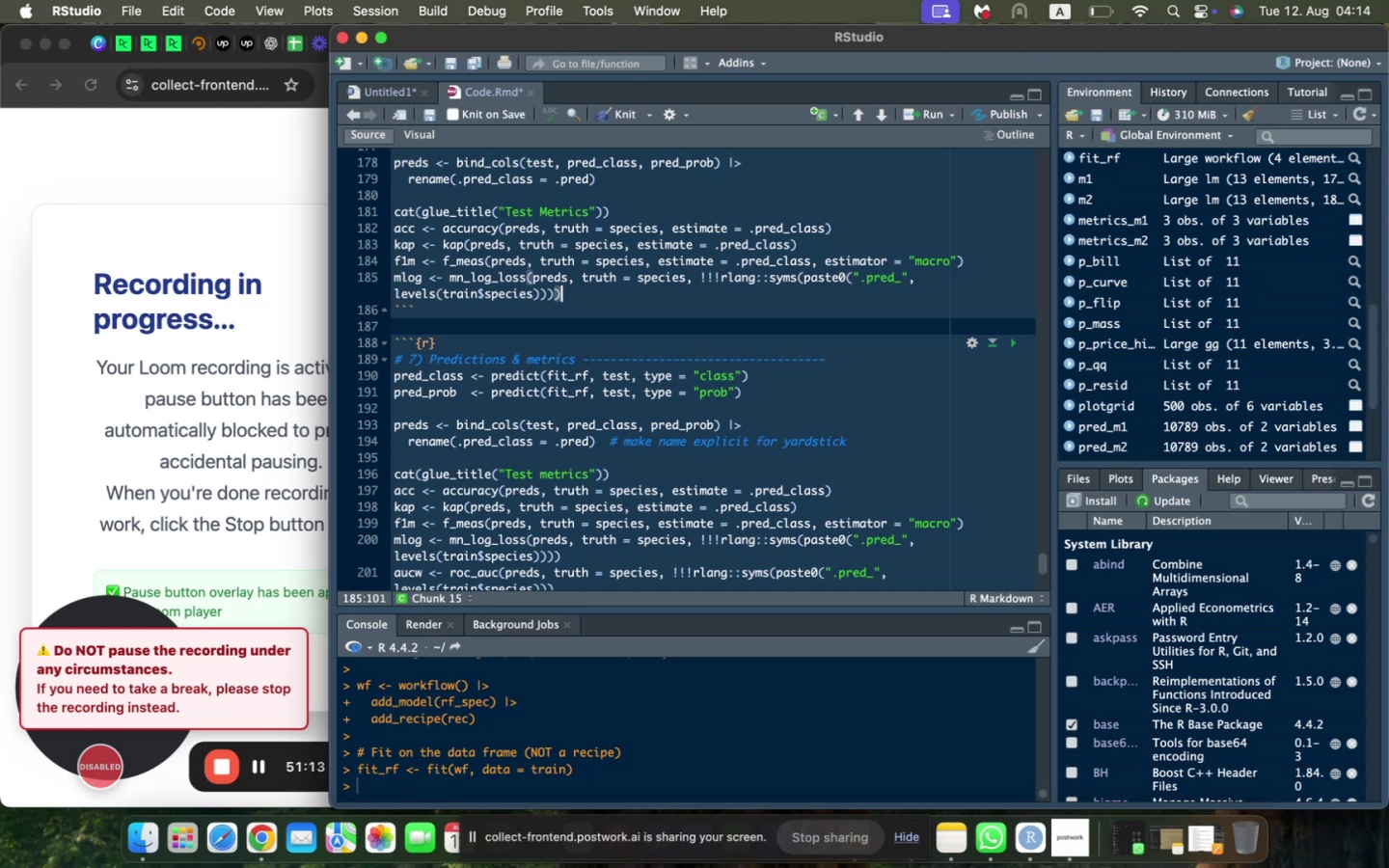 
key(Enter)
 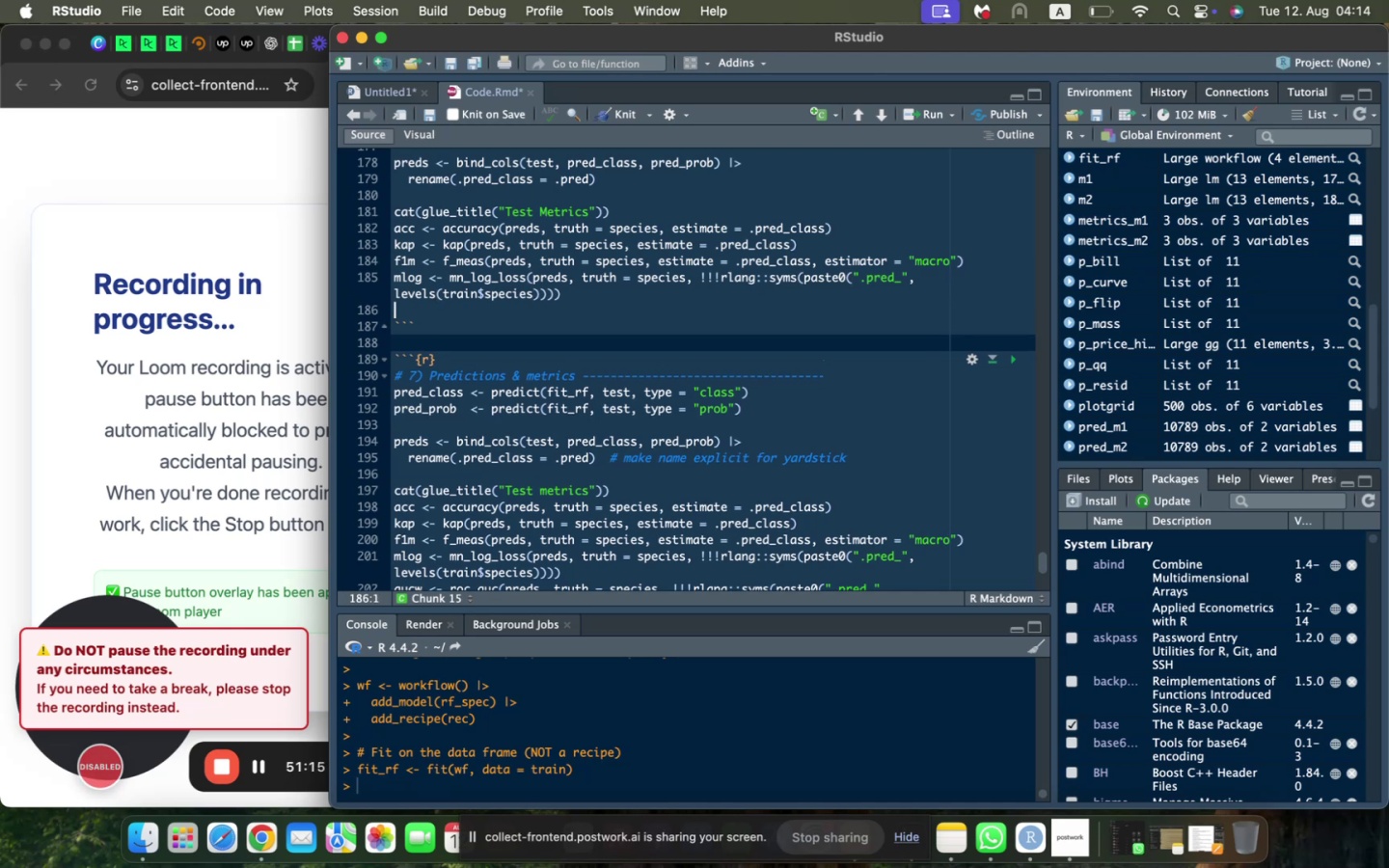 
scroll: coordinate [399, 277], scroll_direction: down, amount: 4.0
 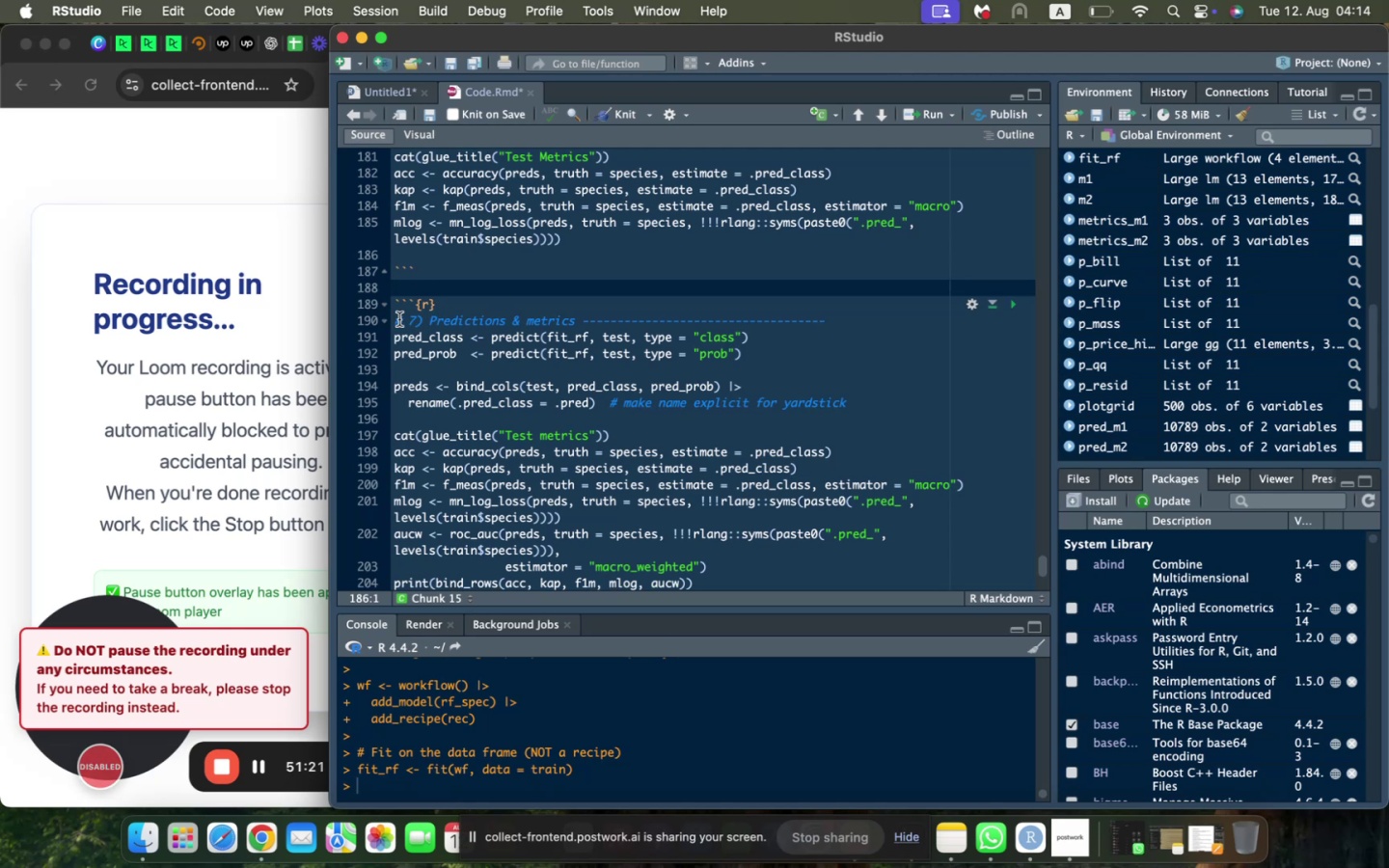 
left_click_drag(start_coordinate=[396, 319], to_coordinate=[985, 483])
 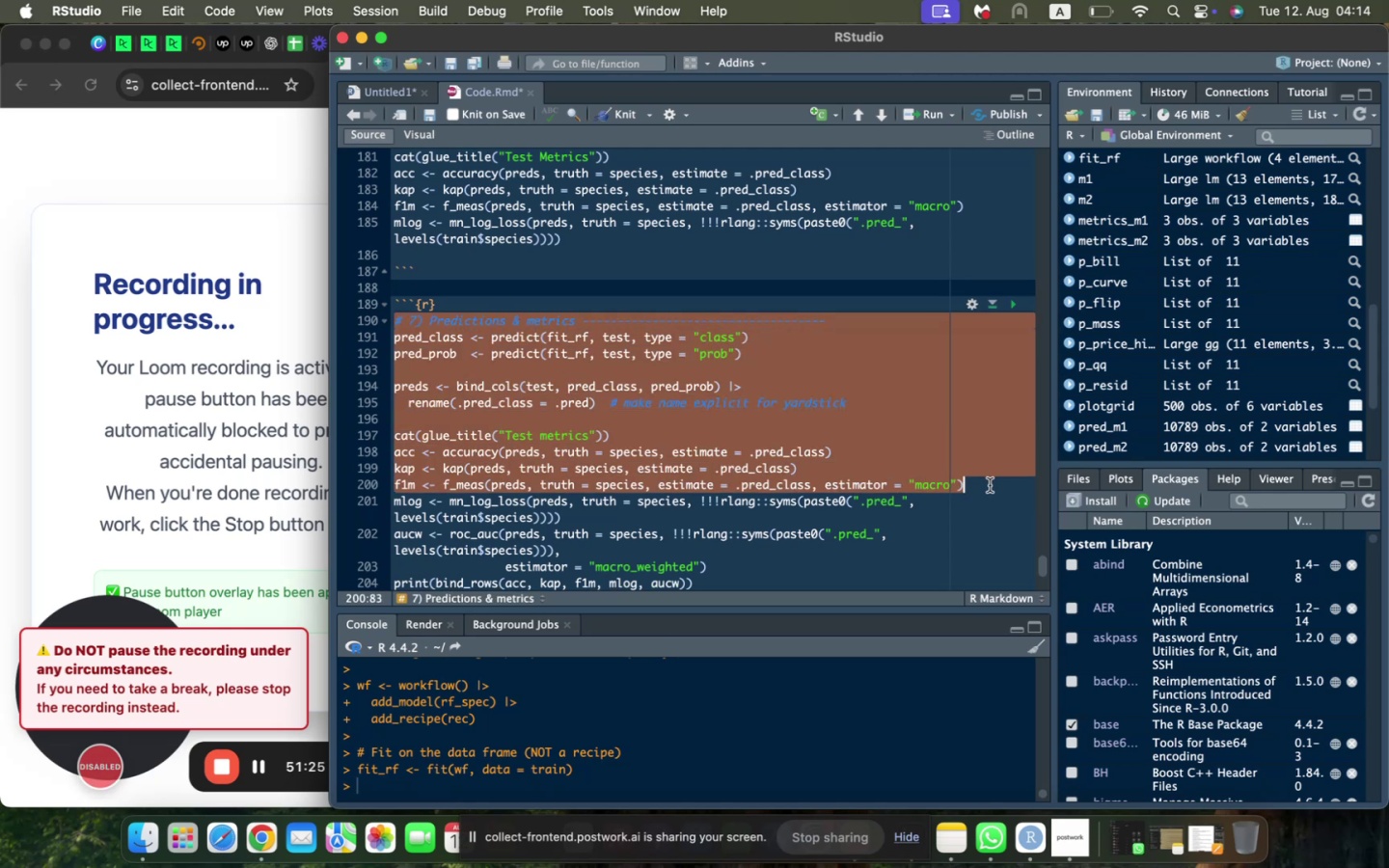 
key(Backspace)
 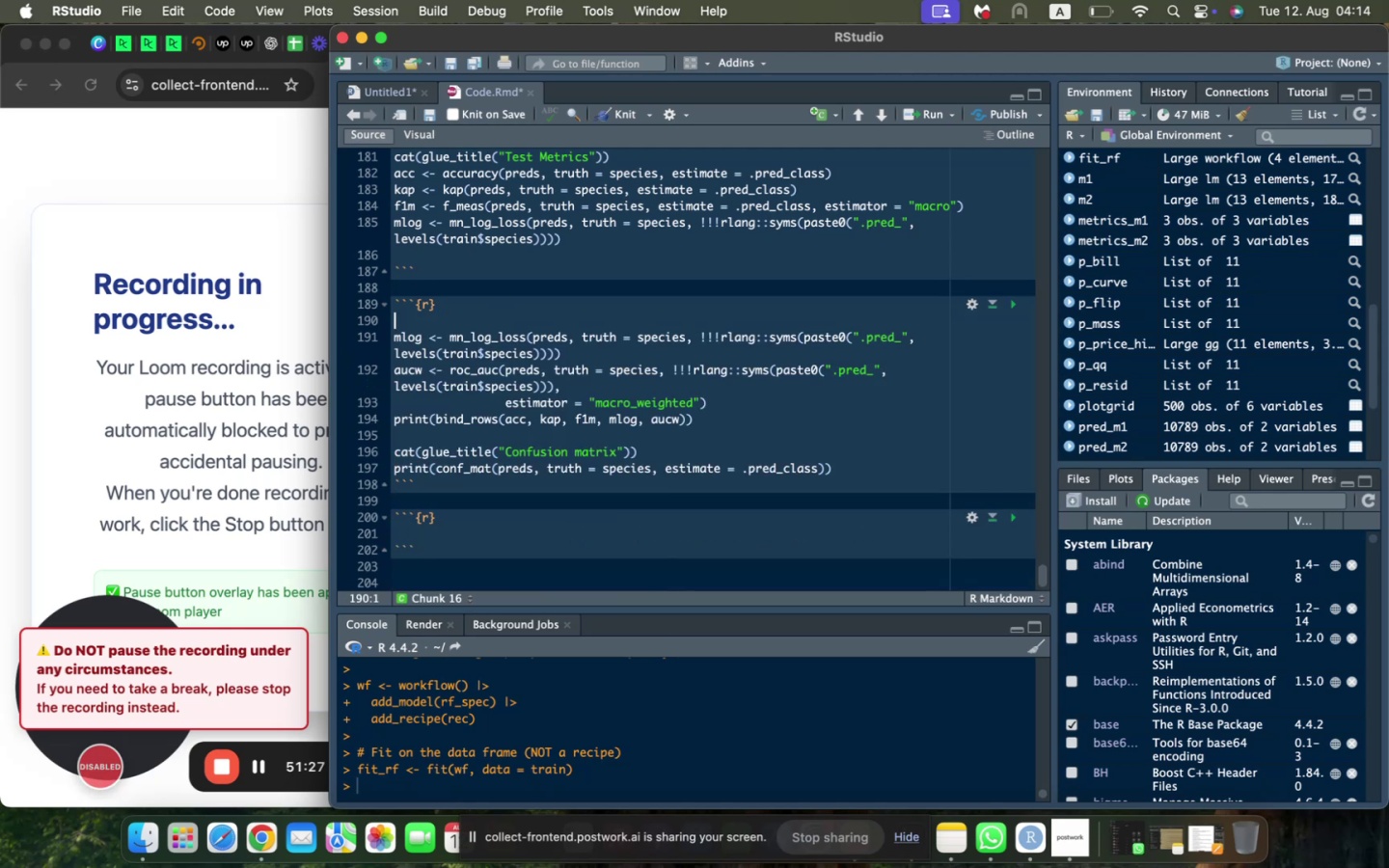 
key(Backspace)
 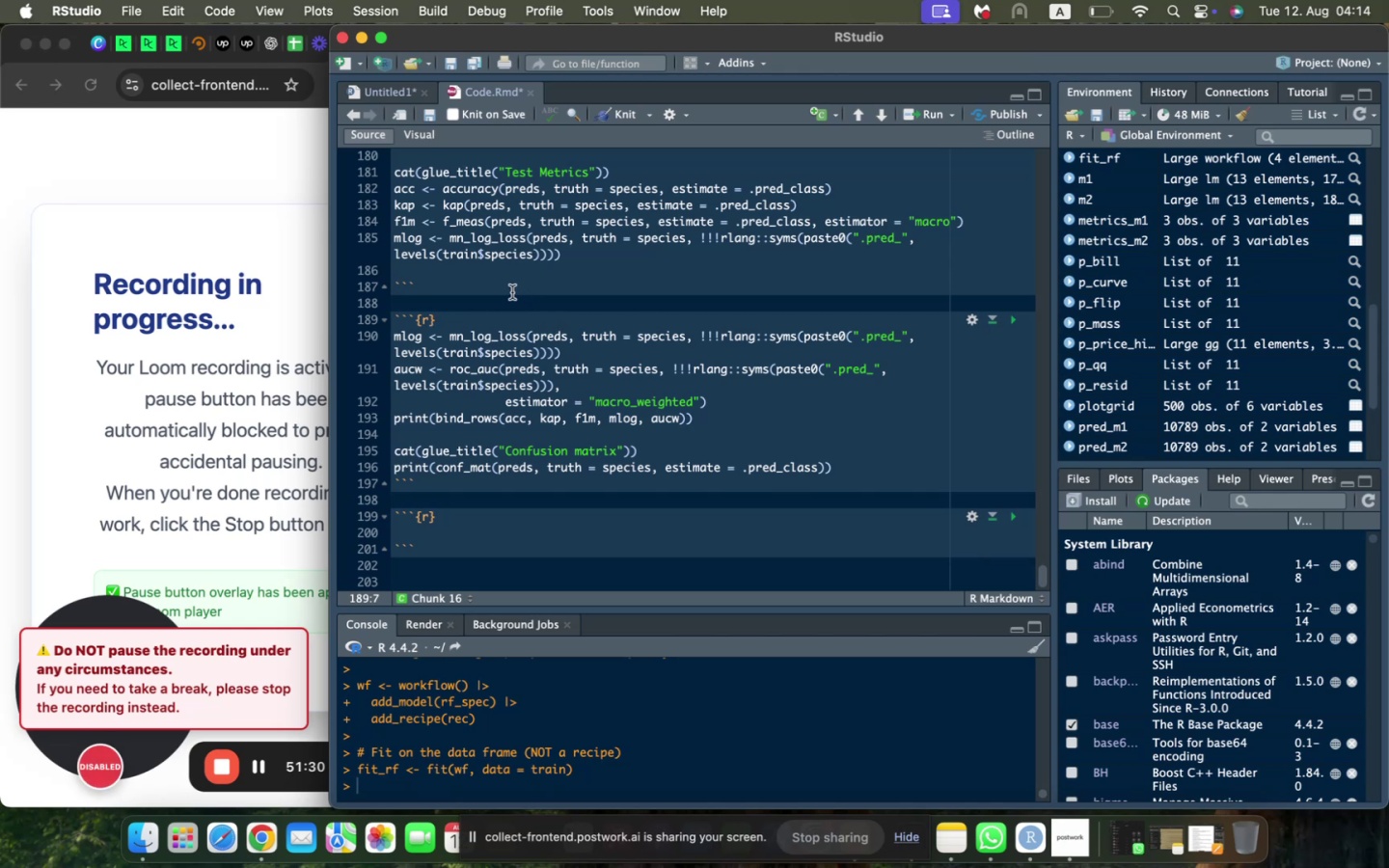 
left_click([506, 290])
 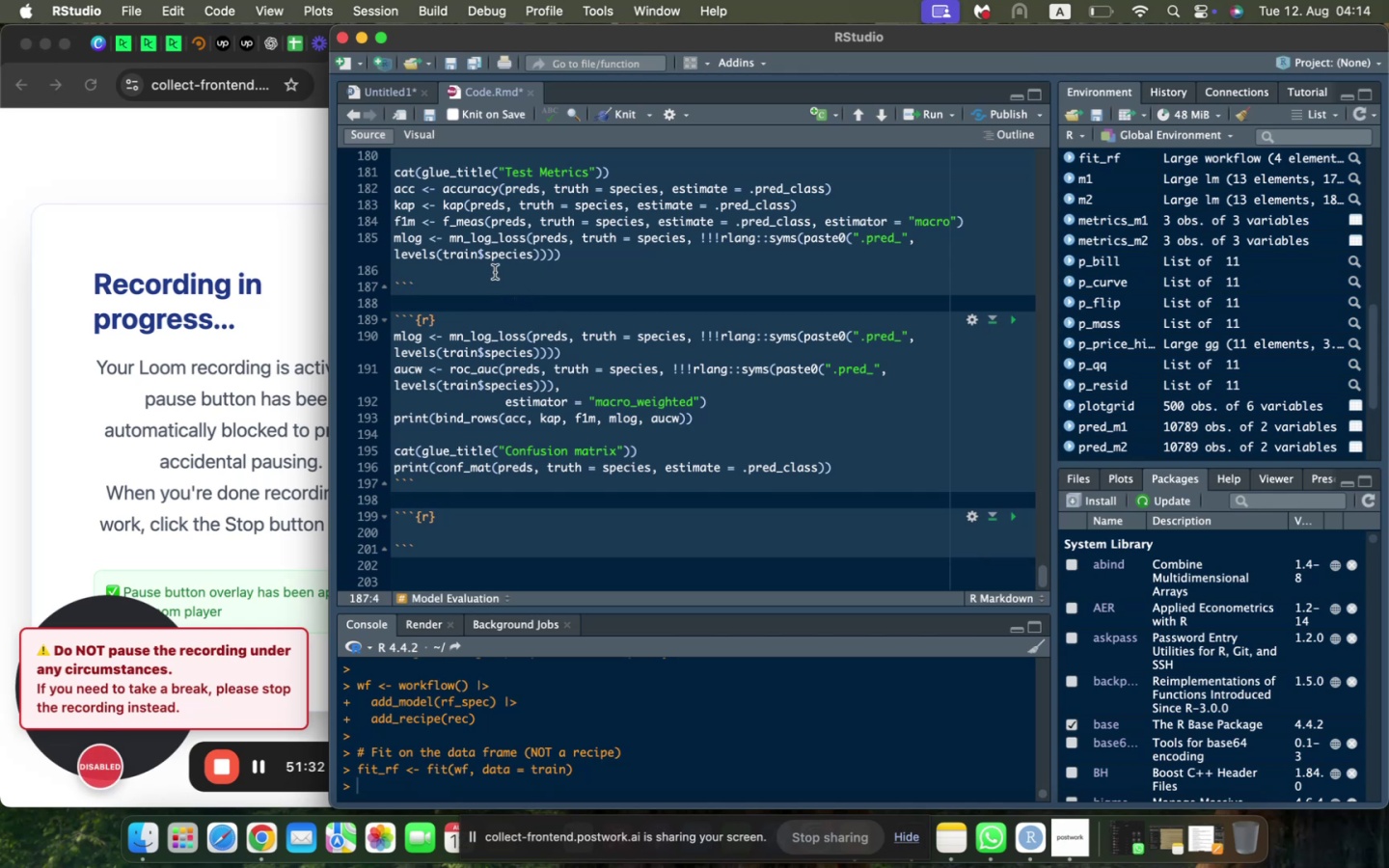 
left_click([495, 272])
 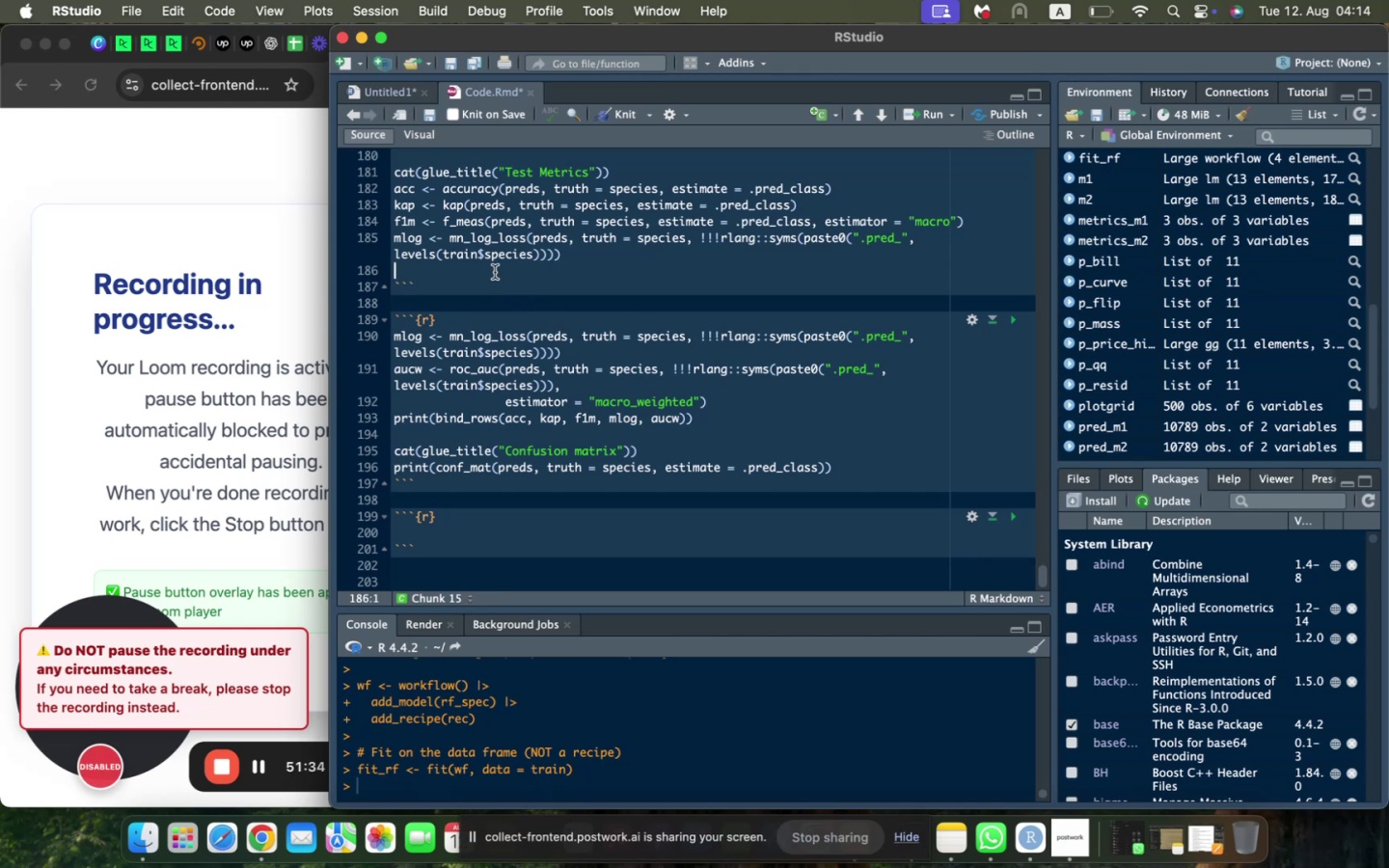 
type(auc2)
key(Backspace)
type(w <- roc_auc(preds, )
 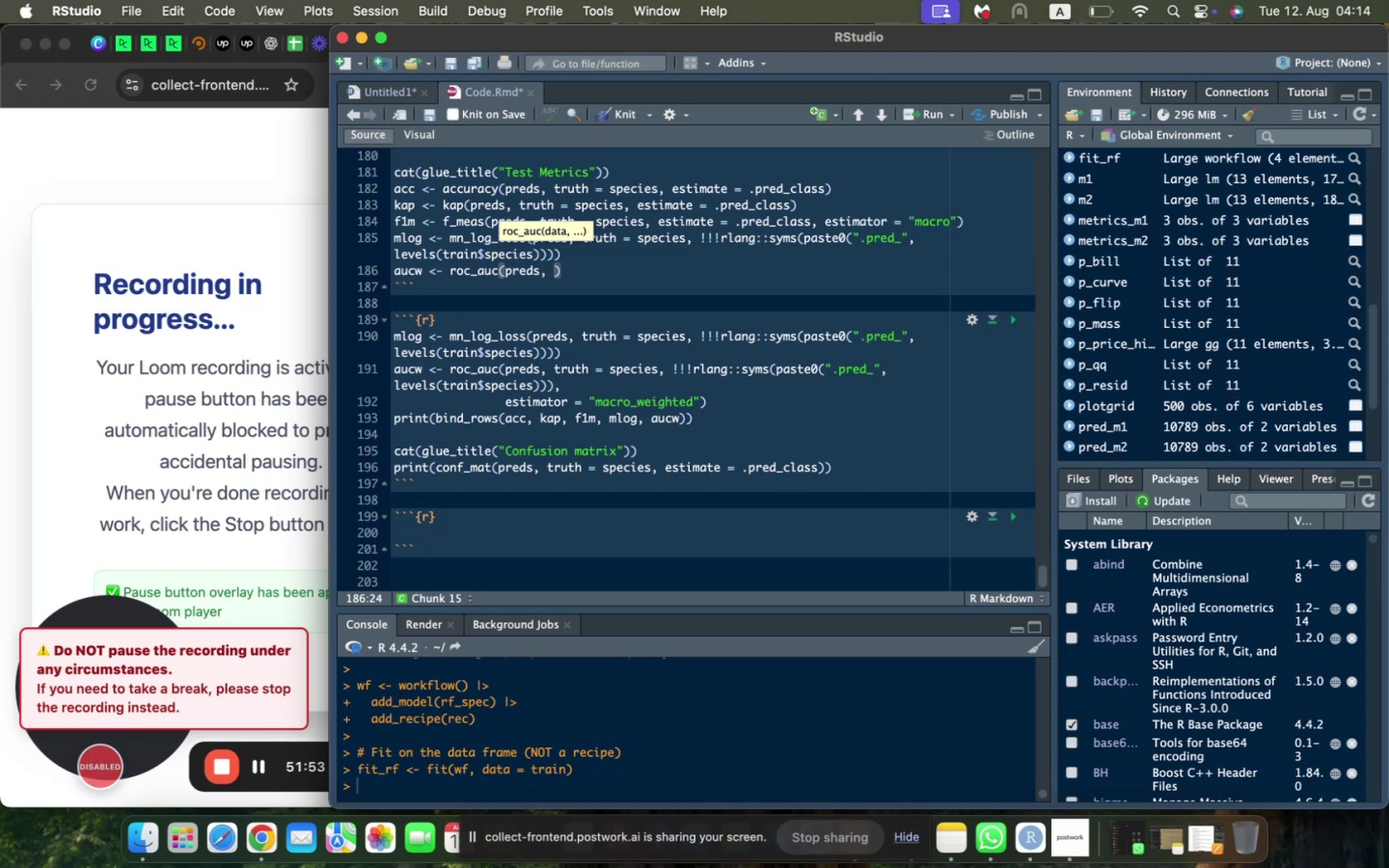 
wait(12.7)
 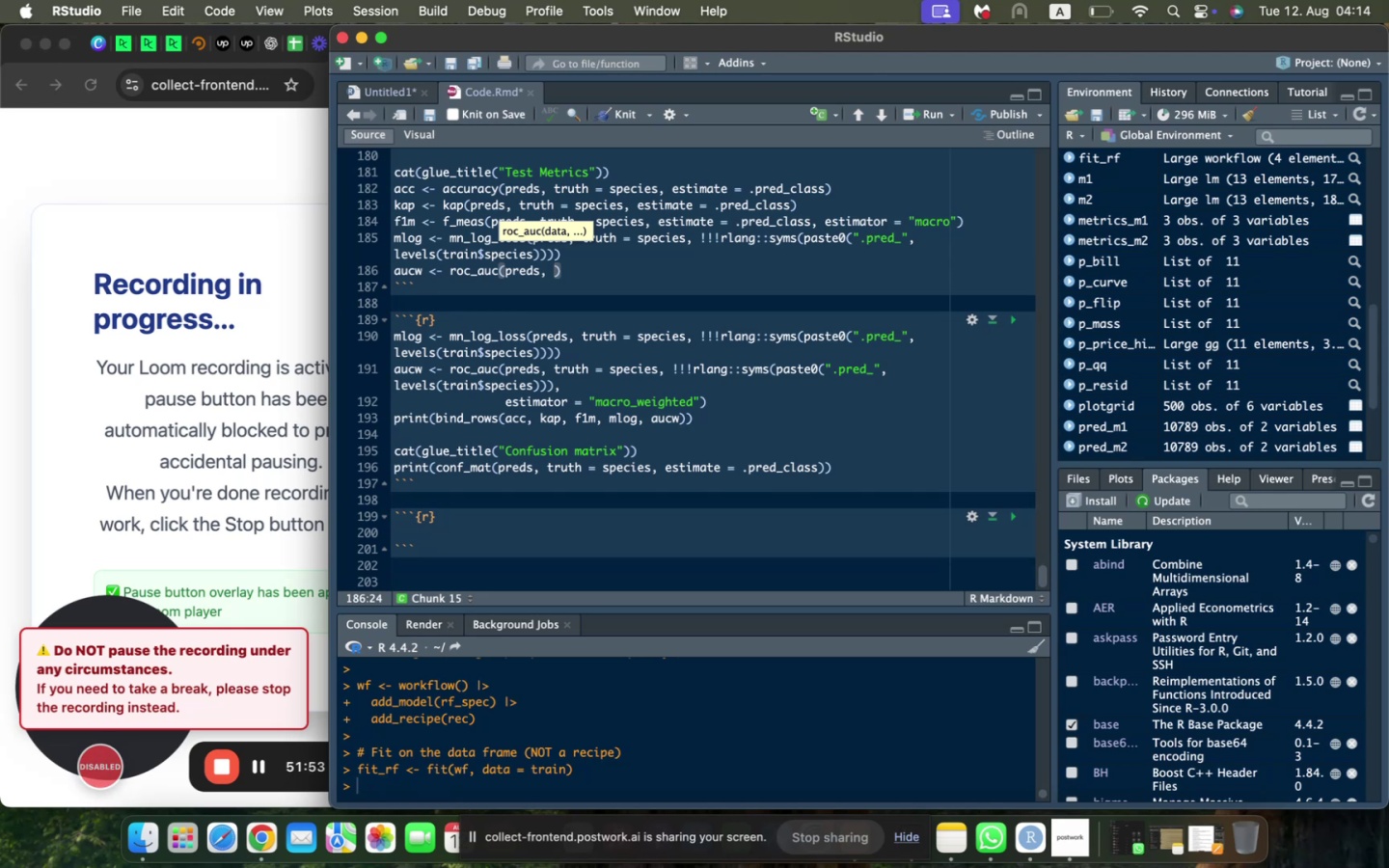 
type(truth = species, !!! )
key(Backspace)
type(rlang::sum)
key(Backspace)
key(Backspace)
type(yms(paste0(".pred_)
 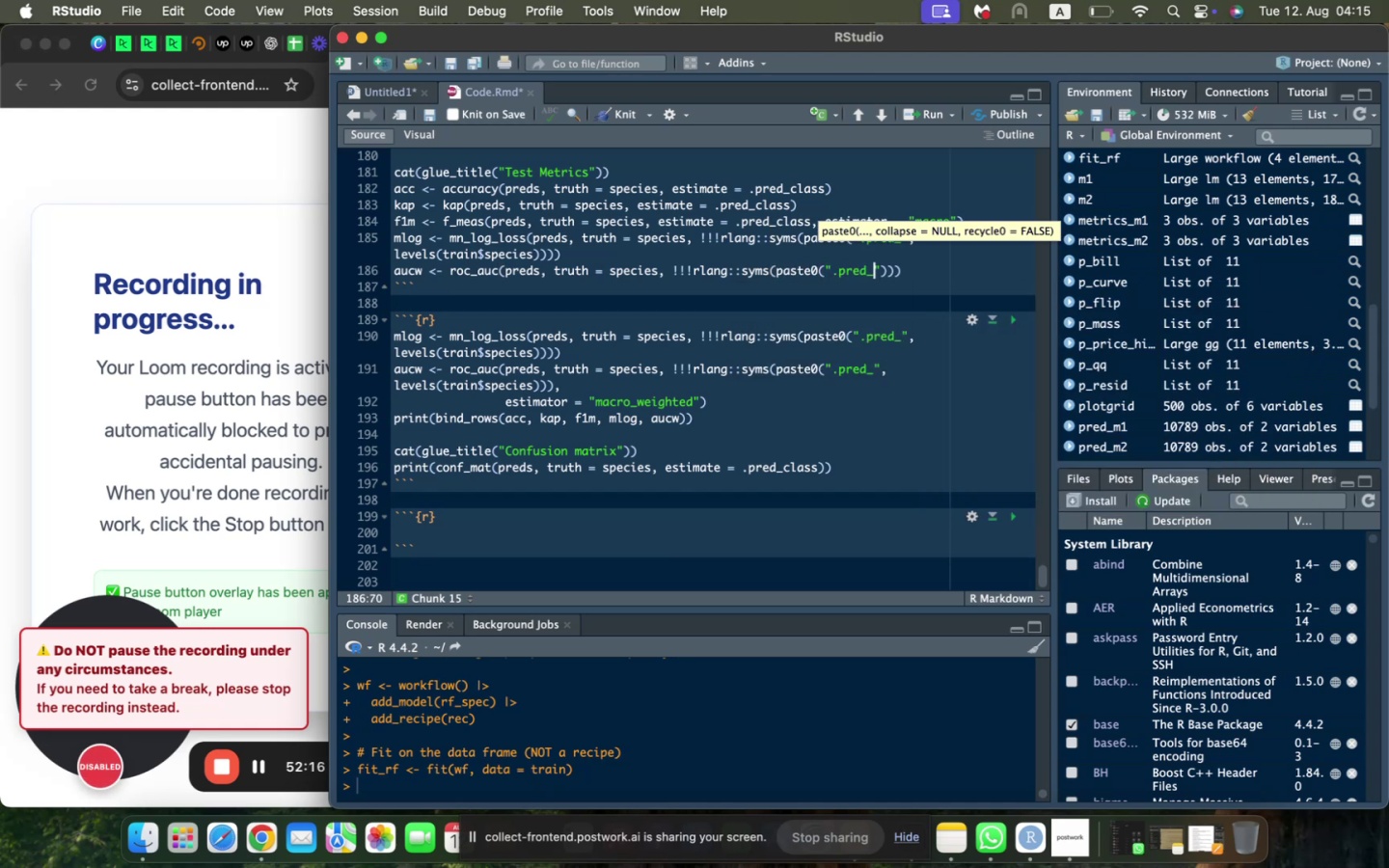 
key(ArrowRight)
 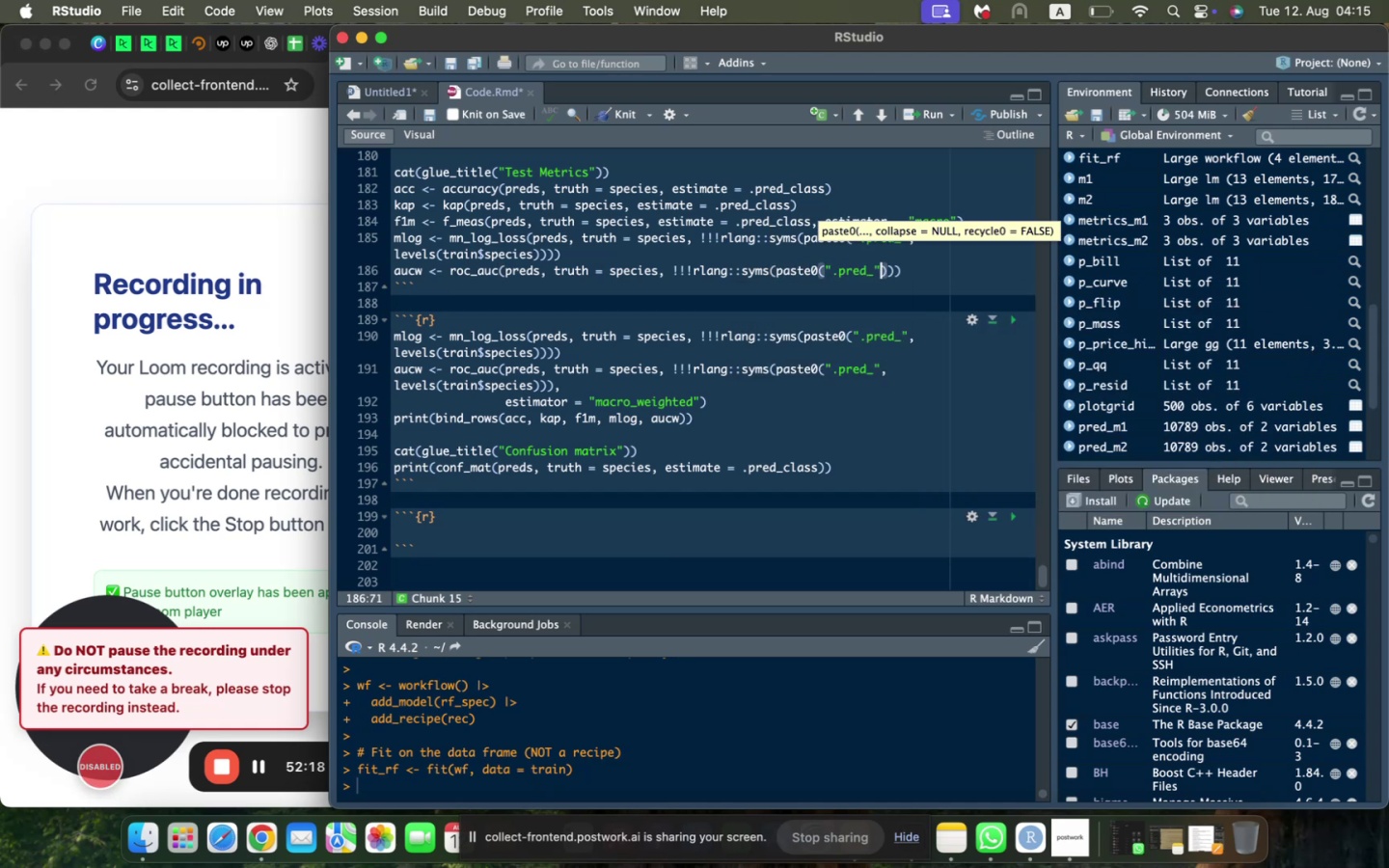 
type(, levels))
key(Backspace)
type((train_)
 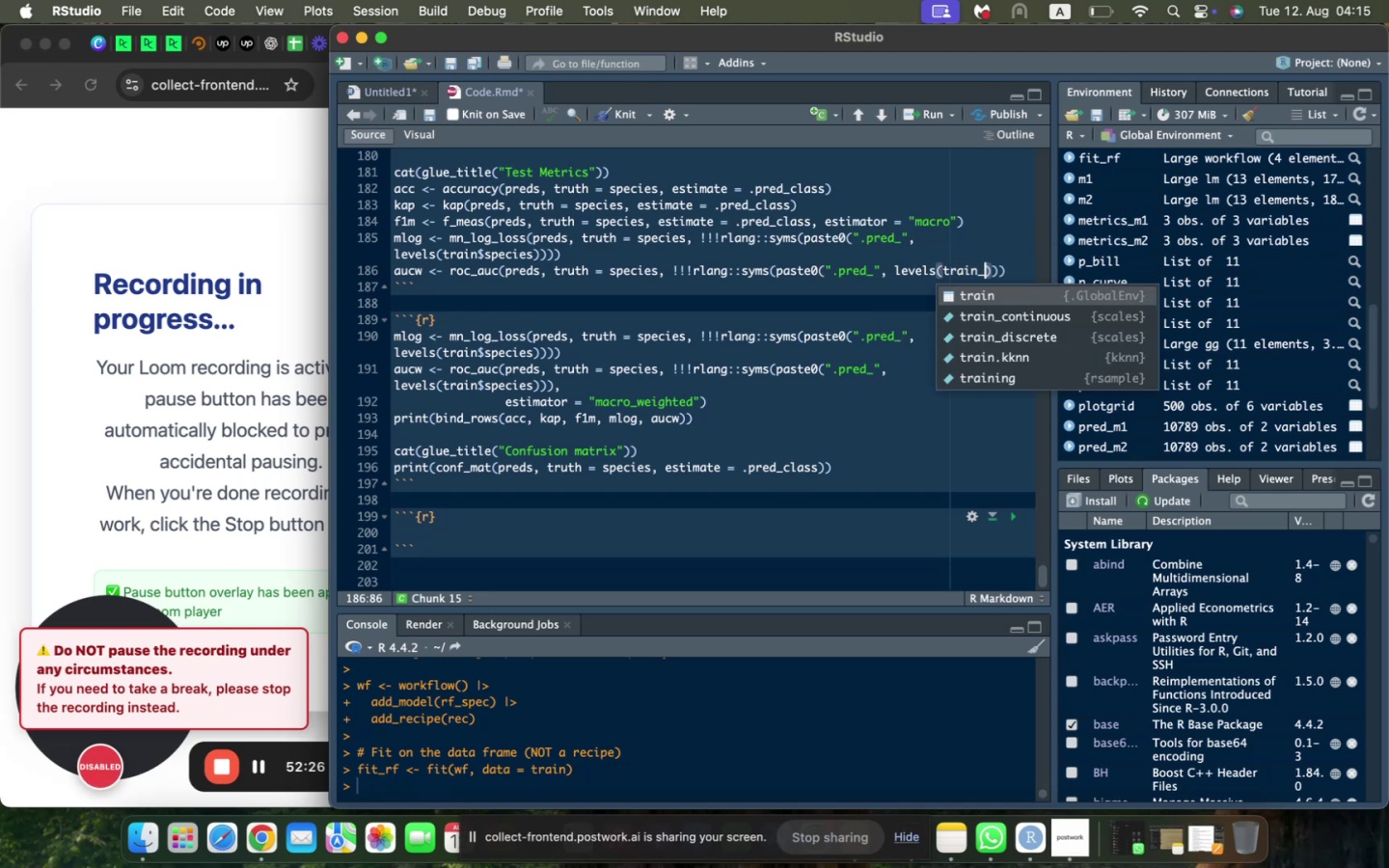 
key(Backspace)
 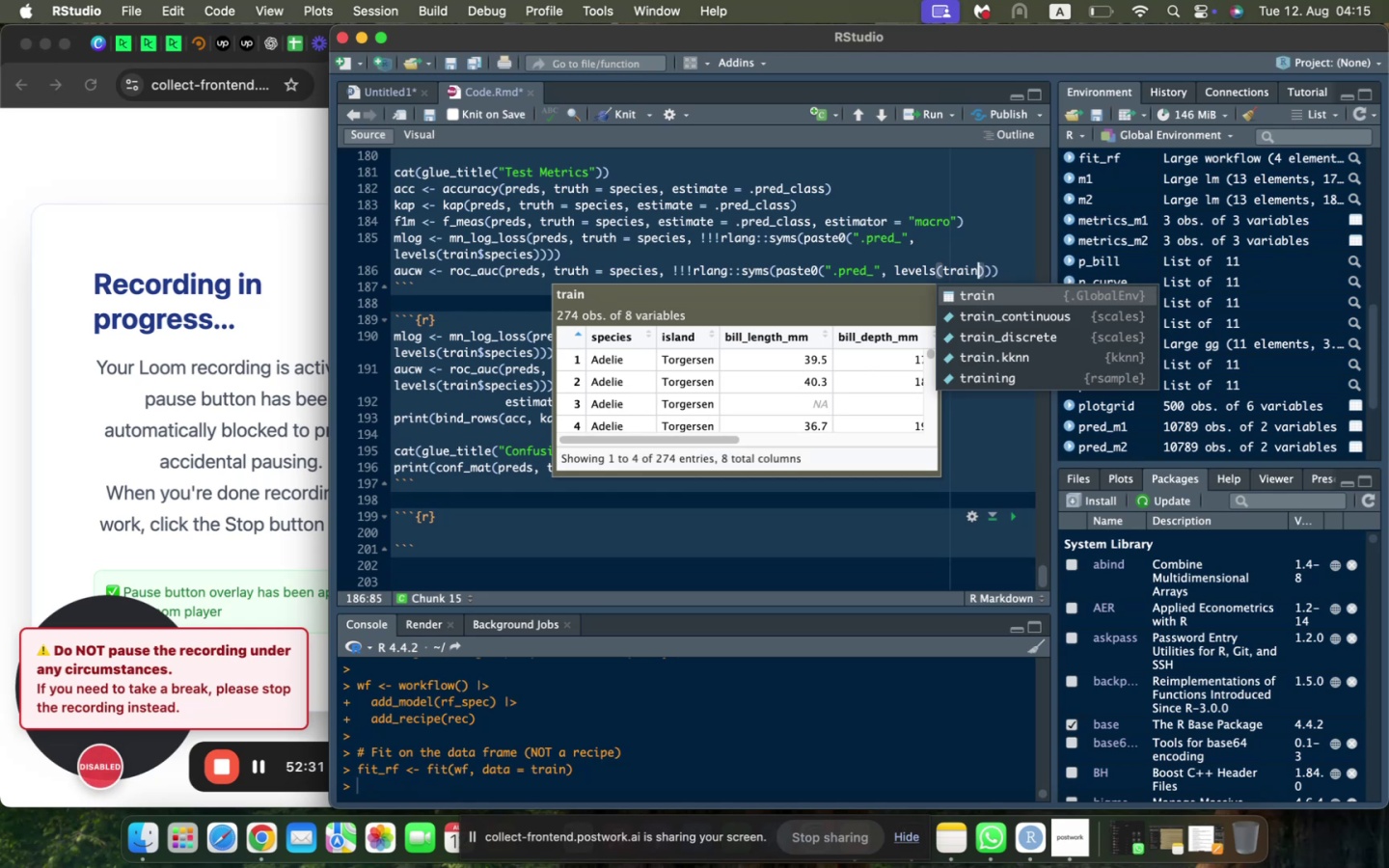 
type(#)
key(Backspace)
type($spe)
 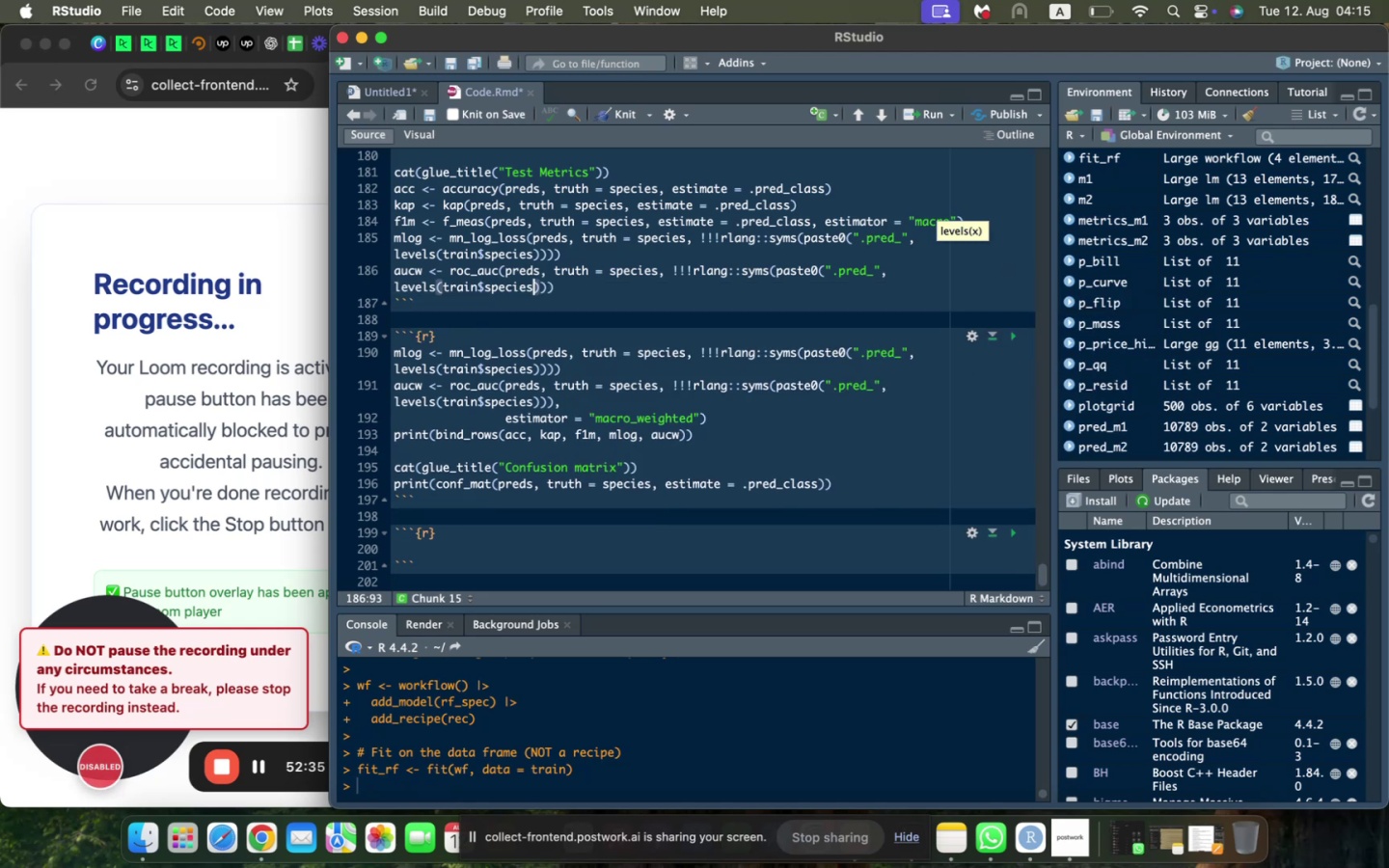 
 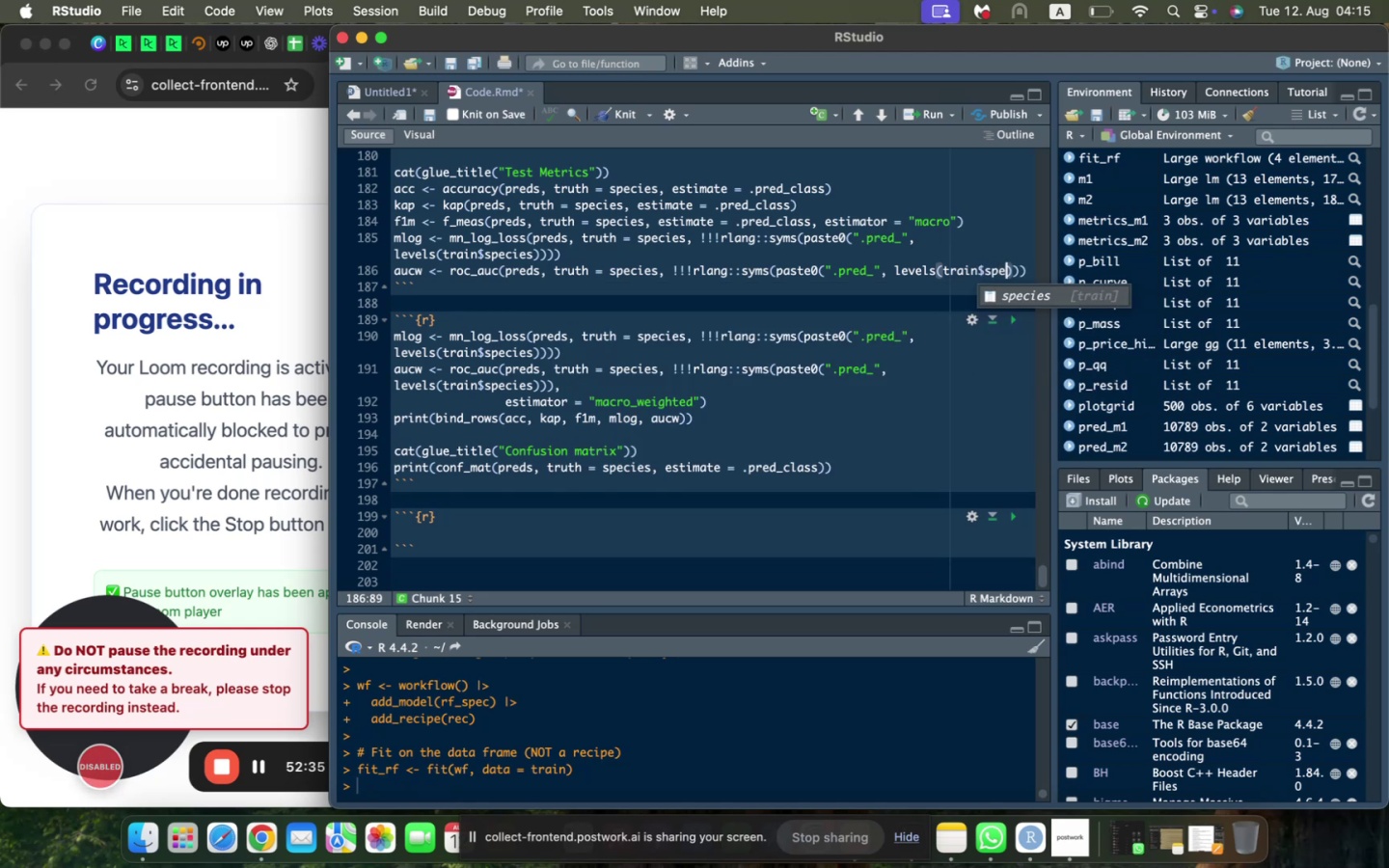 
key(Enter)
 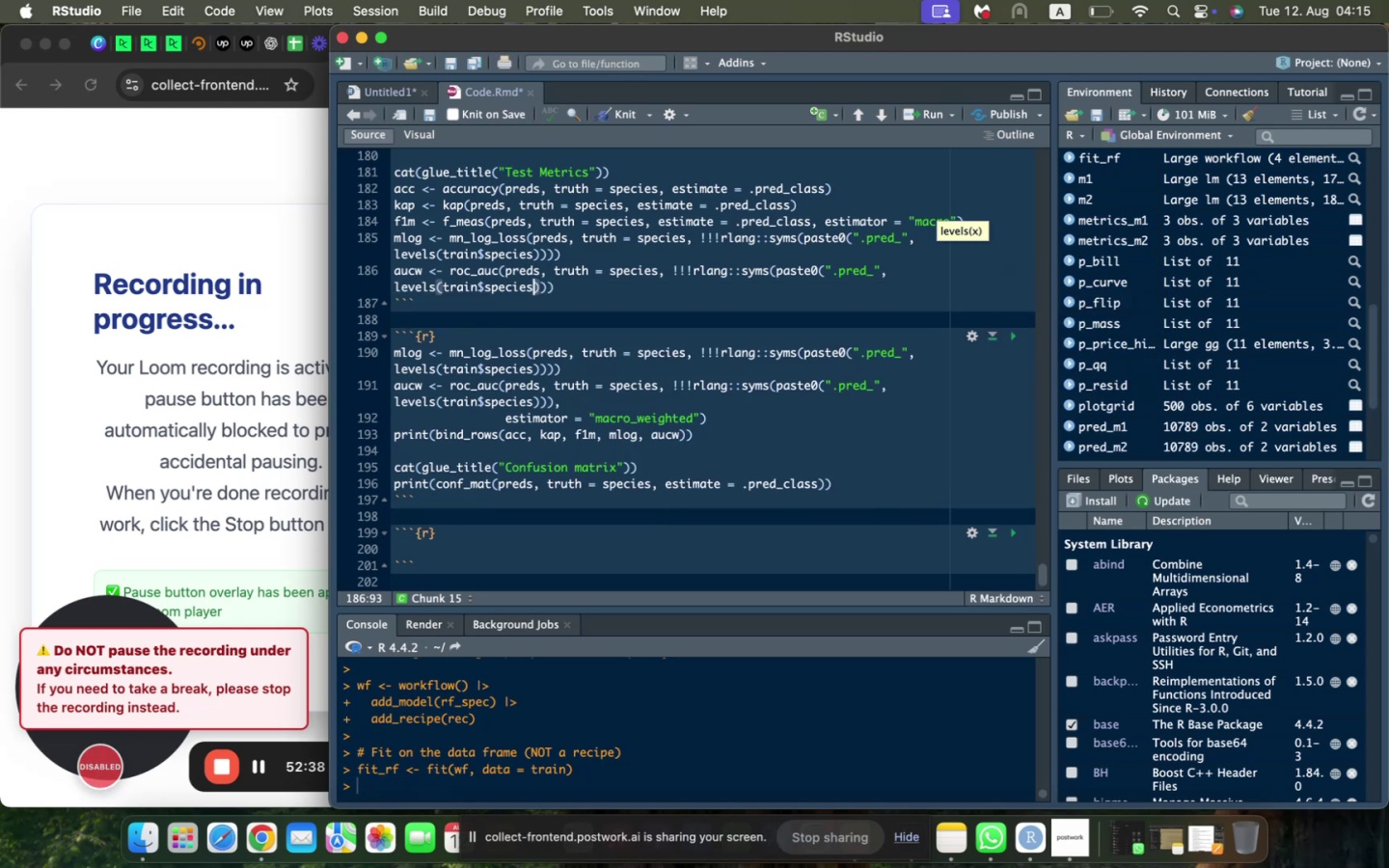 
key(ArrowRight)
 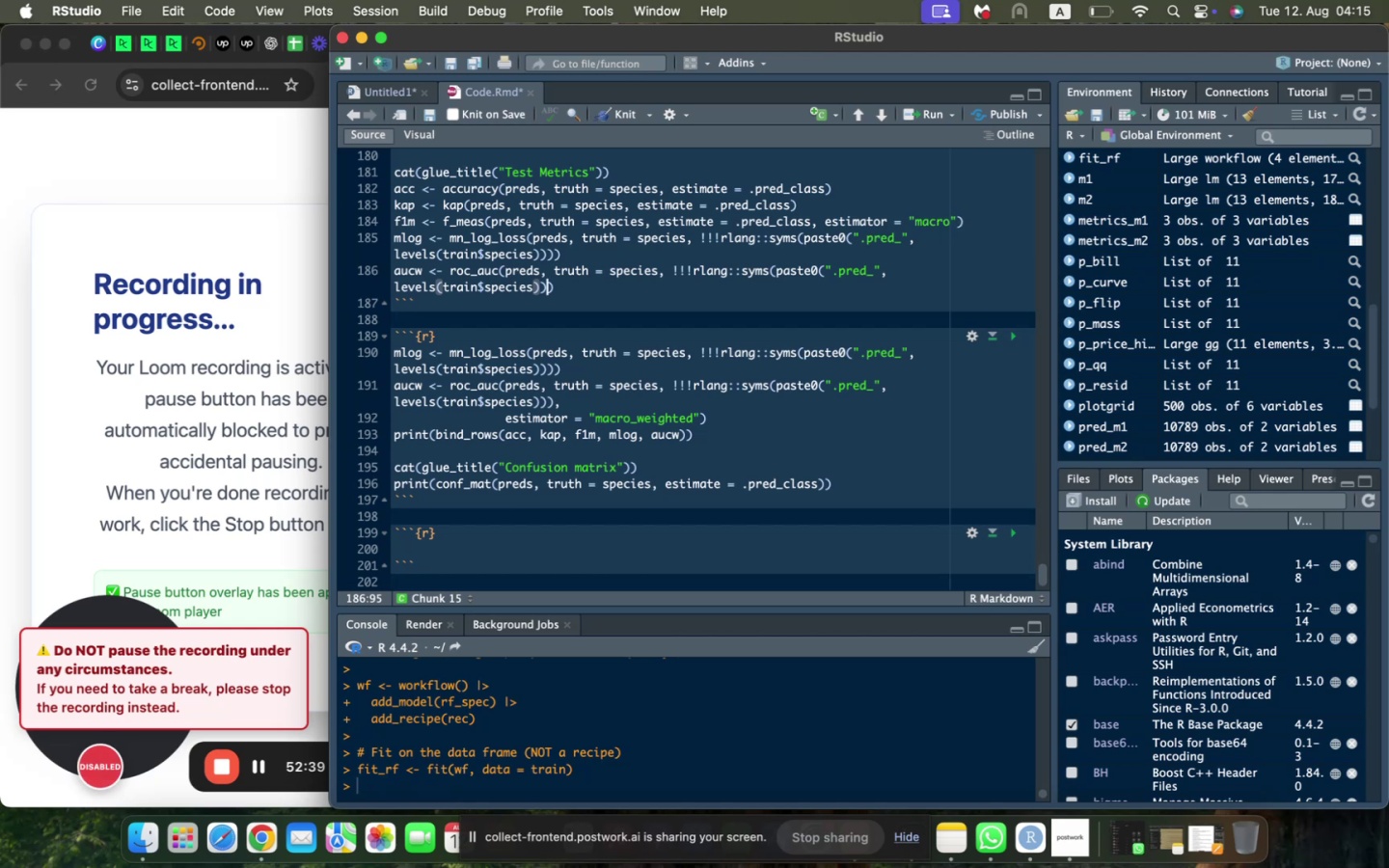 
key(ArrowRight)
 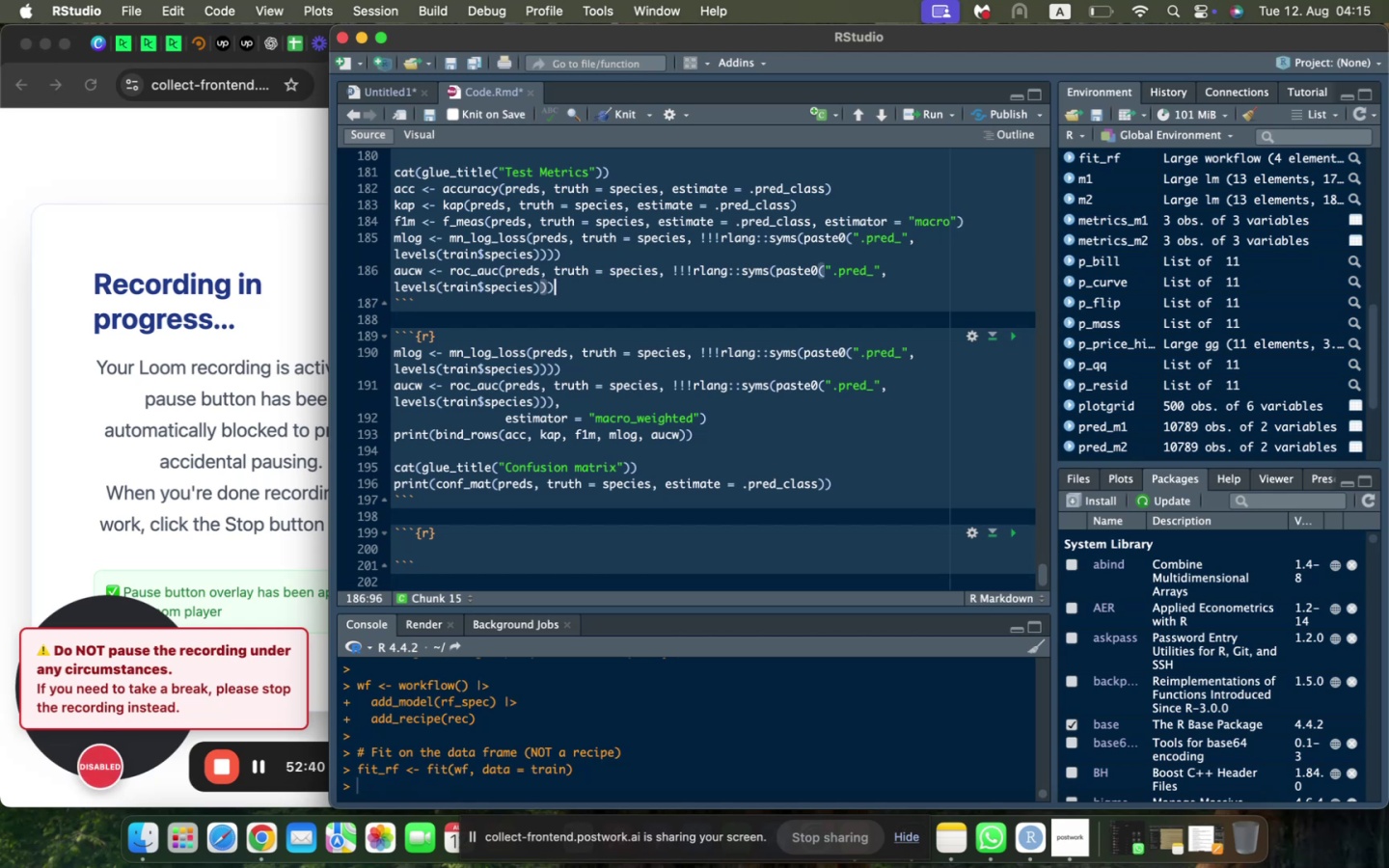 
key(ArrowRight)
 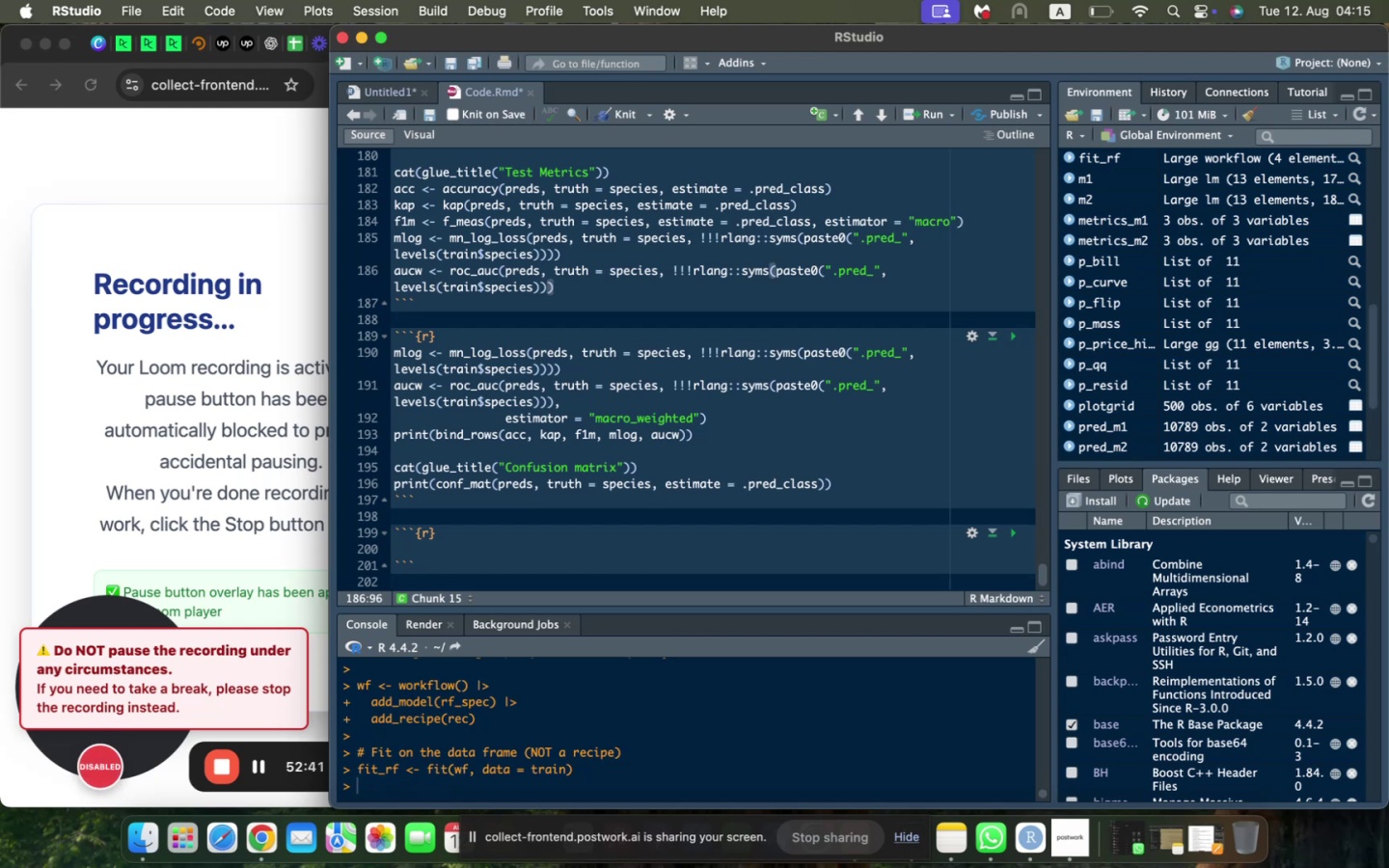 
type(, estimator = "macro_weih)
key(Backspace)
type(ghted)
 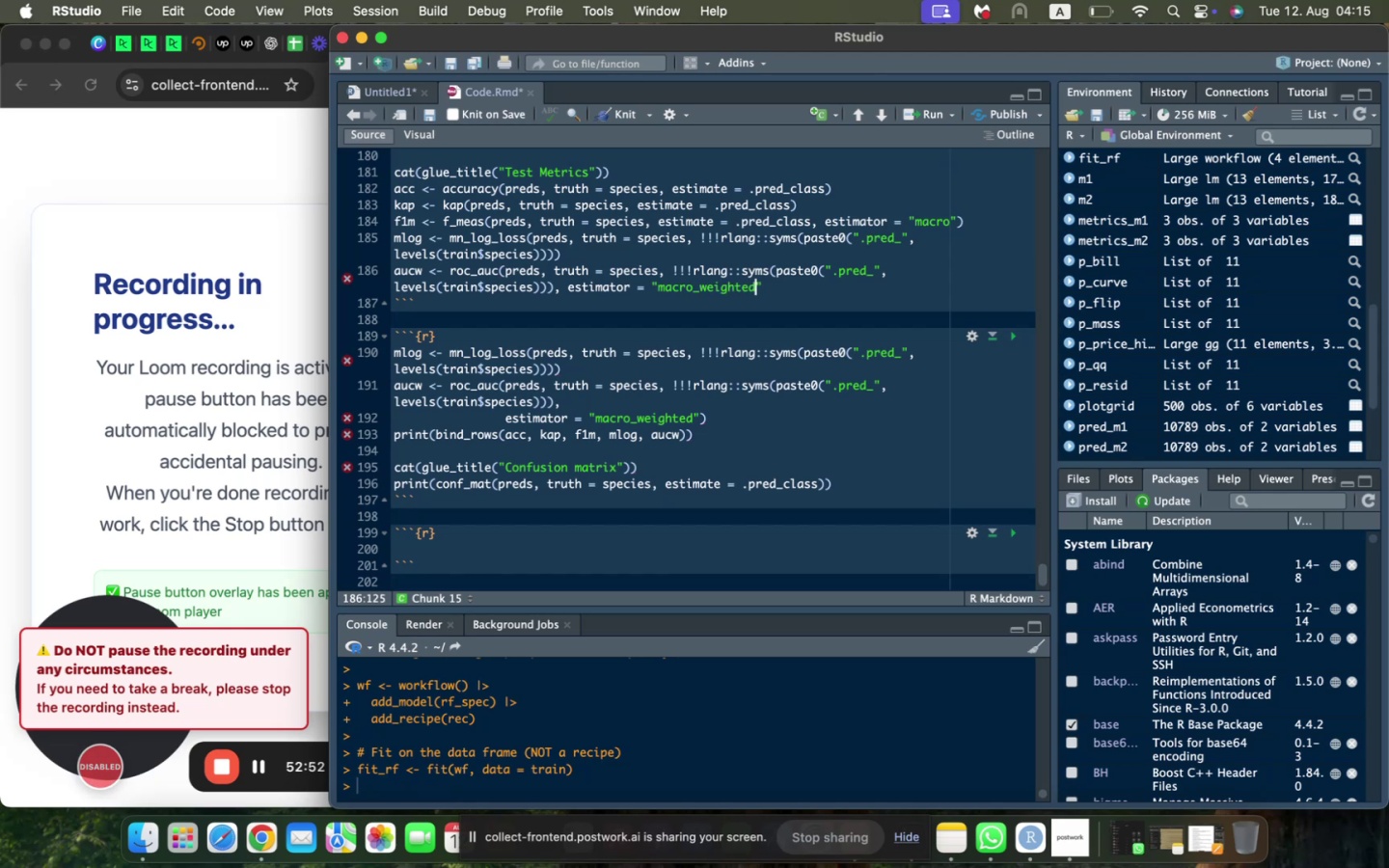 
key(ArrowRight)
 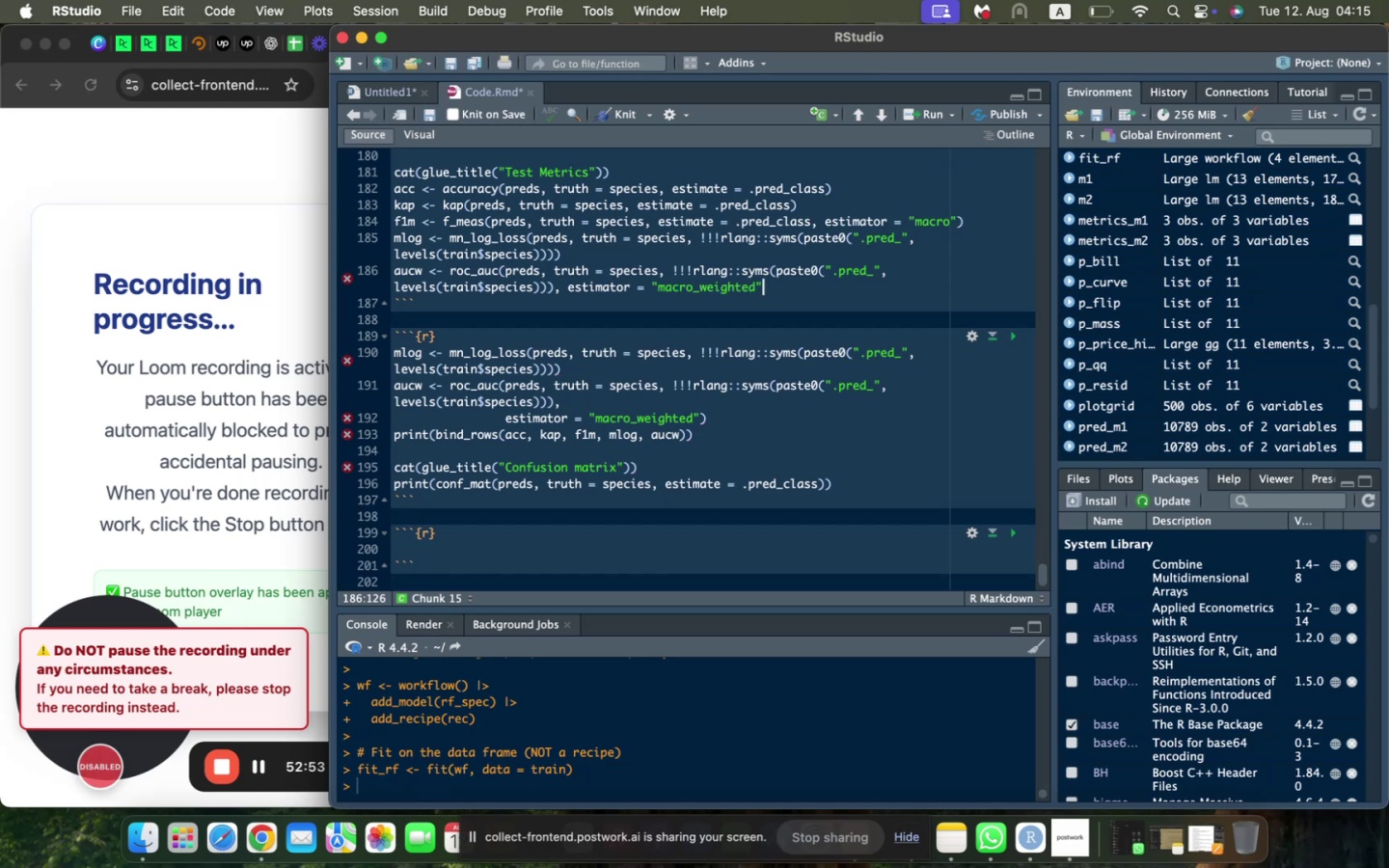 
key(Shift+0)
 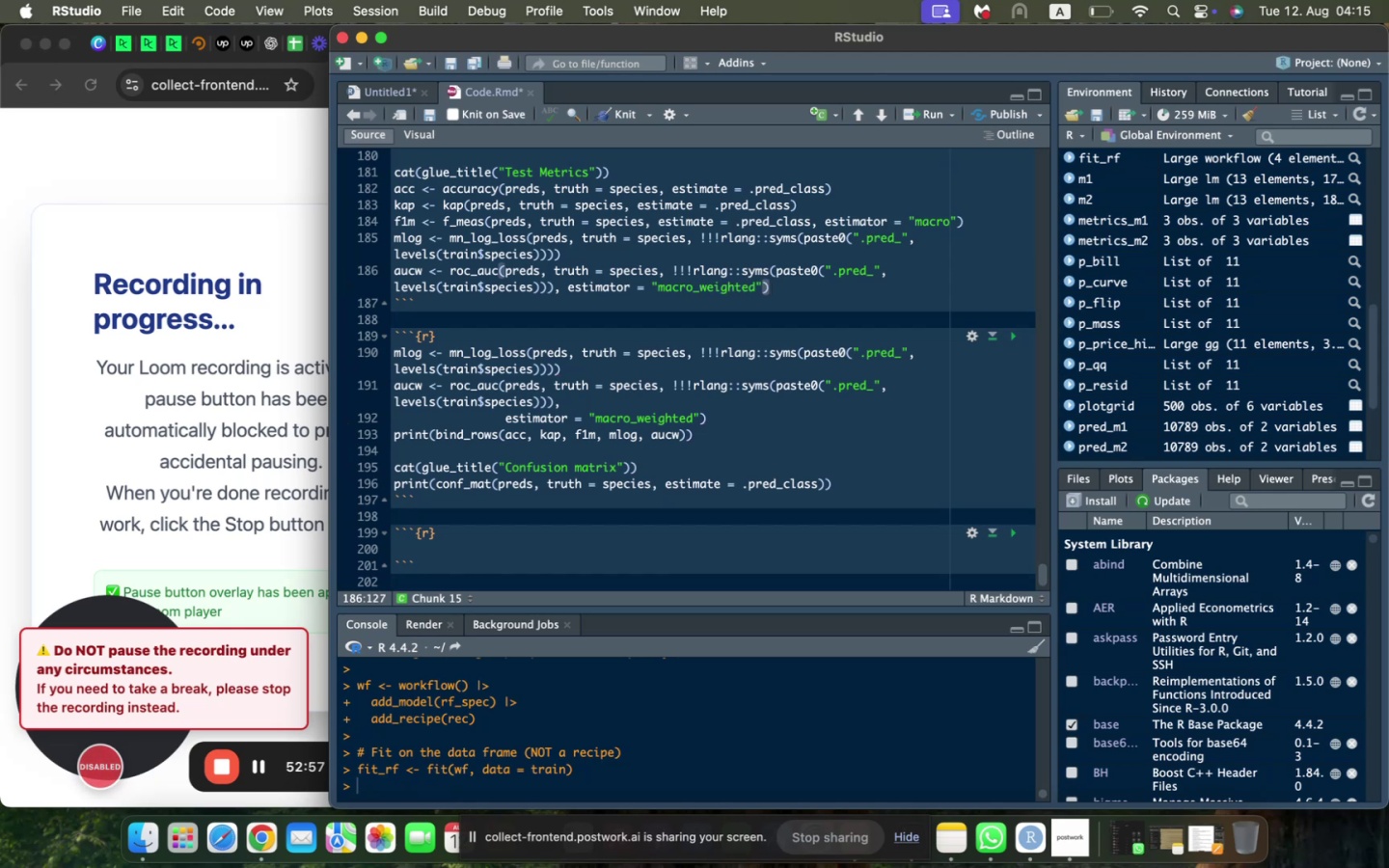 
key(Enter)
 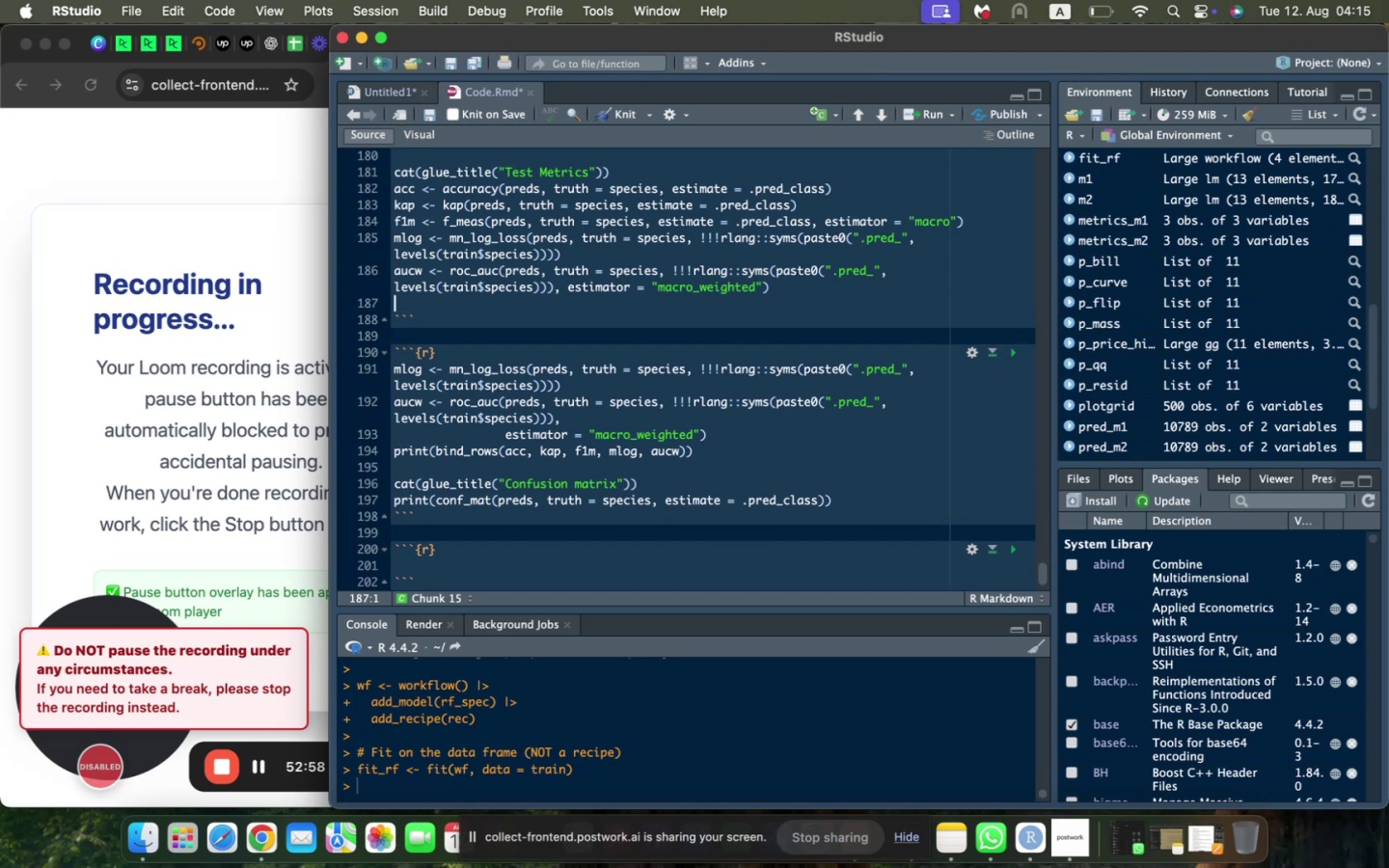 
type(print(bind+)
 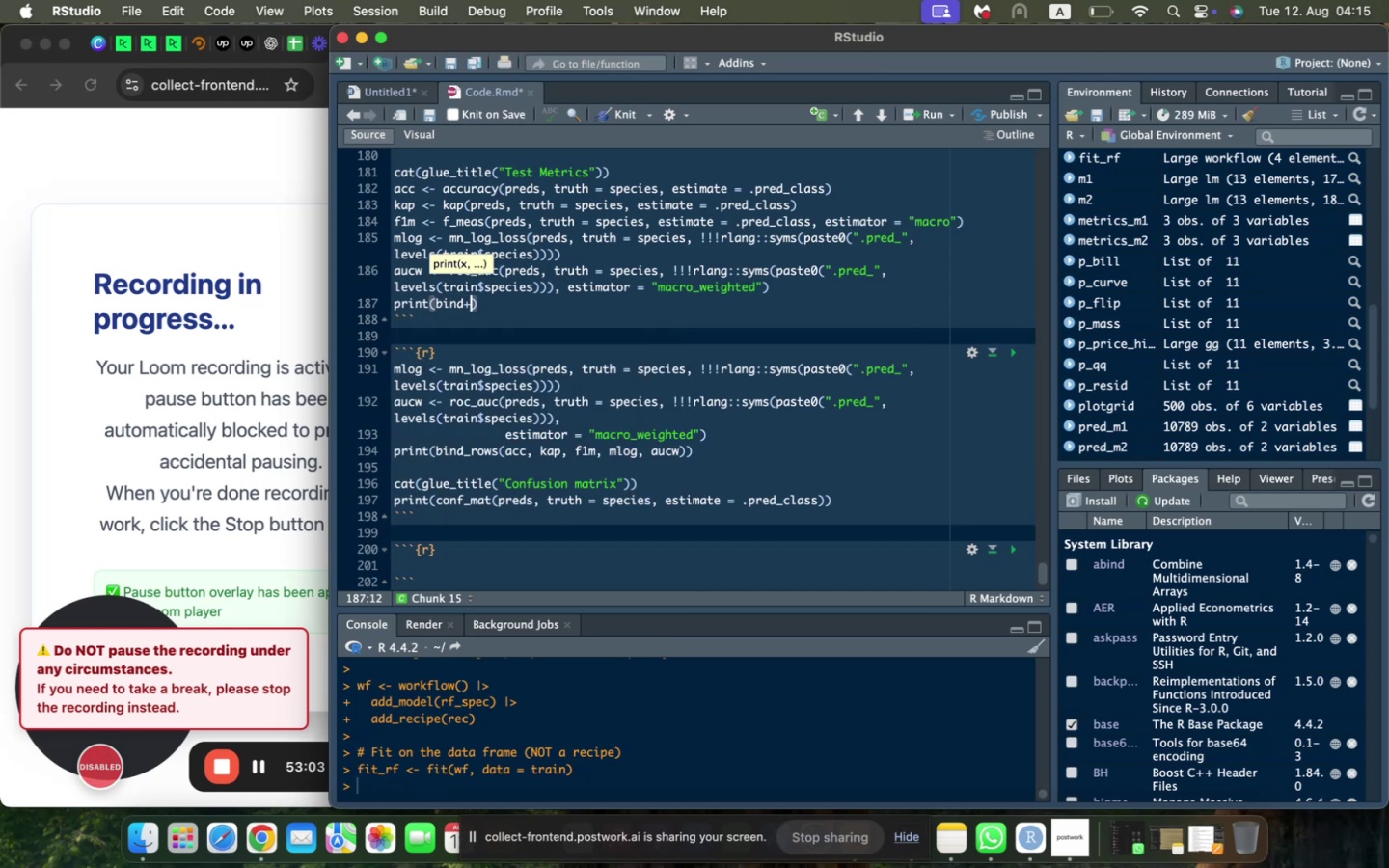 
key(Enter)
 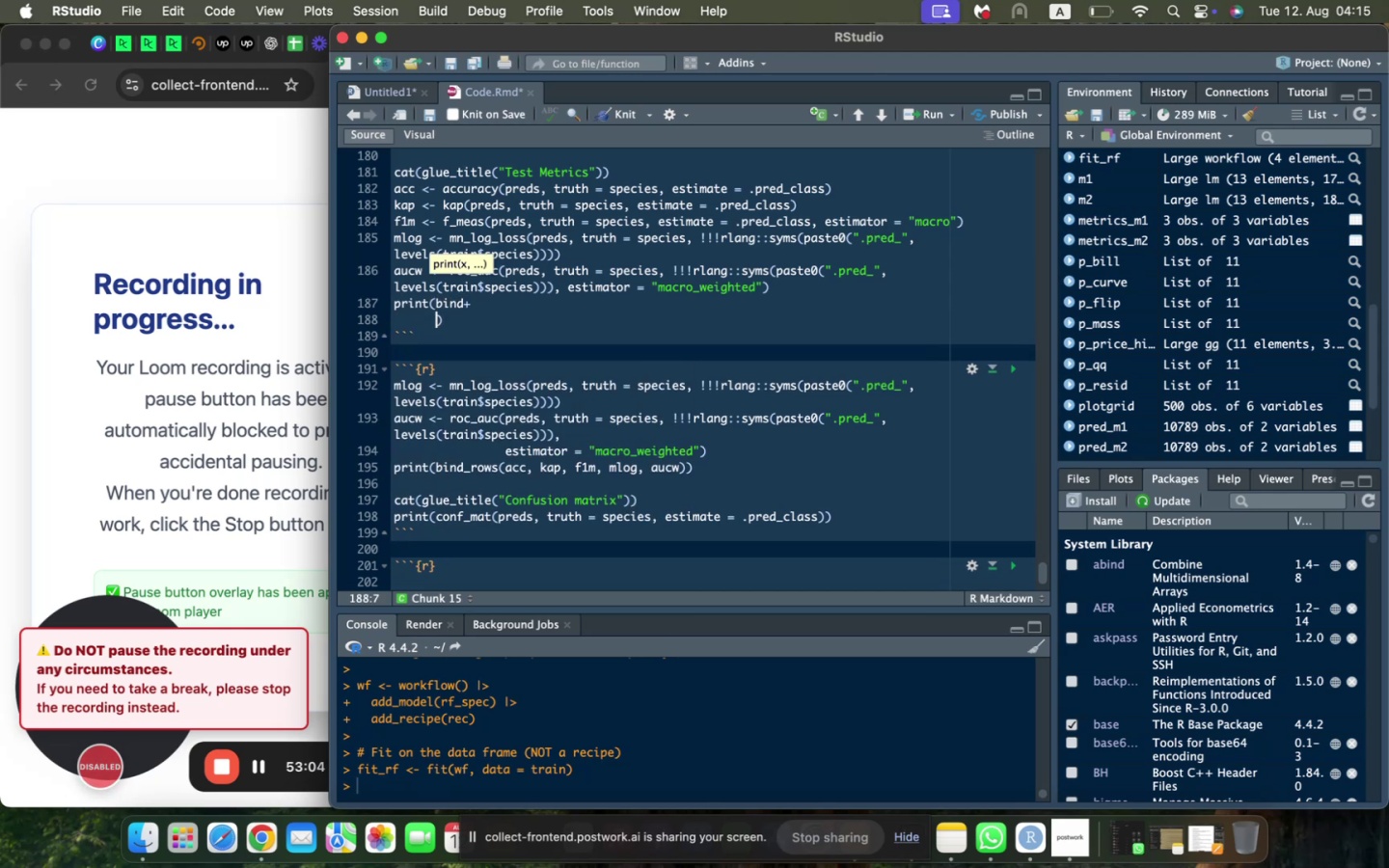 
key(Backspace)
key(Backspace)
key(Backspace)
key(Backspace)
key(Backspace)
key(Backspace)
type(_rows9)
key(Backspace)
type((acc, kap, g)
key(Backspace)
type(f1m, mlog, aucq)
key(Backspace)
type(w)
 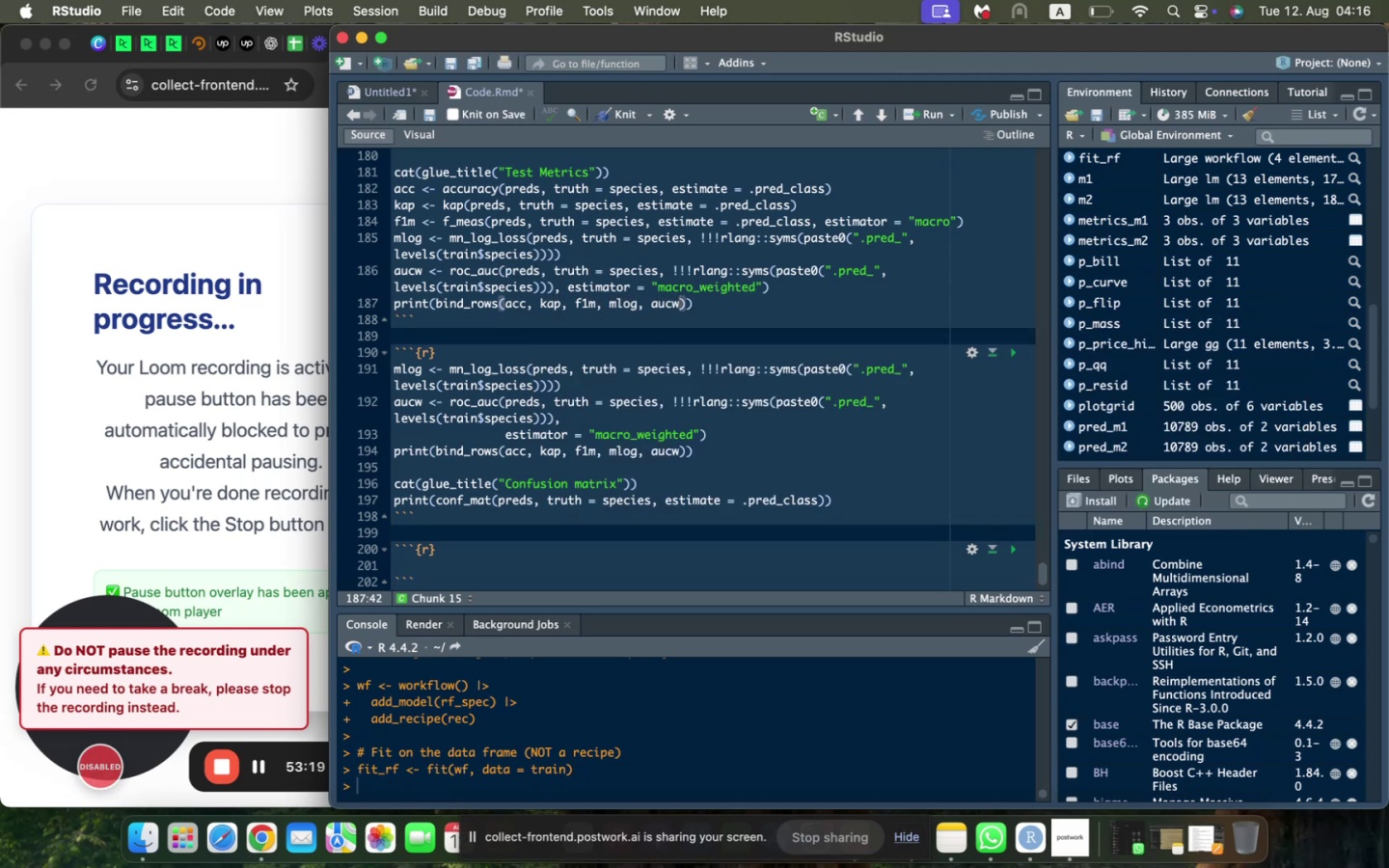 
scroll: coordinate [495, 272], scroll_direction: up, amount: 4.0
 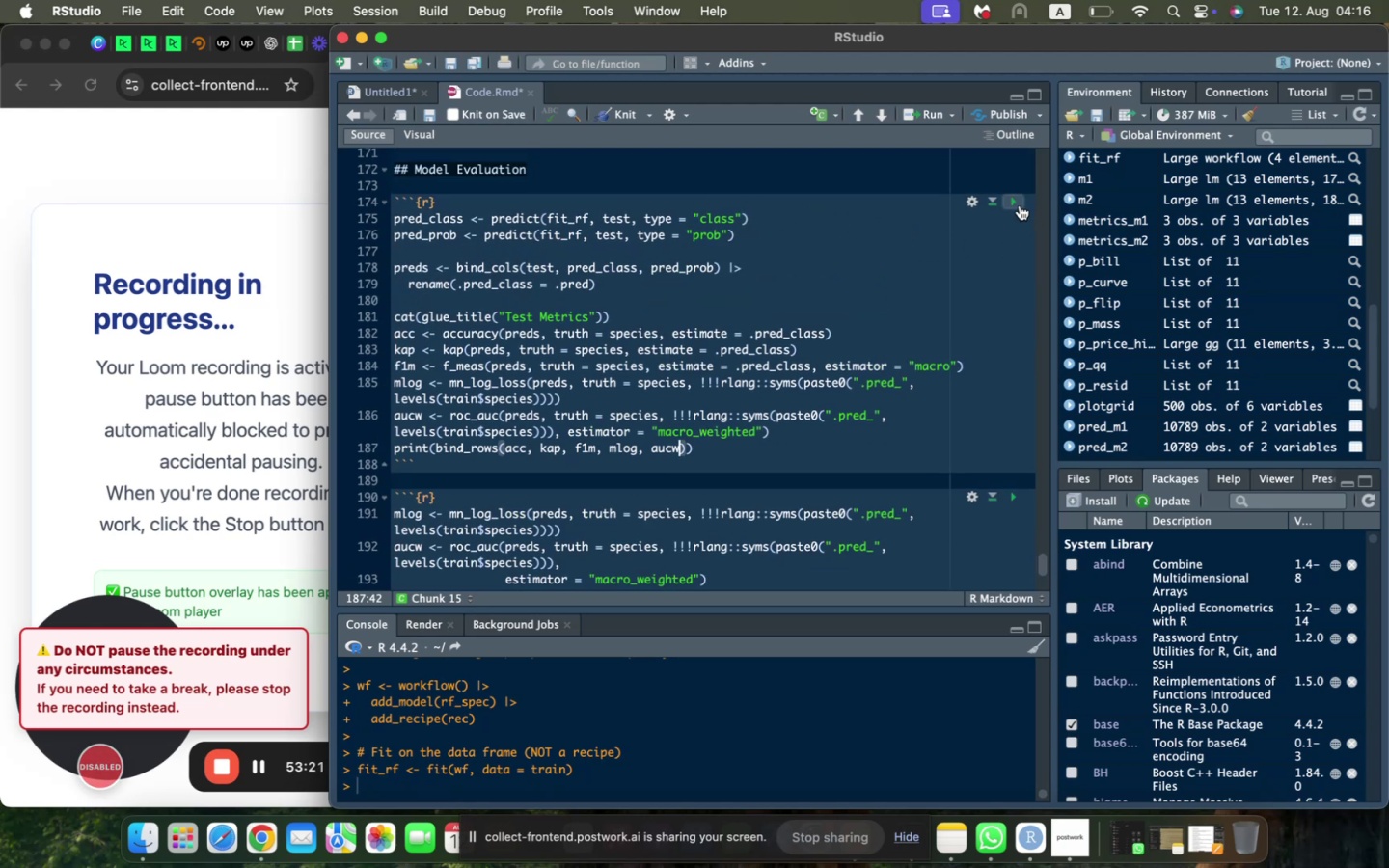 
left_click([1018, 203])
 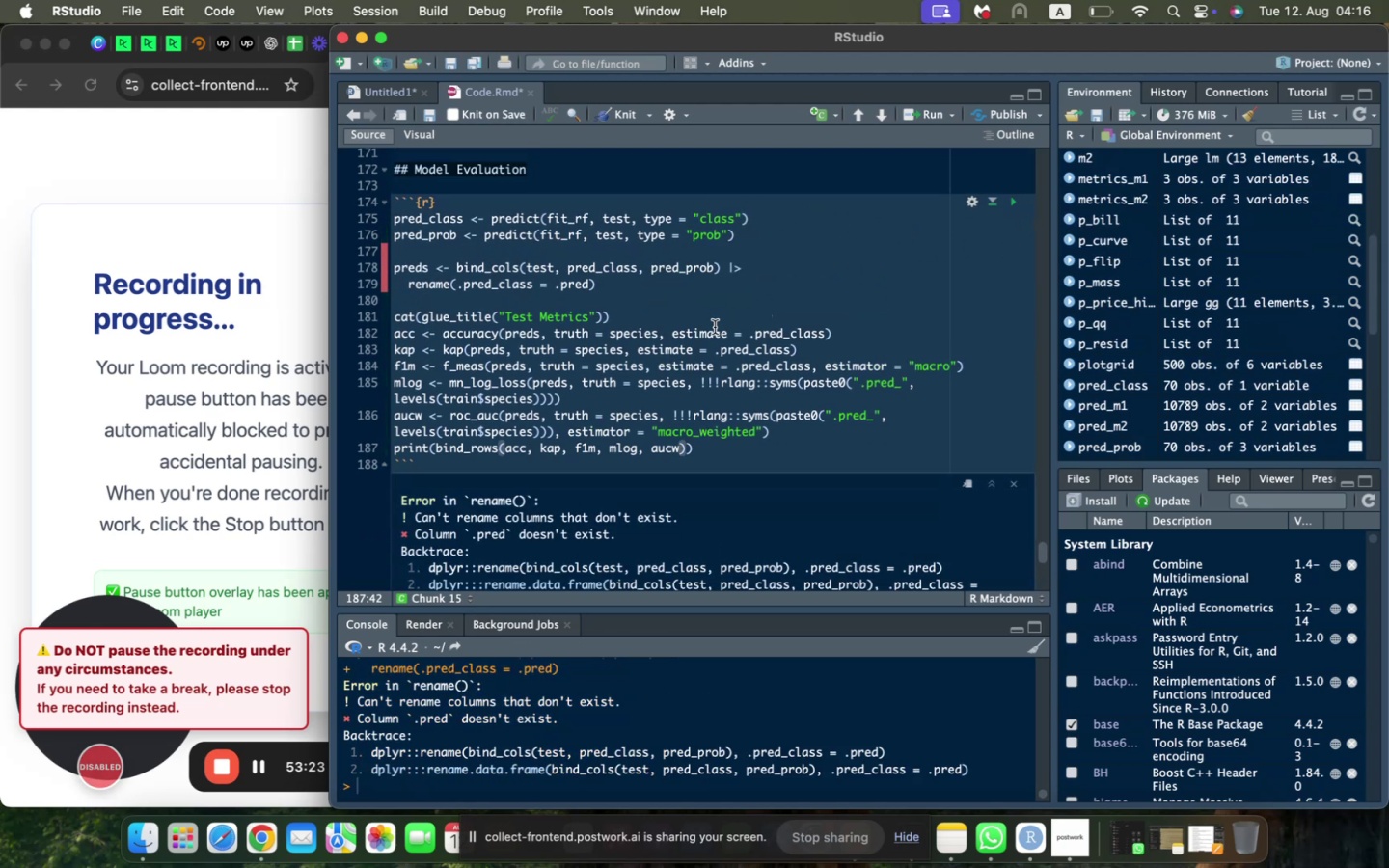 
scroll: coordinate [715, 327], scroll_direction: down, amount: 6.0
 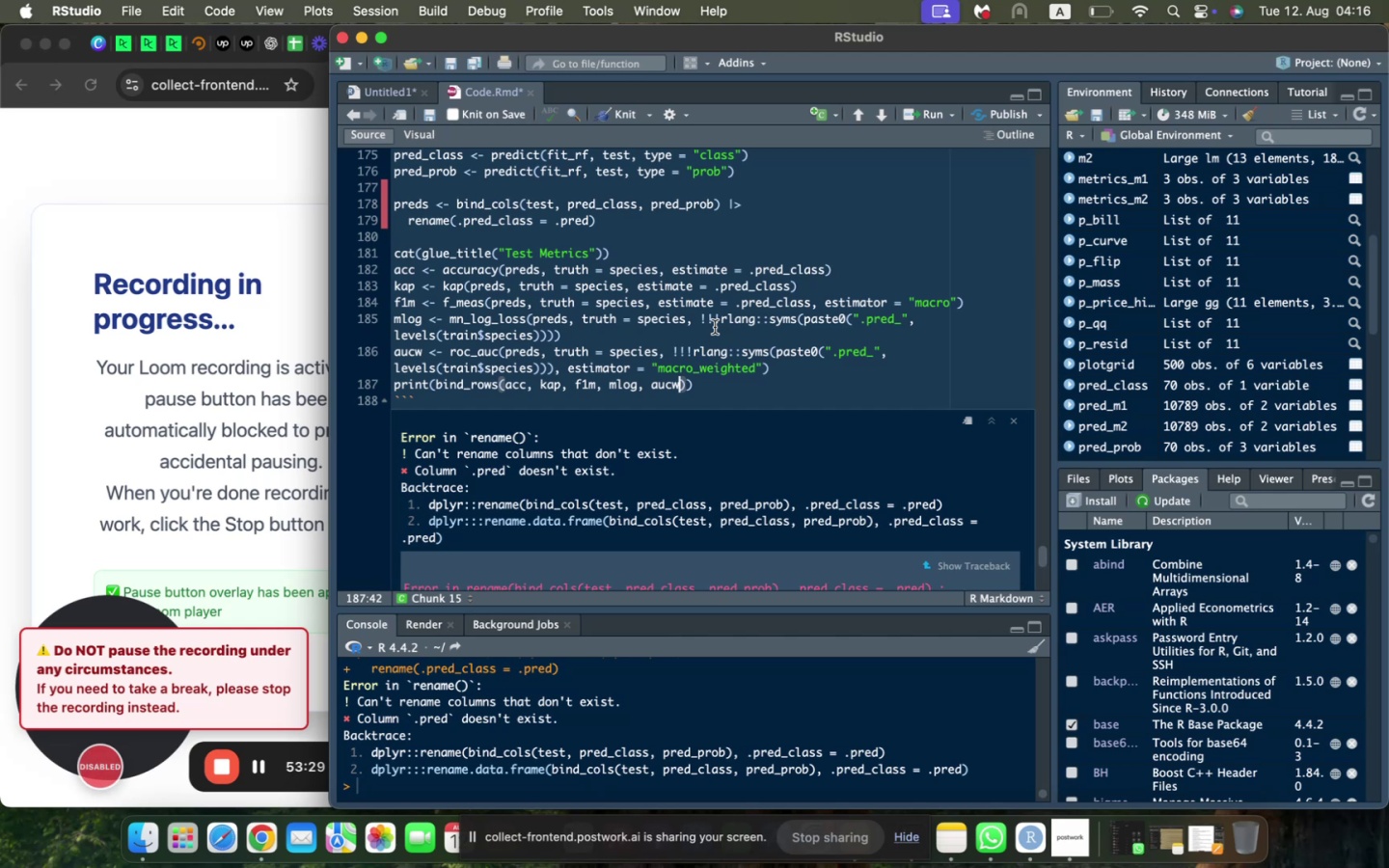 
wait(5.87)
 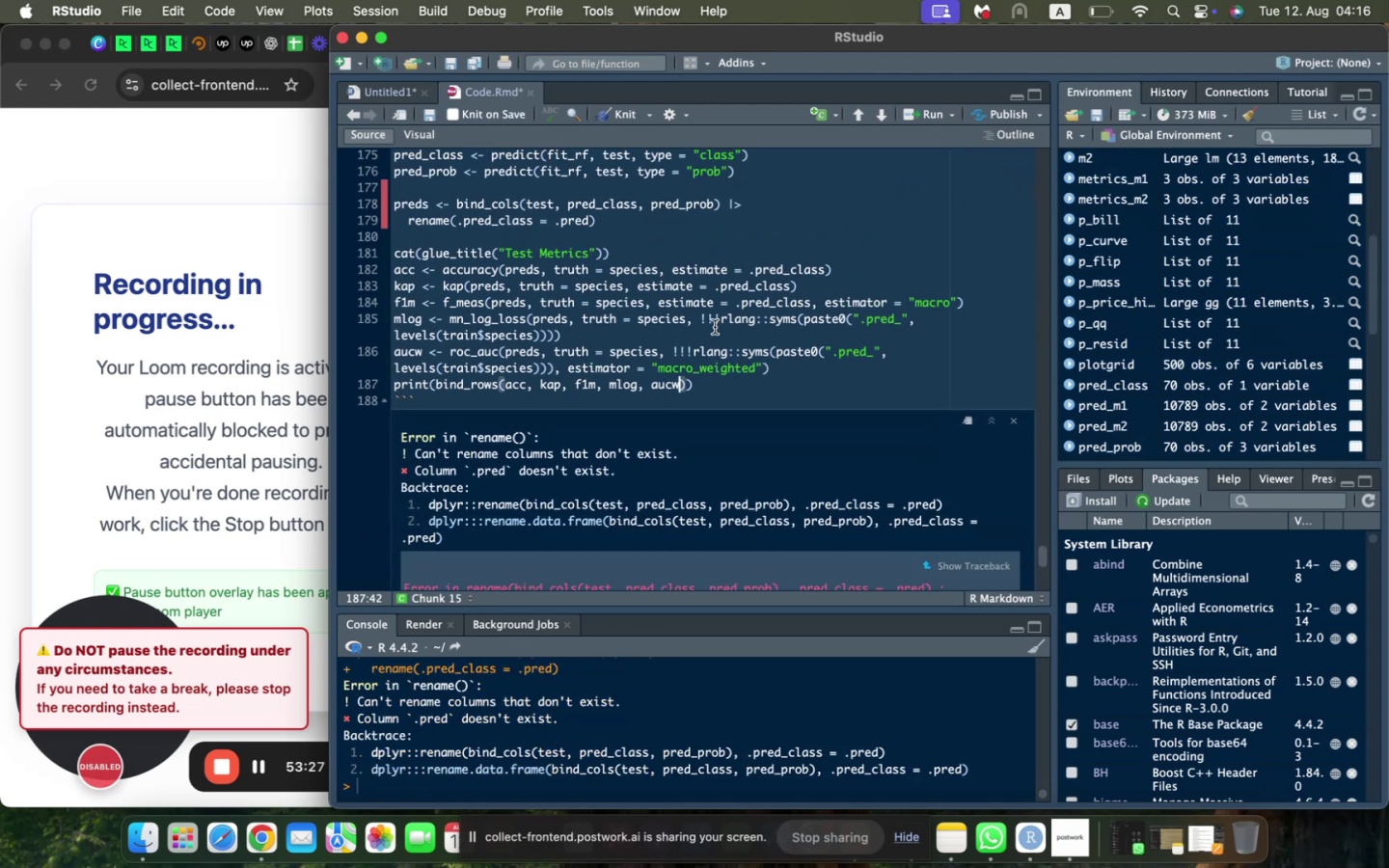 
scroll: coordinate [715, 327], scroll_direction: up, amount: 1.0
 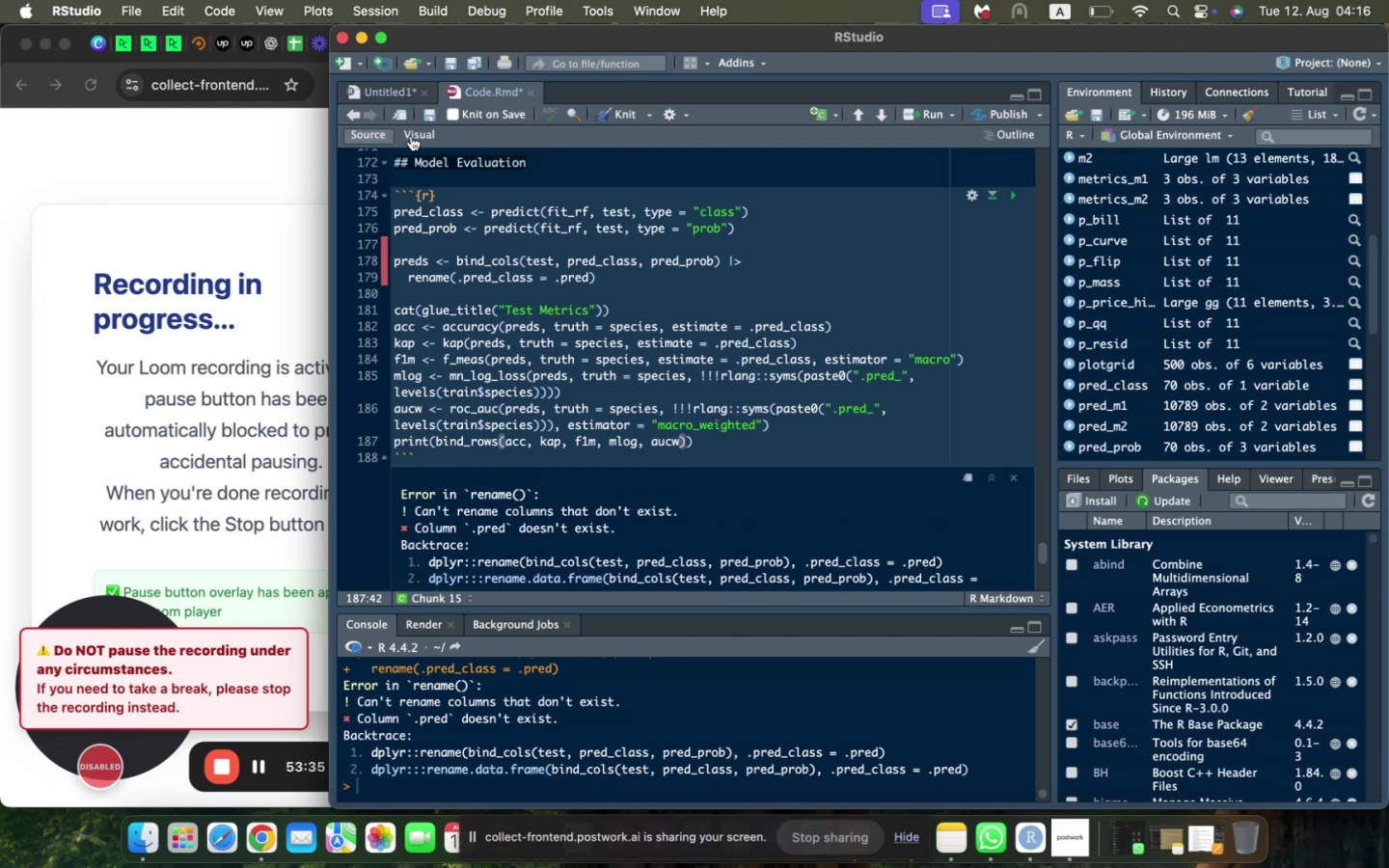 
left_click([378, 99])
 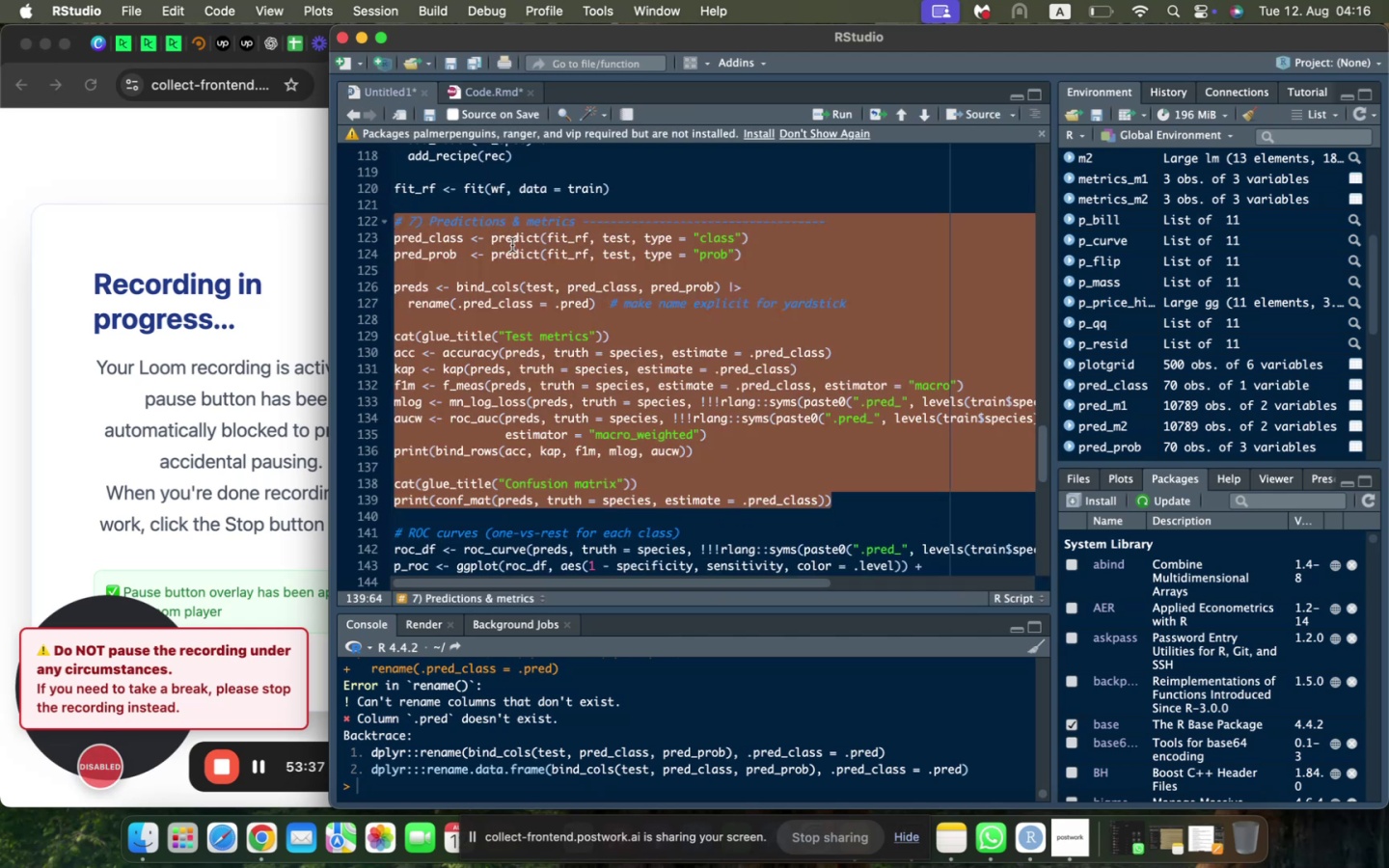 
left_click([512, 245])
 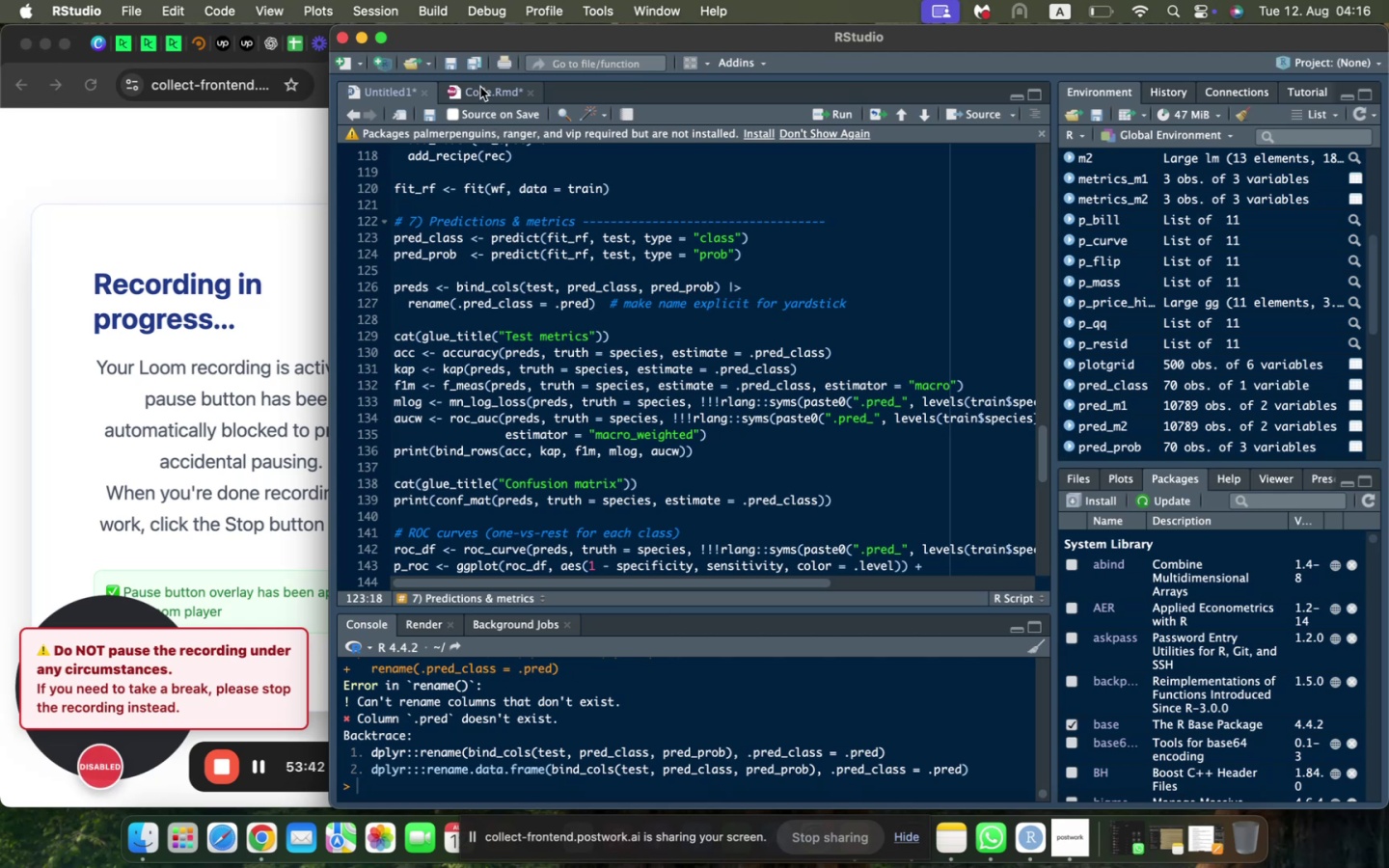 
wait(6.35)
 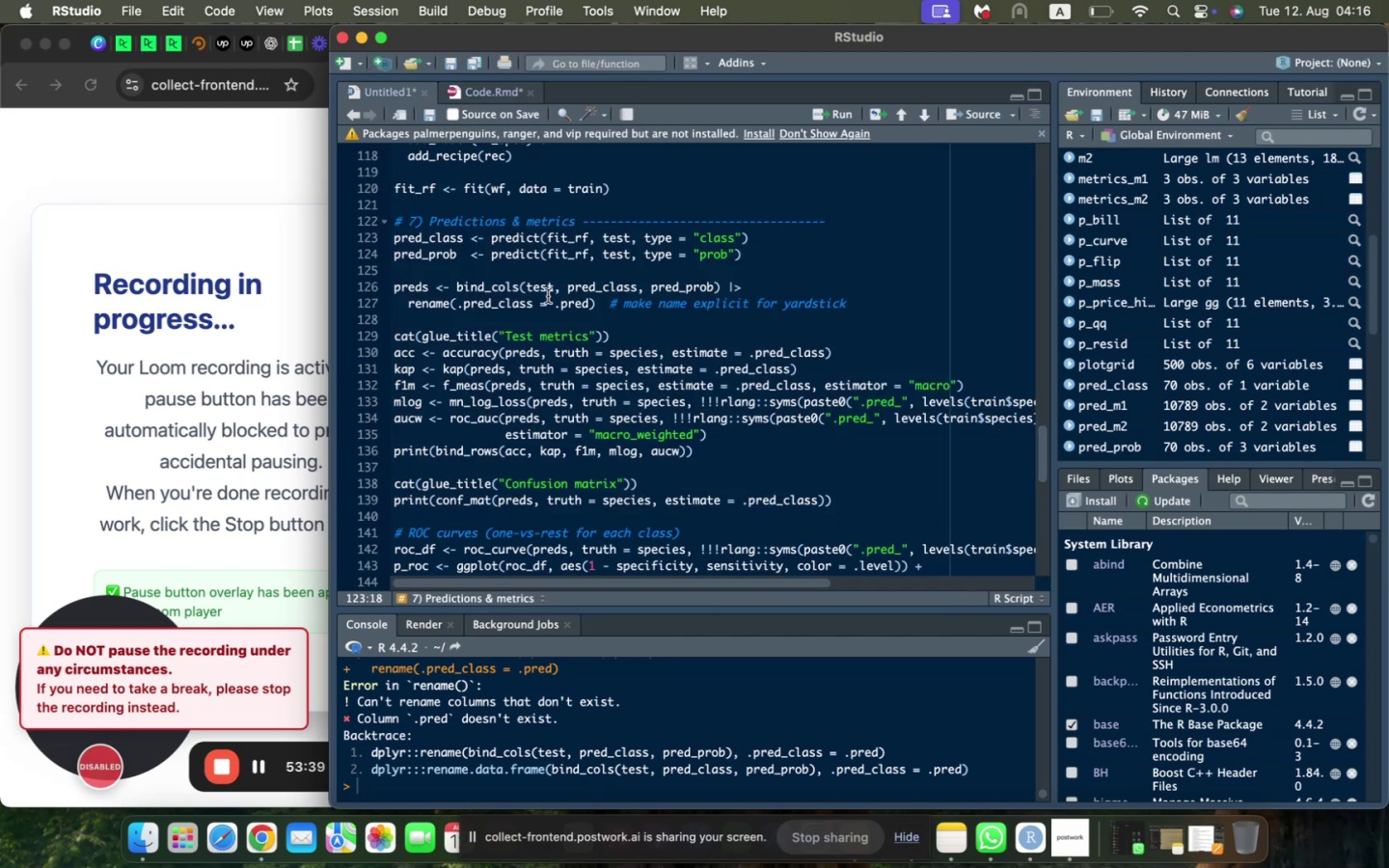 
left_click_drag(start_coordinate=[883, 306], to_coordinate=[377, 235])
 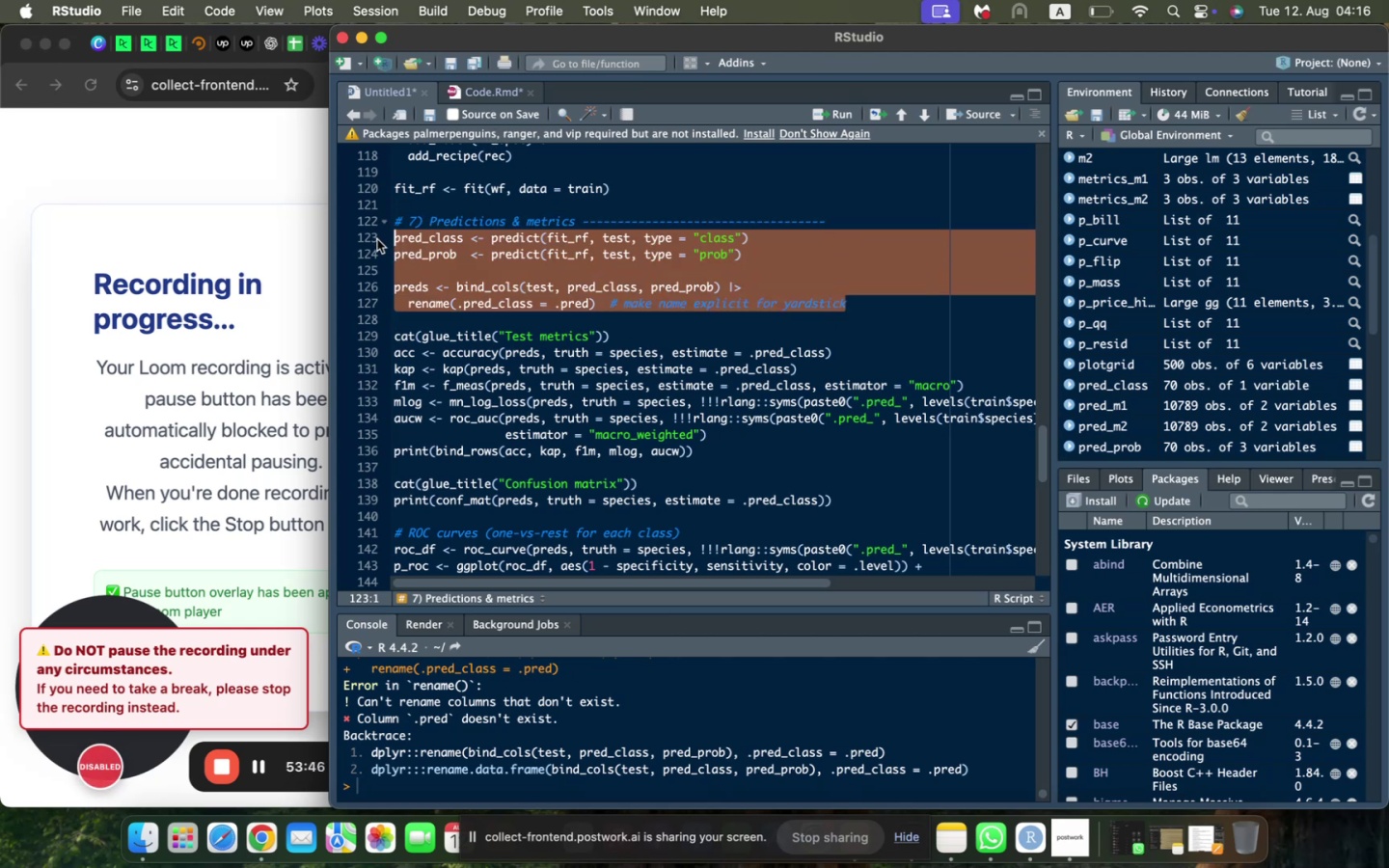 
key(Meta+C)
 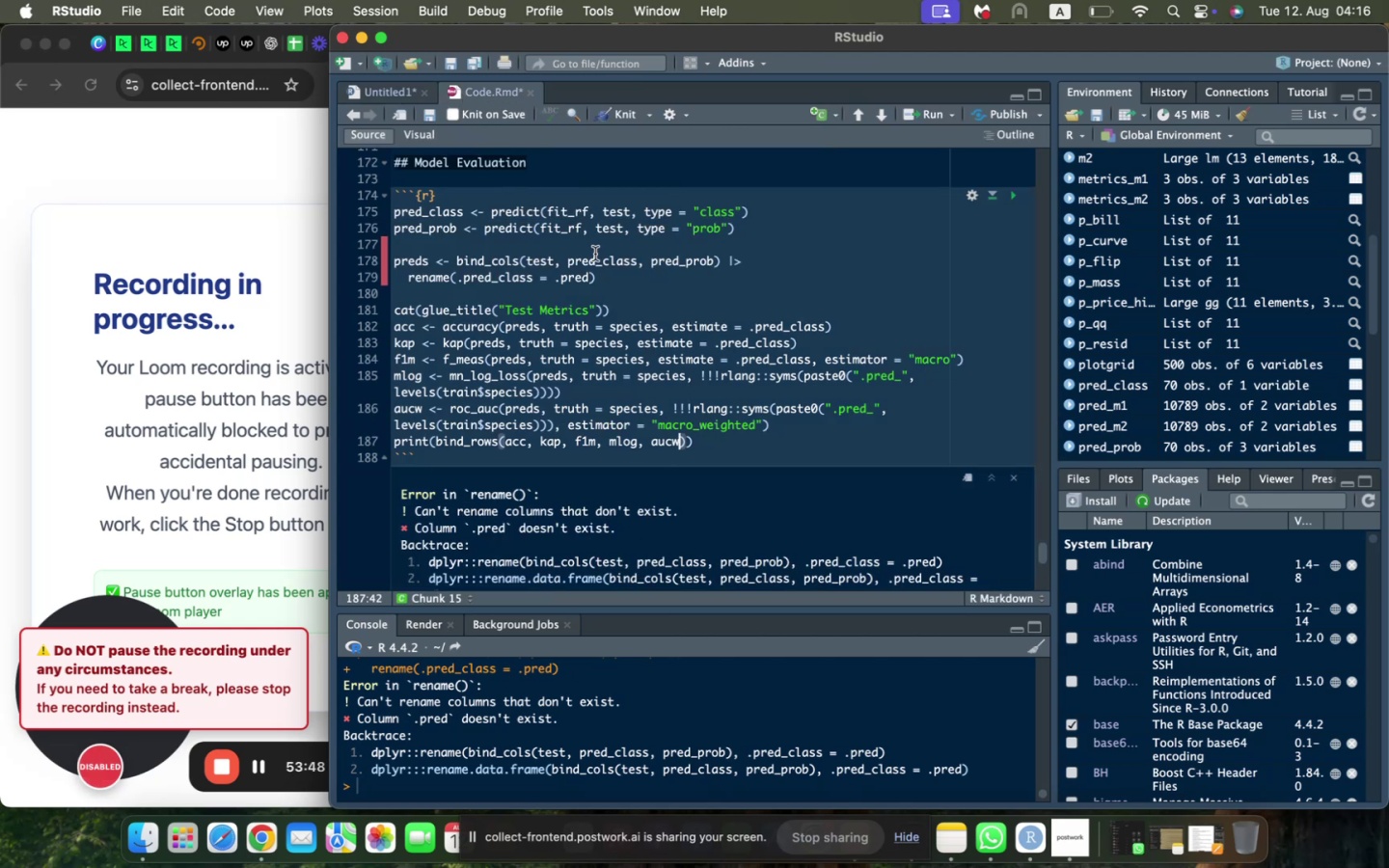 
left_click_drag(start_coordinate=[624, 285], to_coordinate=[374, 216])
 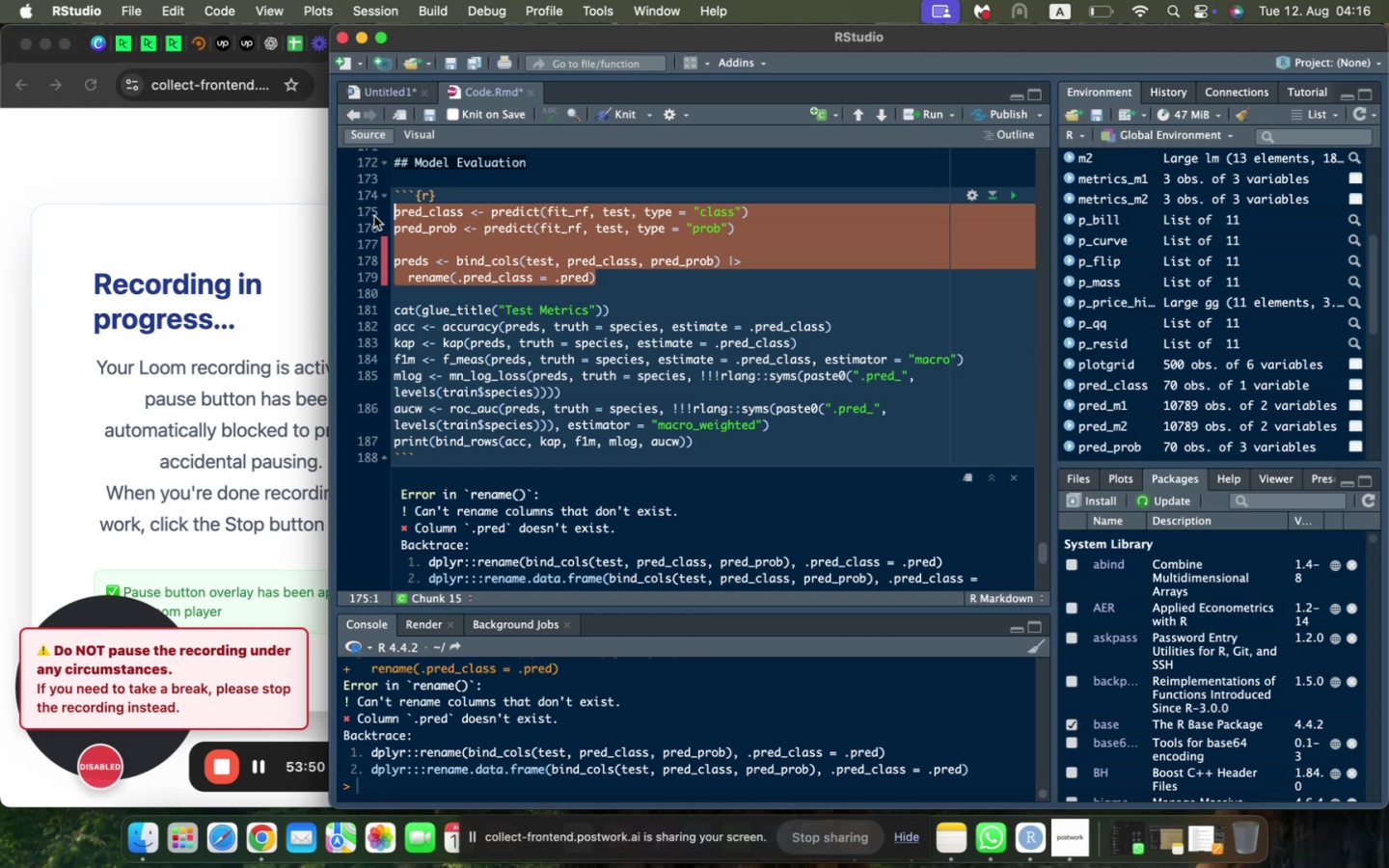 
key(Meta+V)
 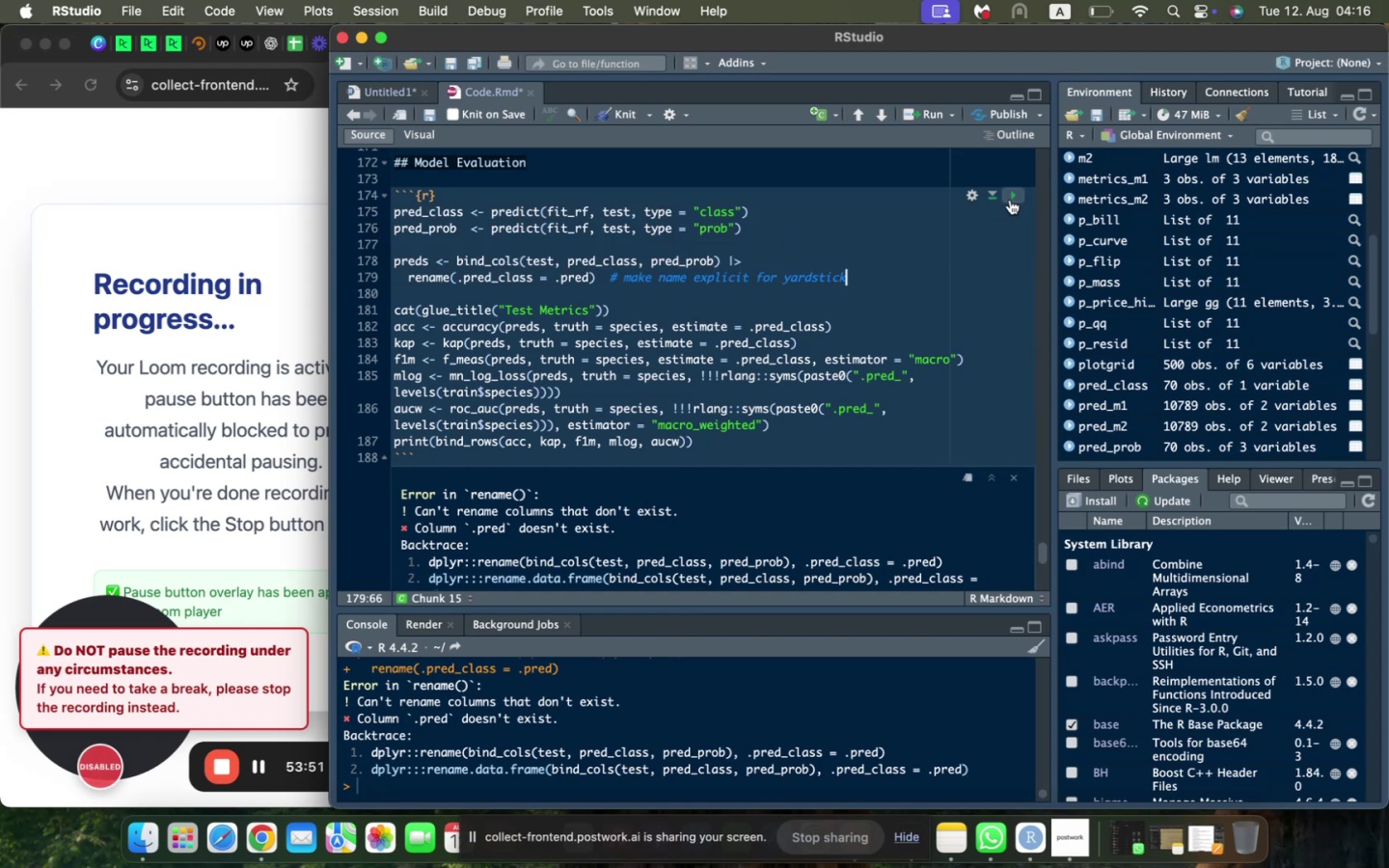 
left_click([1010, 200])
 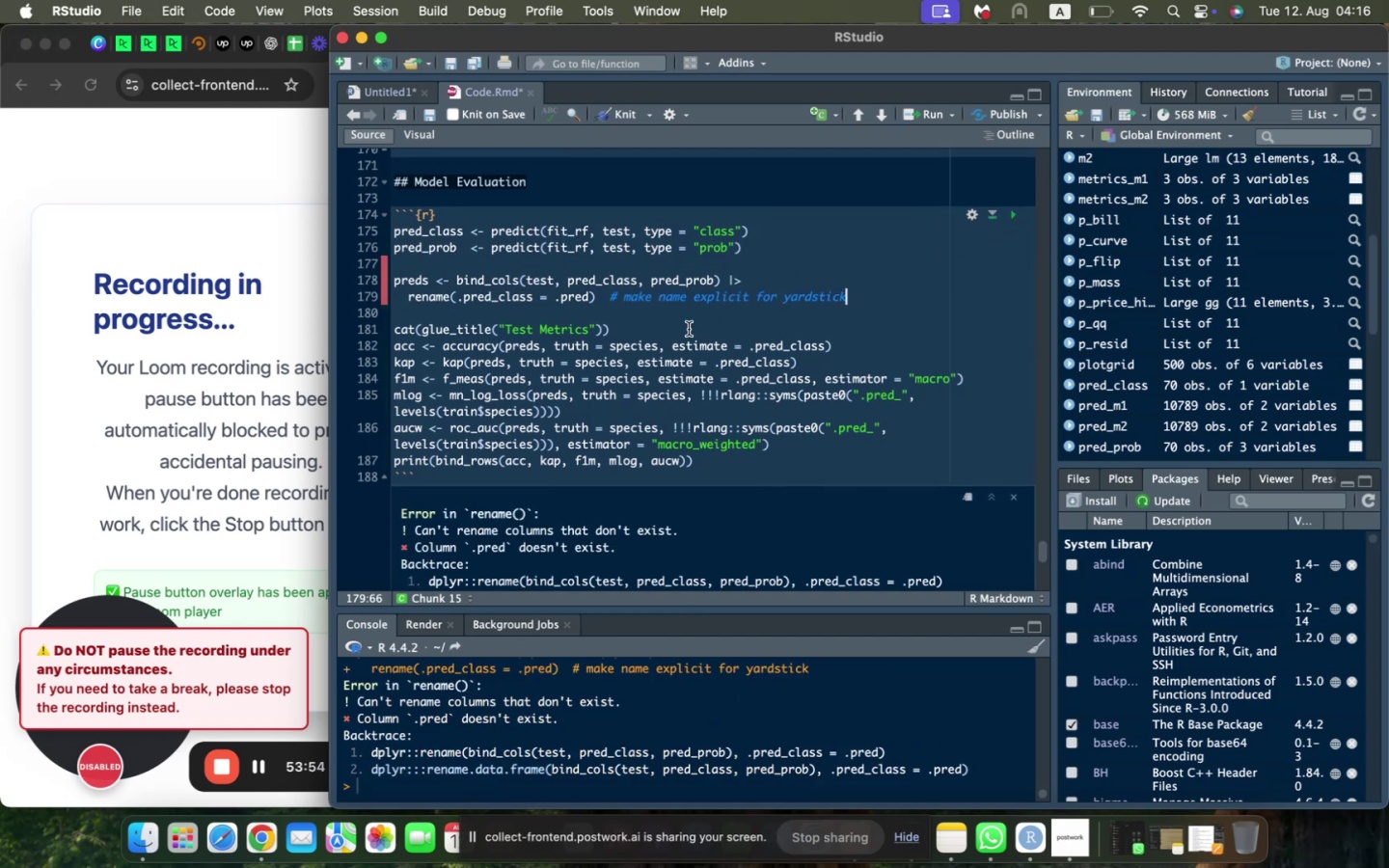 
hold_key(key=CommandLeft, duration=0.64)
 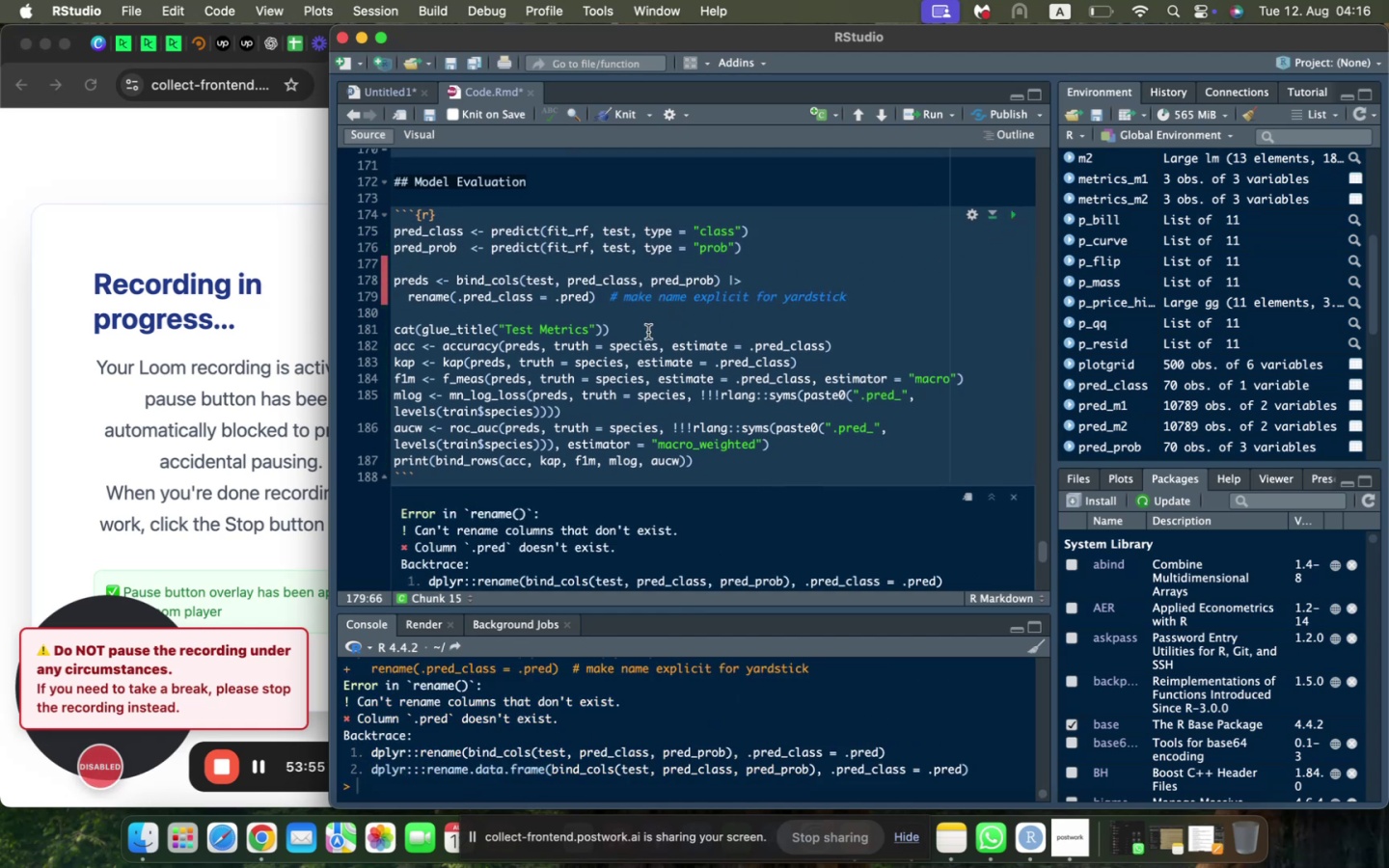 
scroll: coordinate [596, 312], scroll_direction: down, amount: 7.0
 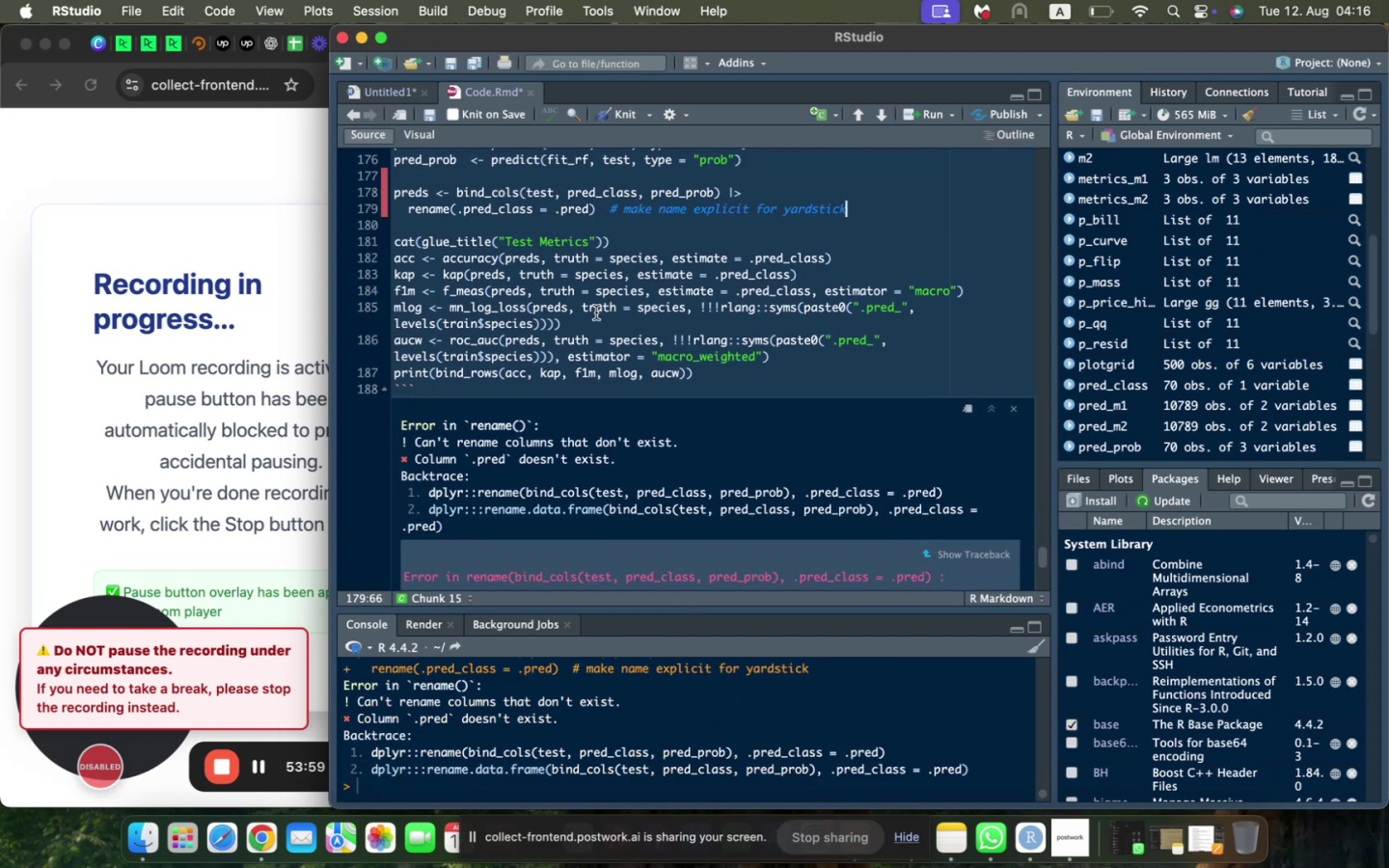 
scroll: coordinate [596, 312], scroll_direction: up, amount: 6.0
 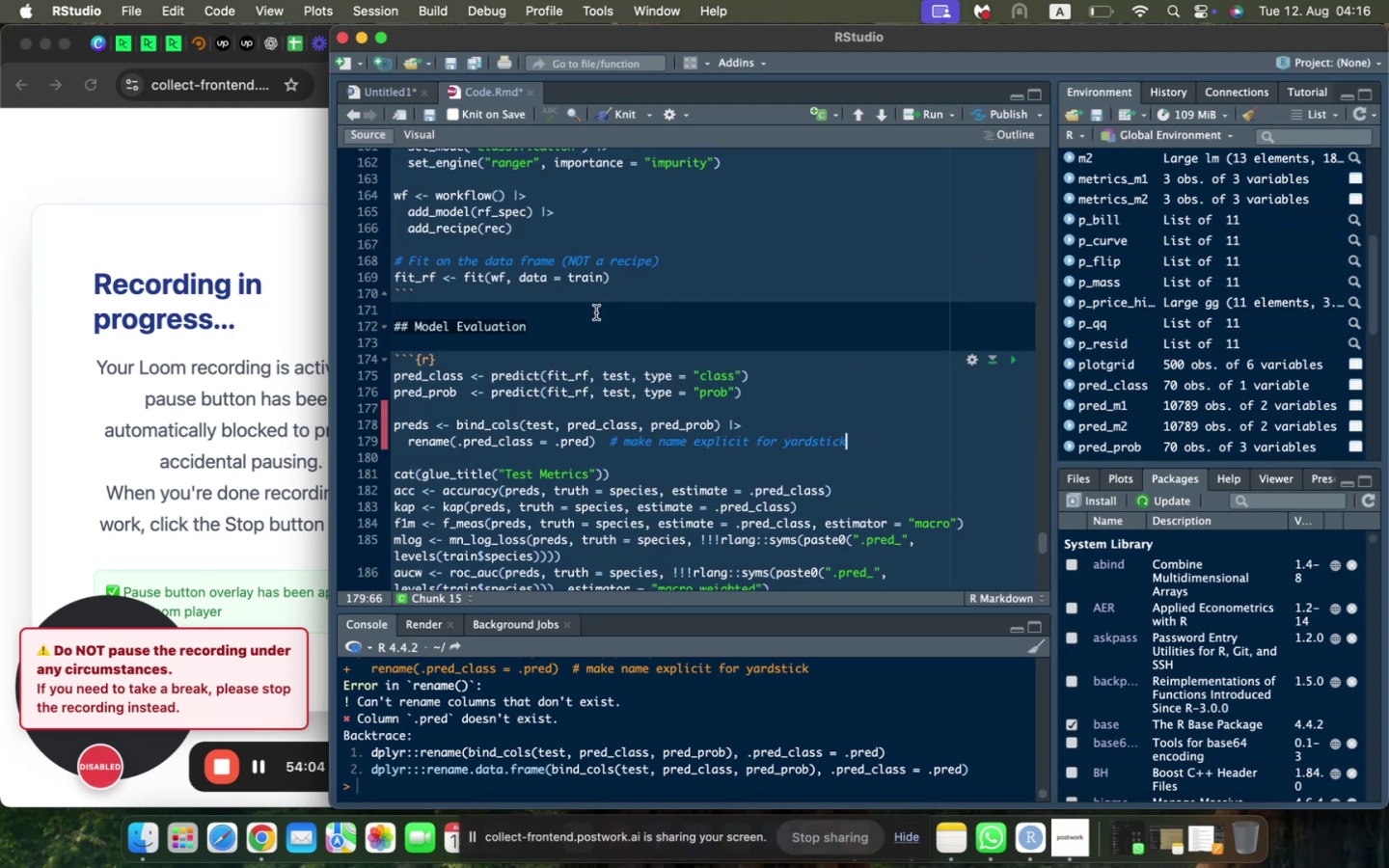 
wait(5.43)
 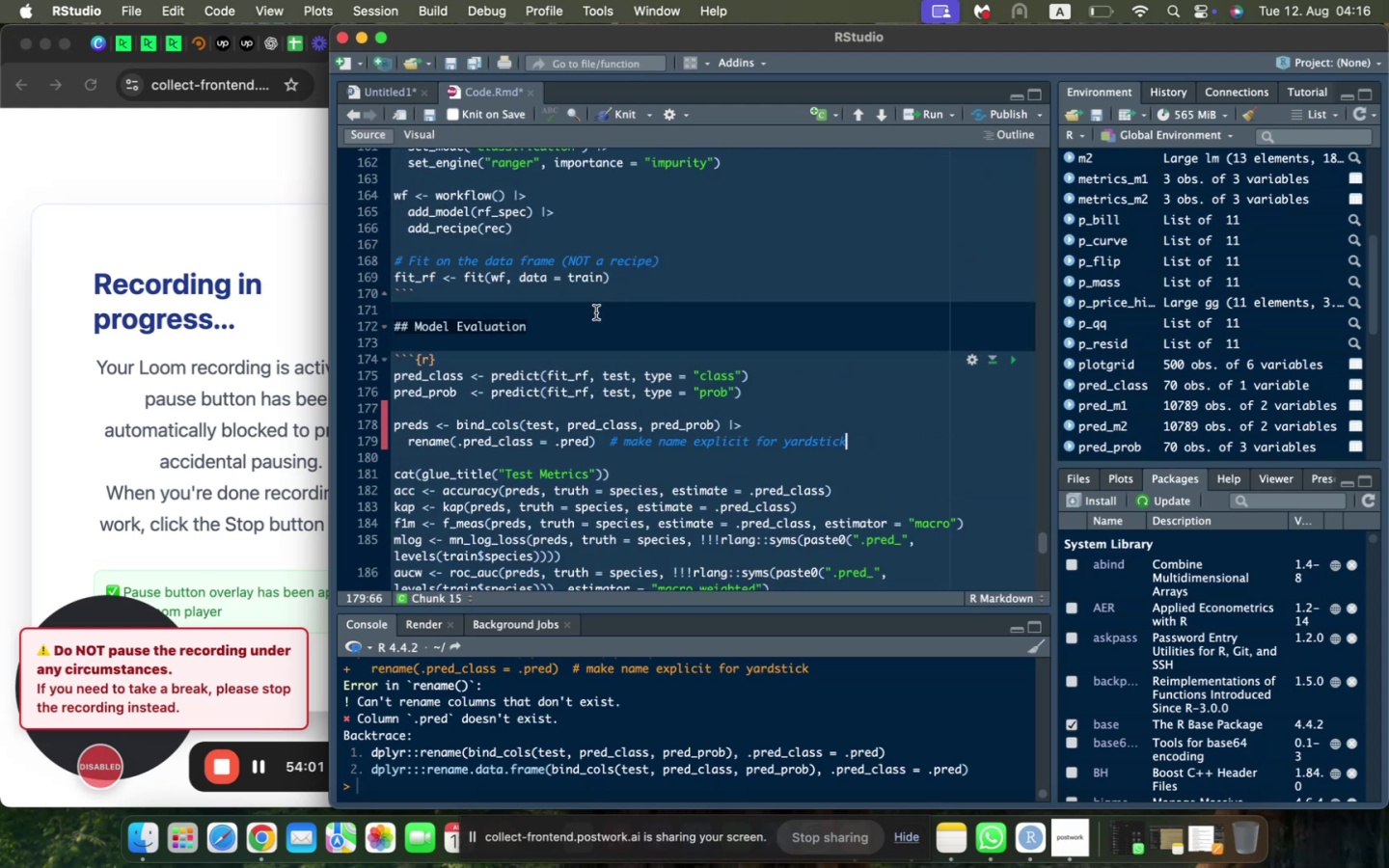 
scroll: coordinate [596, 312], scroll_direction: up, amount: 5.0
 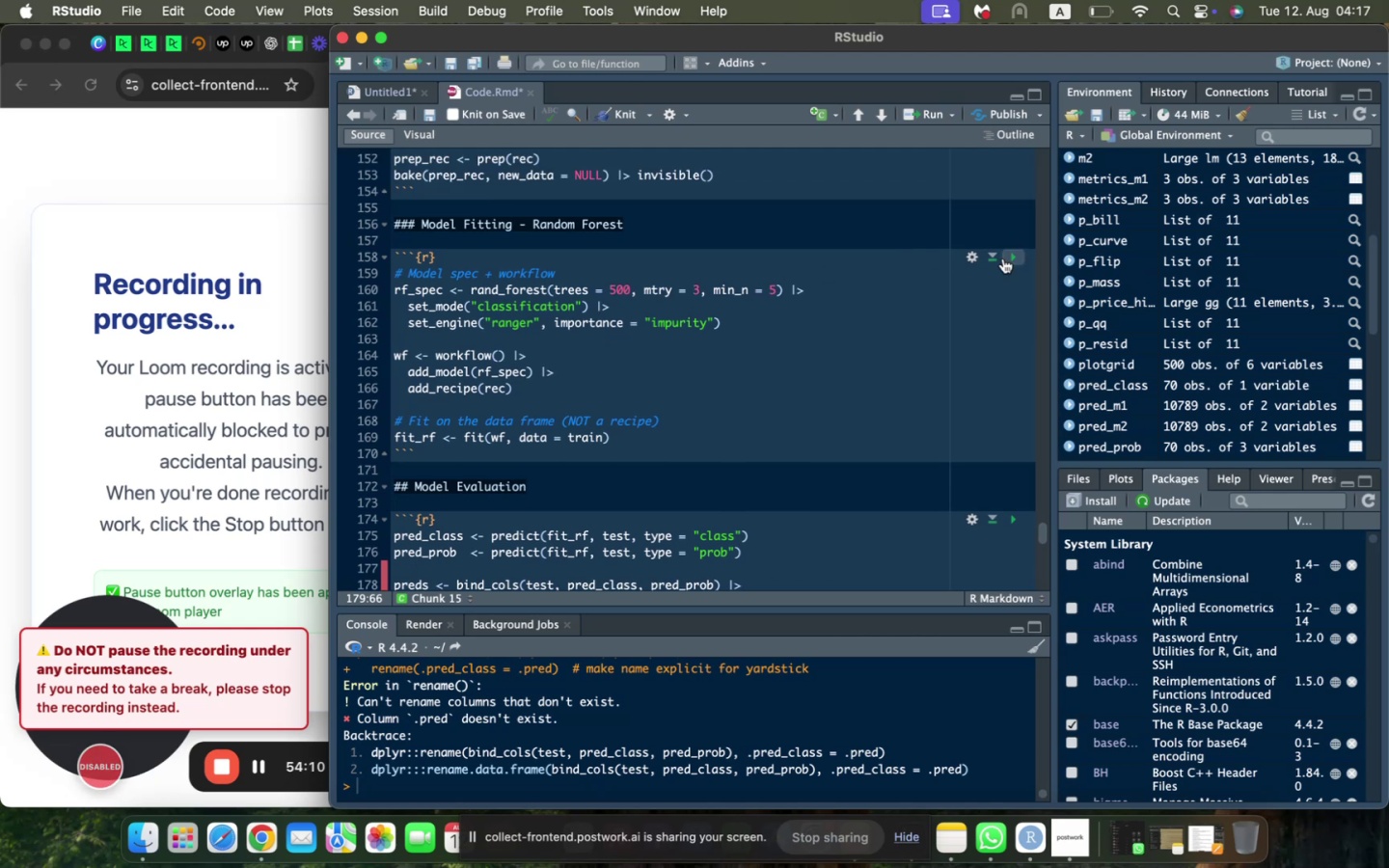 
left_click([1003, 258])
 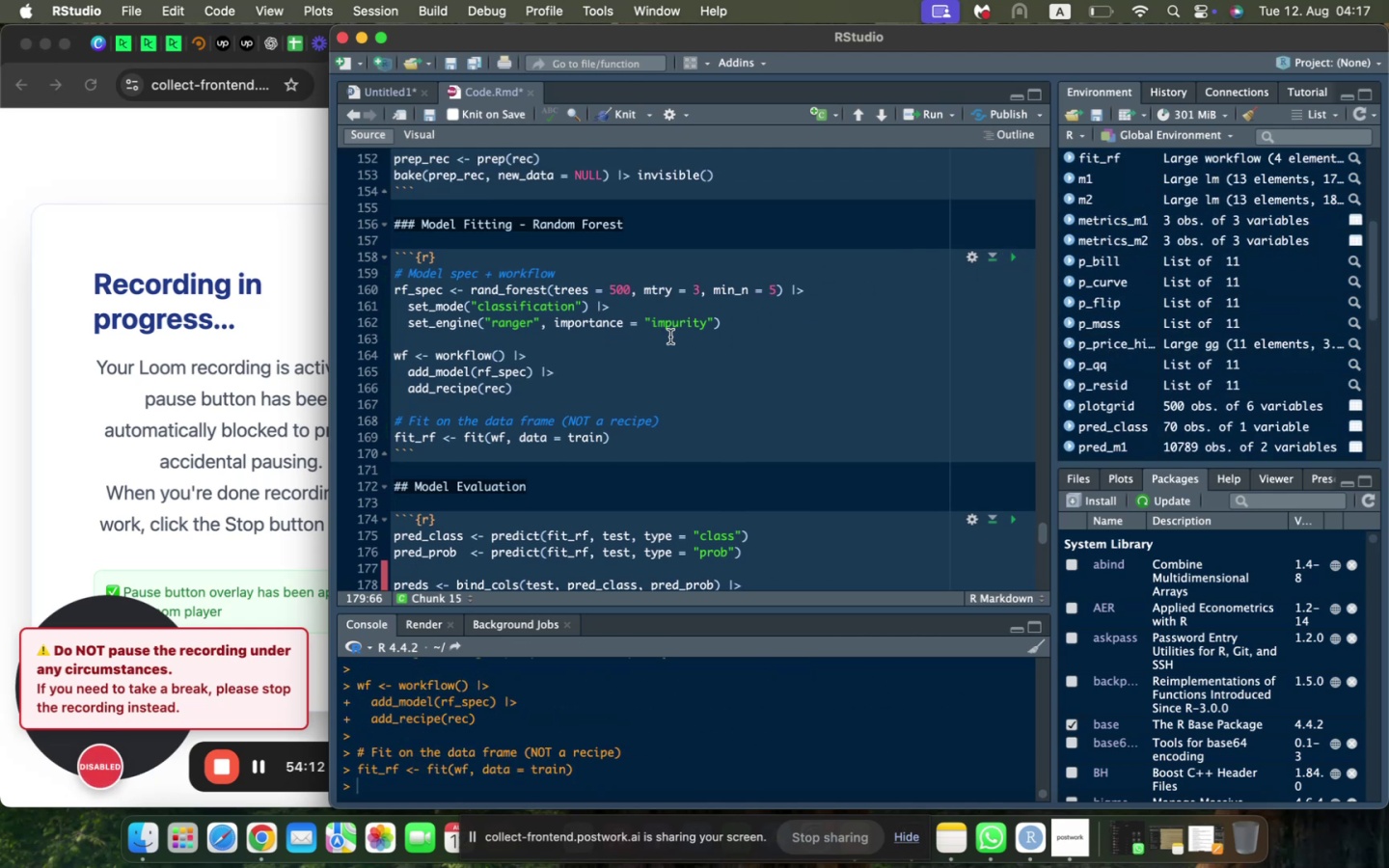 
scroll: coordinate [666, 338], scroll_direction: down, amount: 10.0
 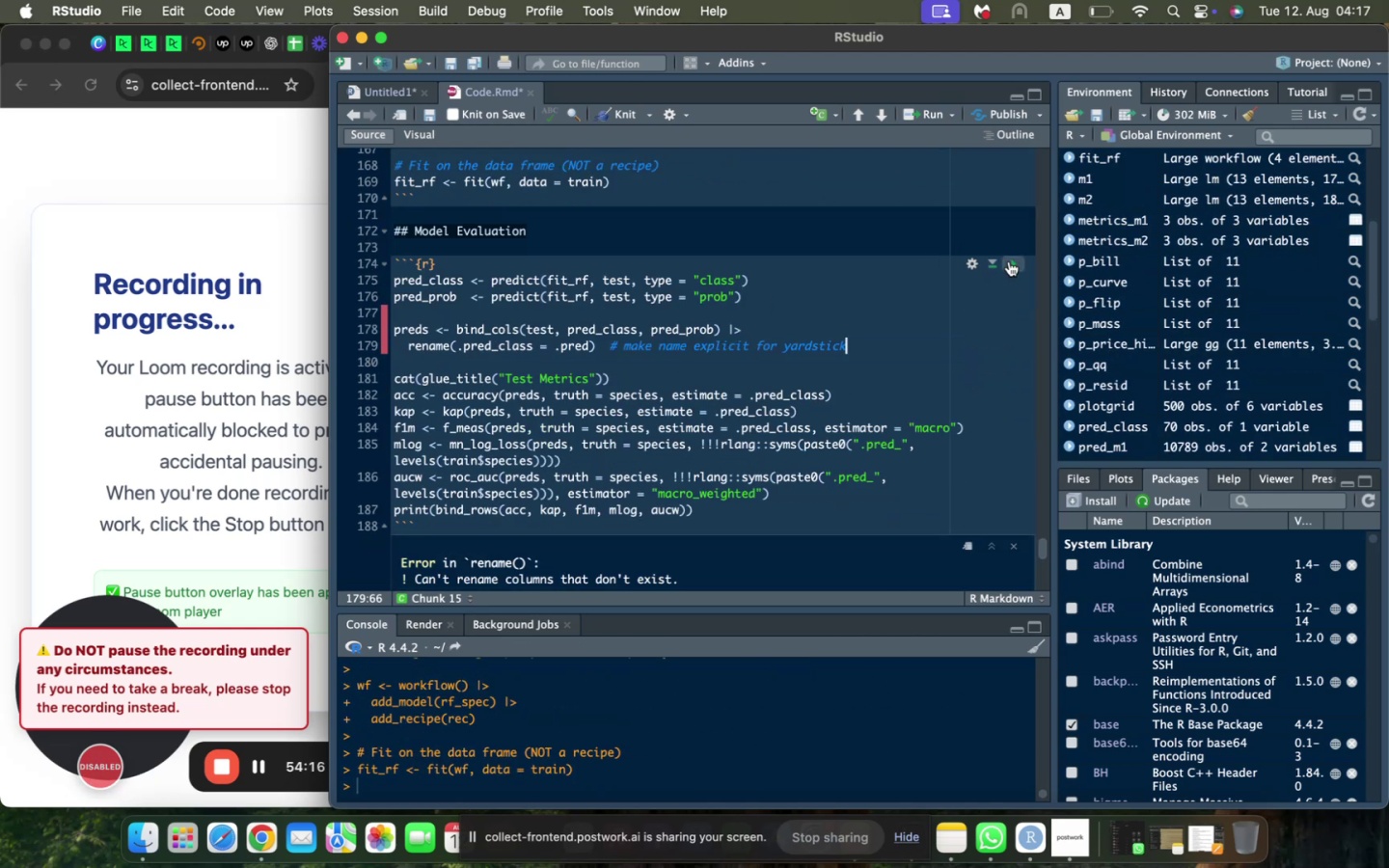 
left_click([1009, 261])
 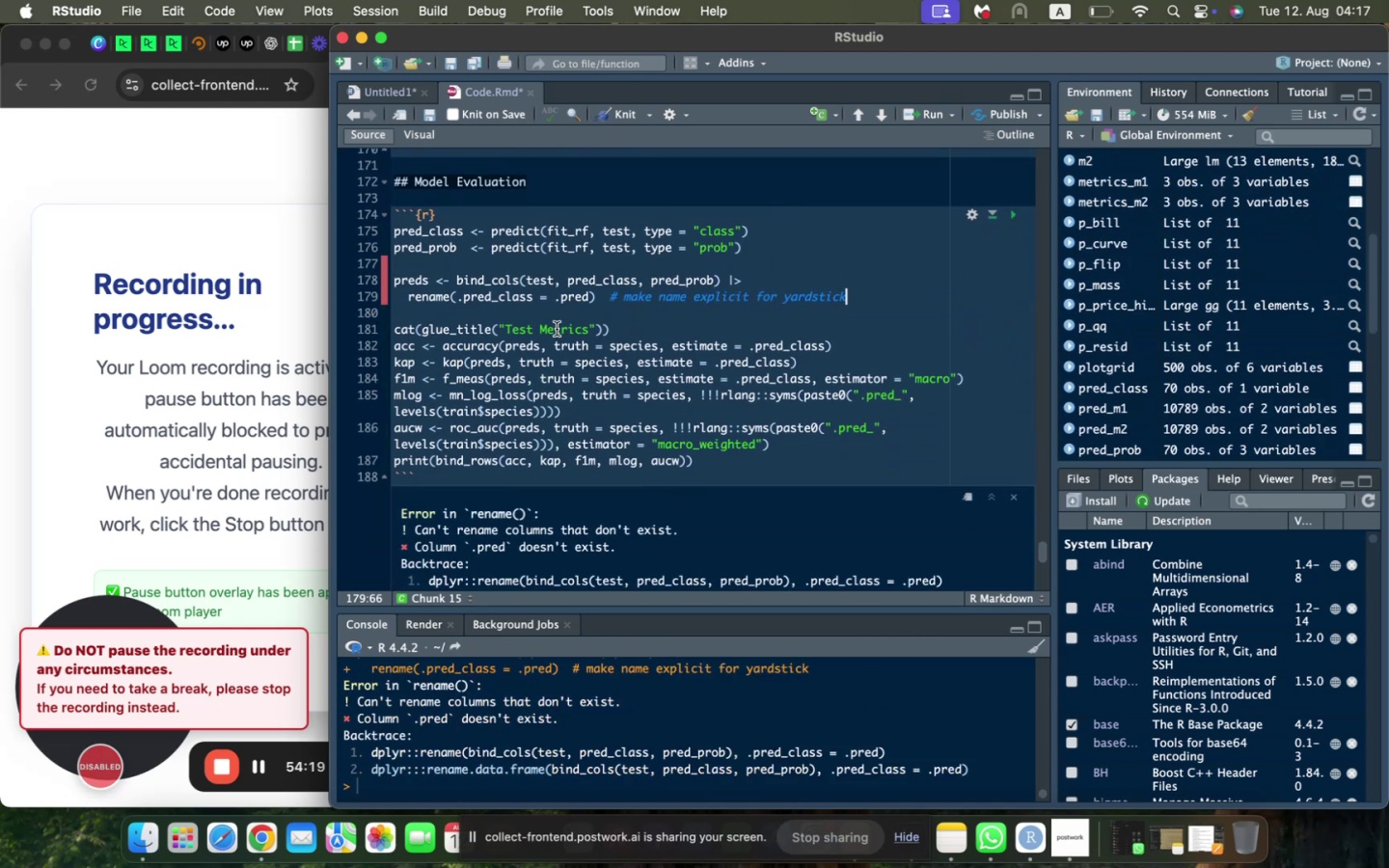 
scroll: coordinate [556, 328], scroll_direction: up, amount: 1.0
 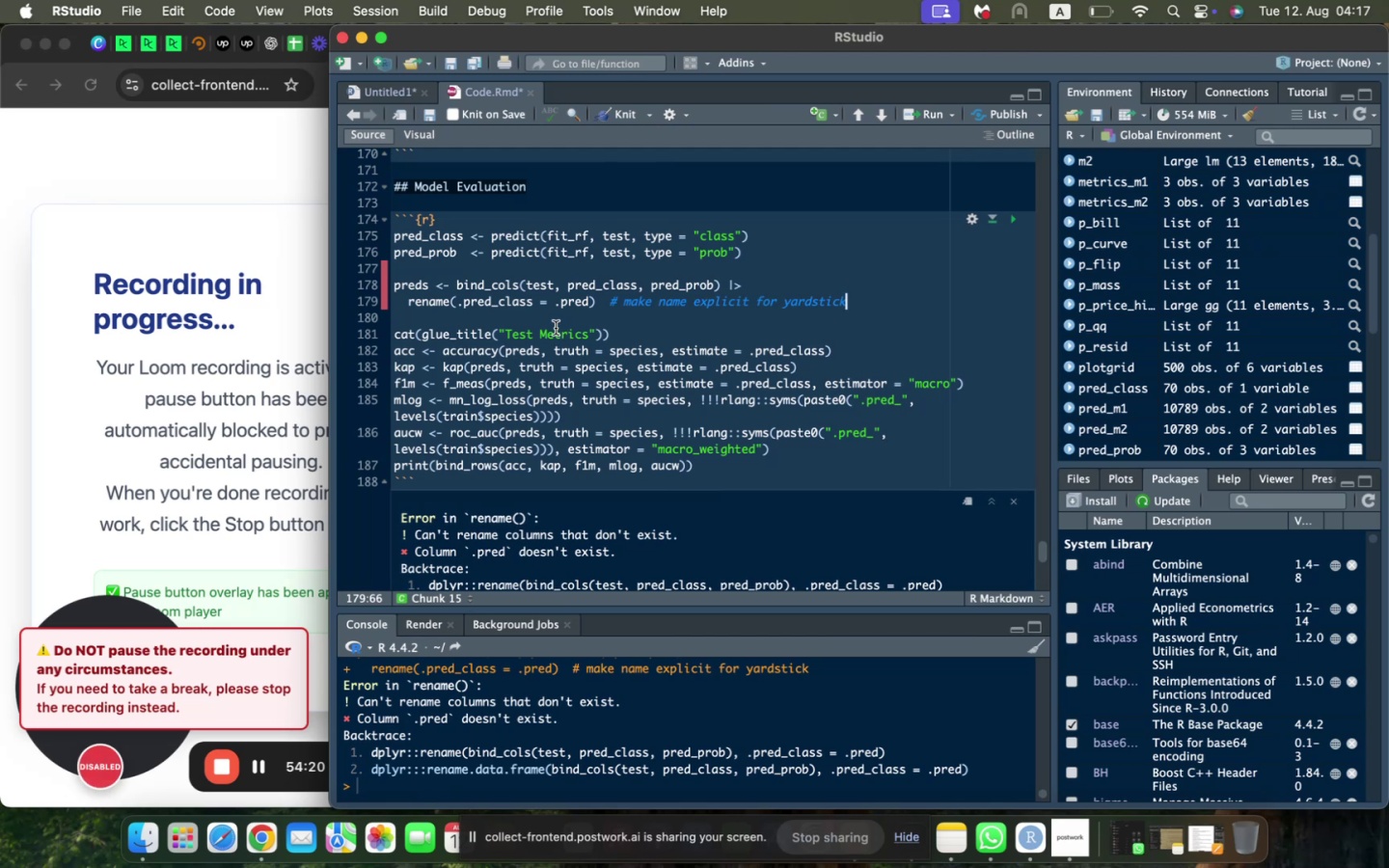 
scroll: coordinate [556, 328], scroll_direction: down, amount: 2.0
 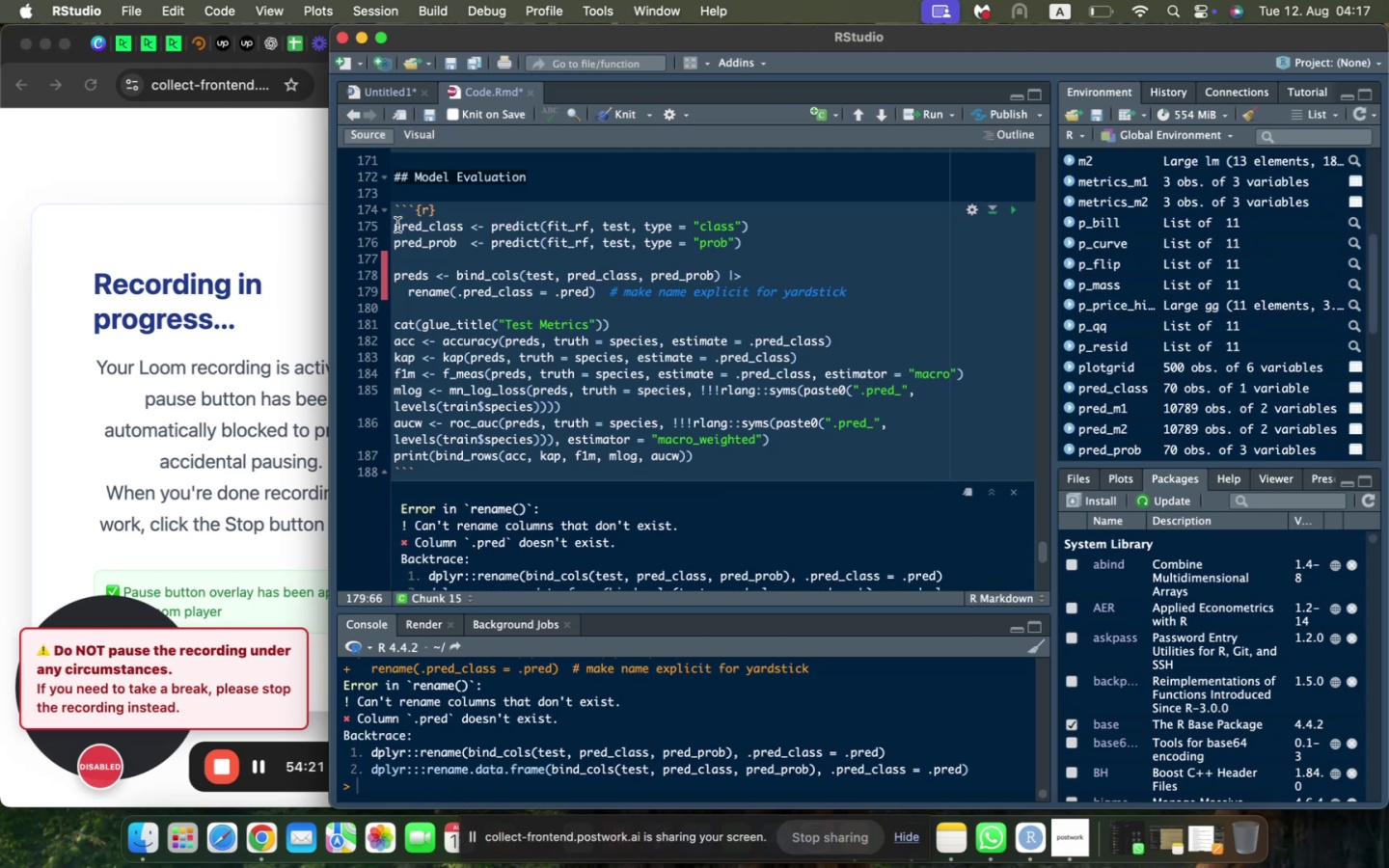 
left_click_drag(start_coordinate=[395, 225], to_coordinate=[785, 463])
 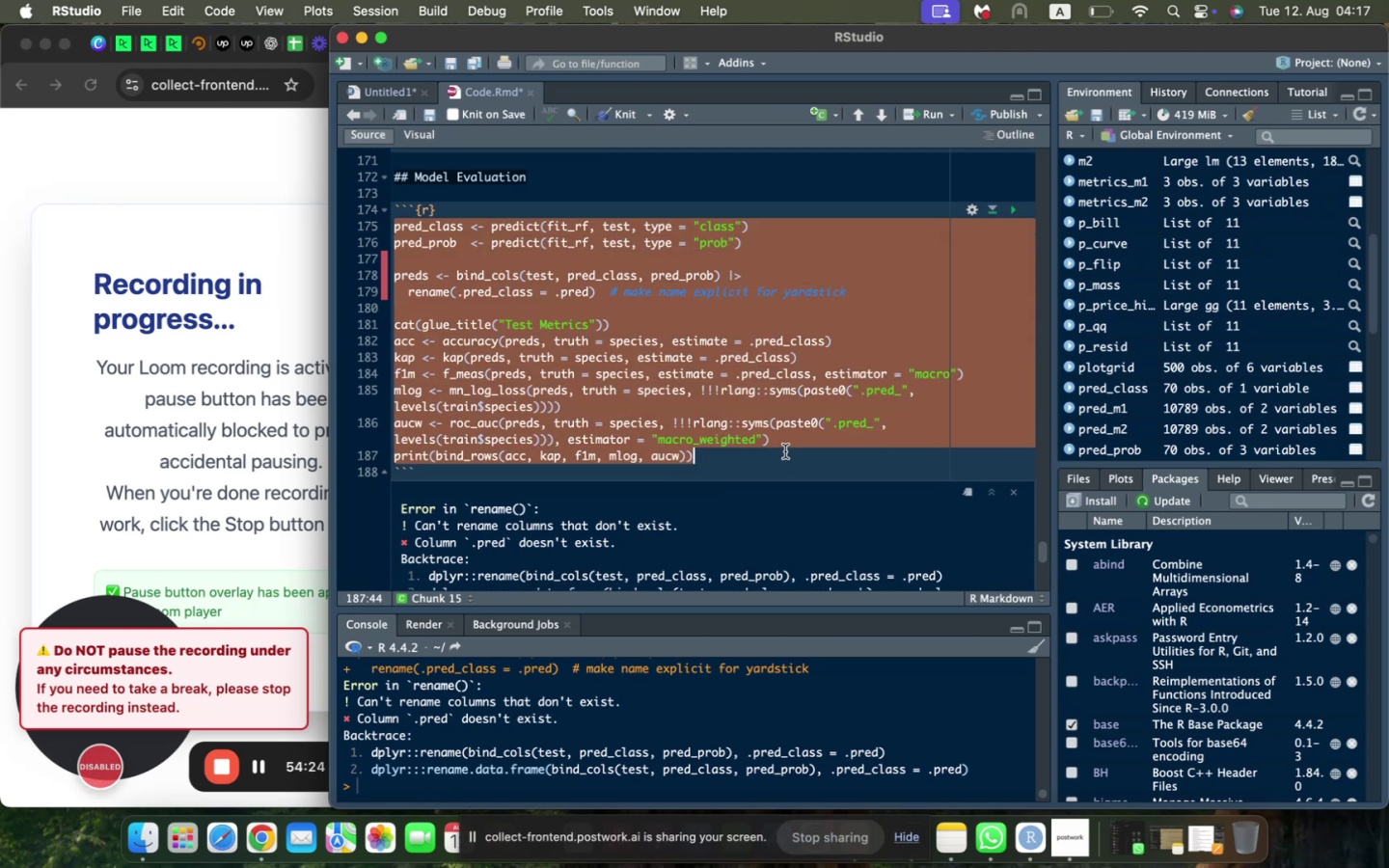 
key(Meta+CommandLeft)
 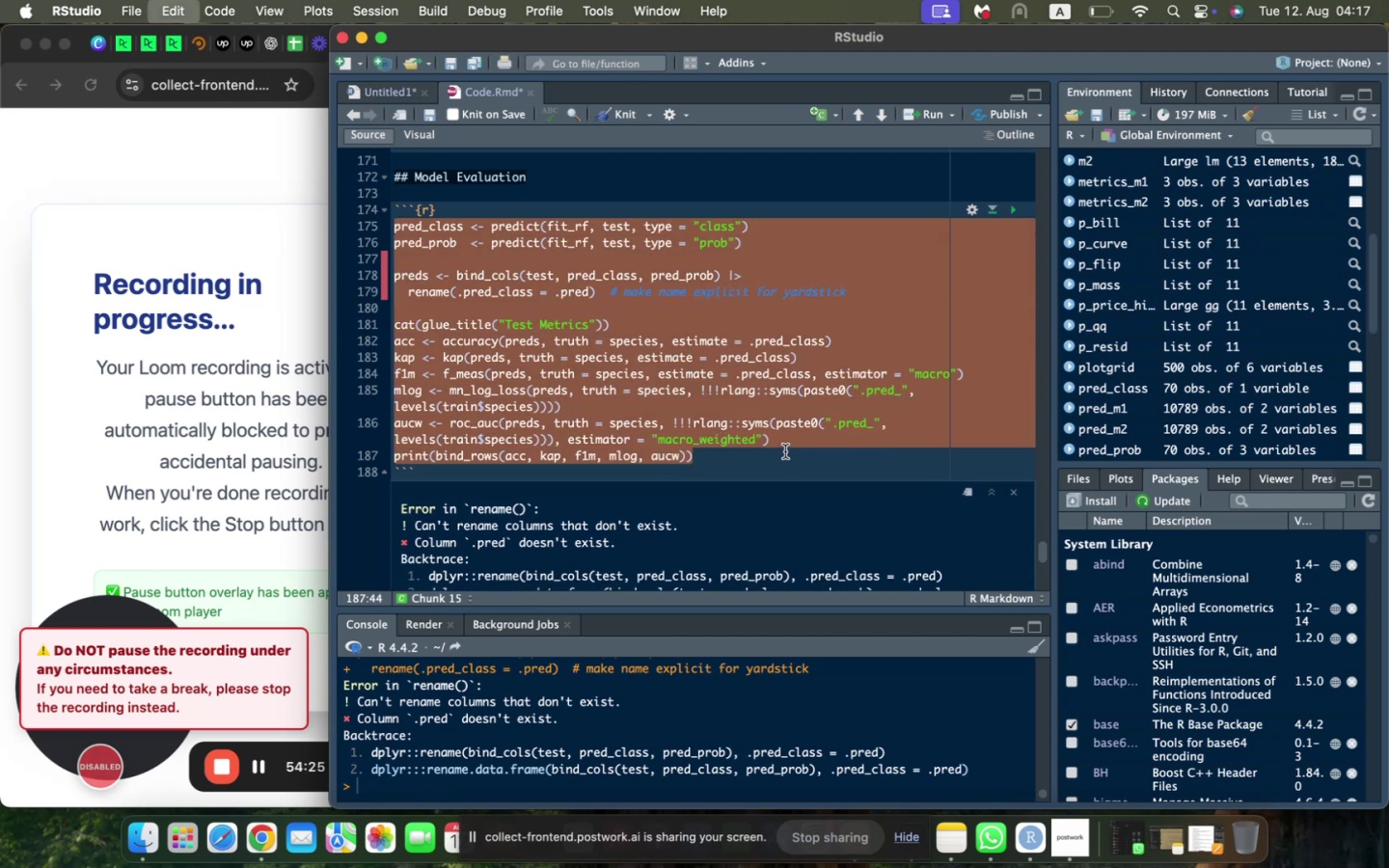 
key(Meta+C)
 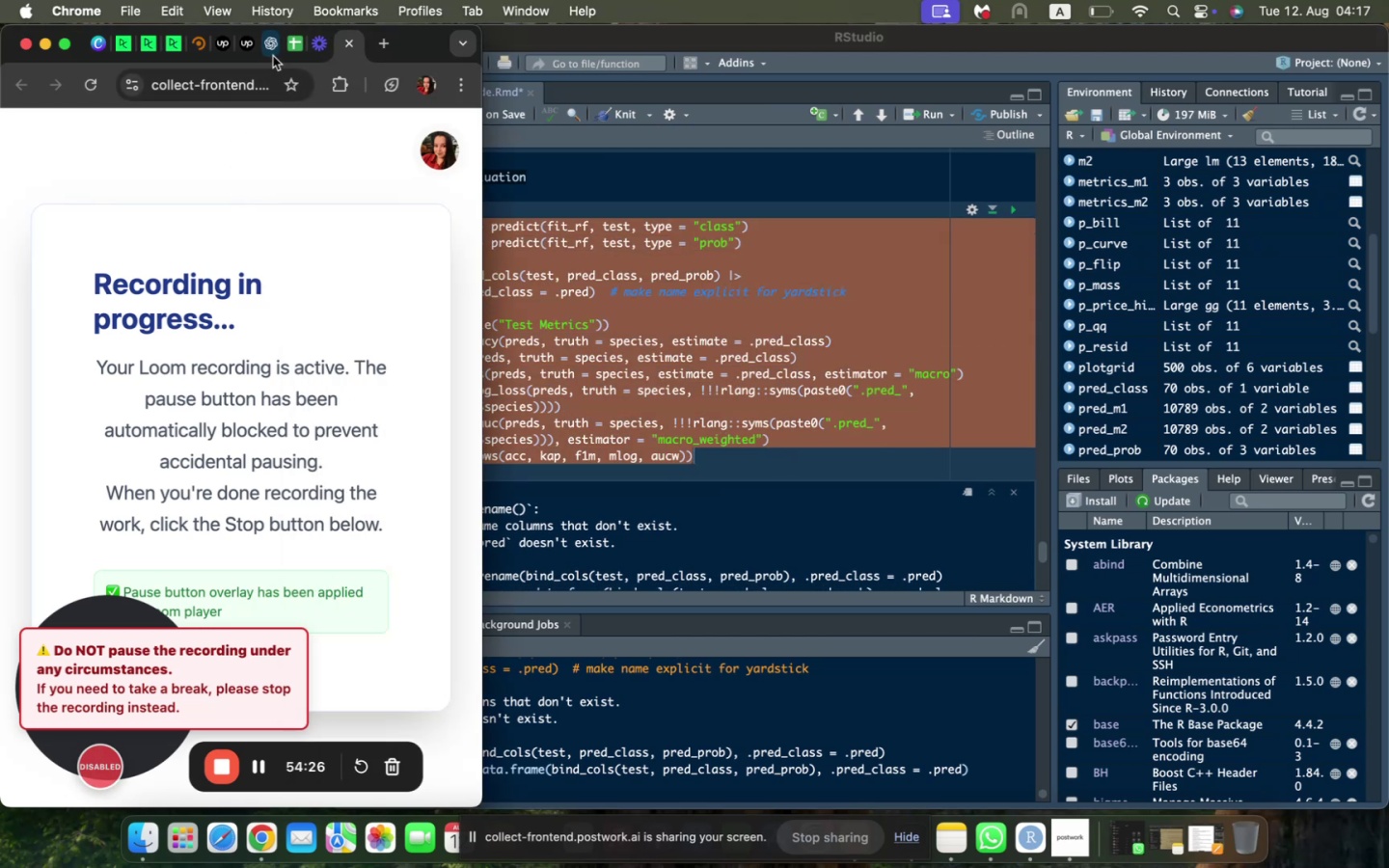 
left_click([271, 48])
 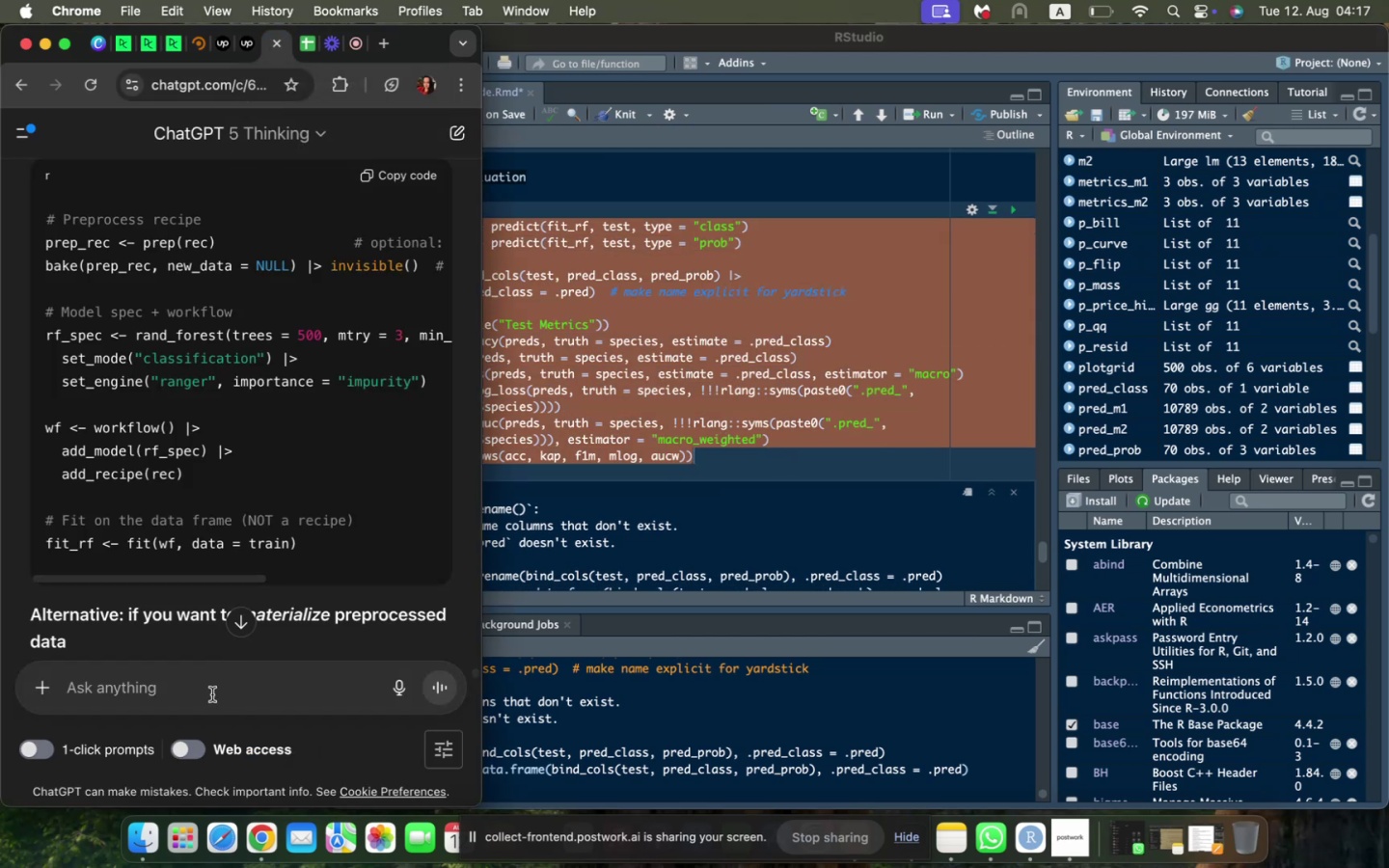 
left_click([212, 692])
 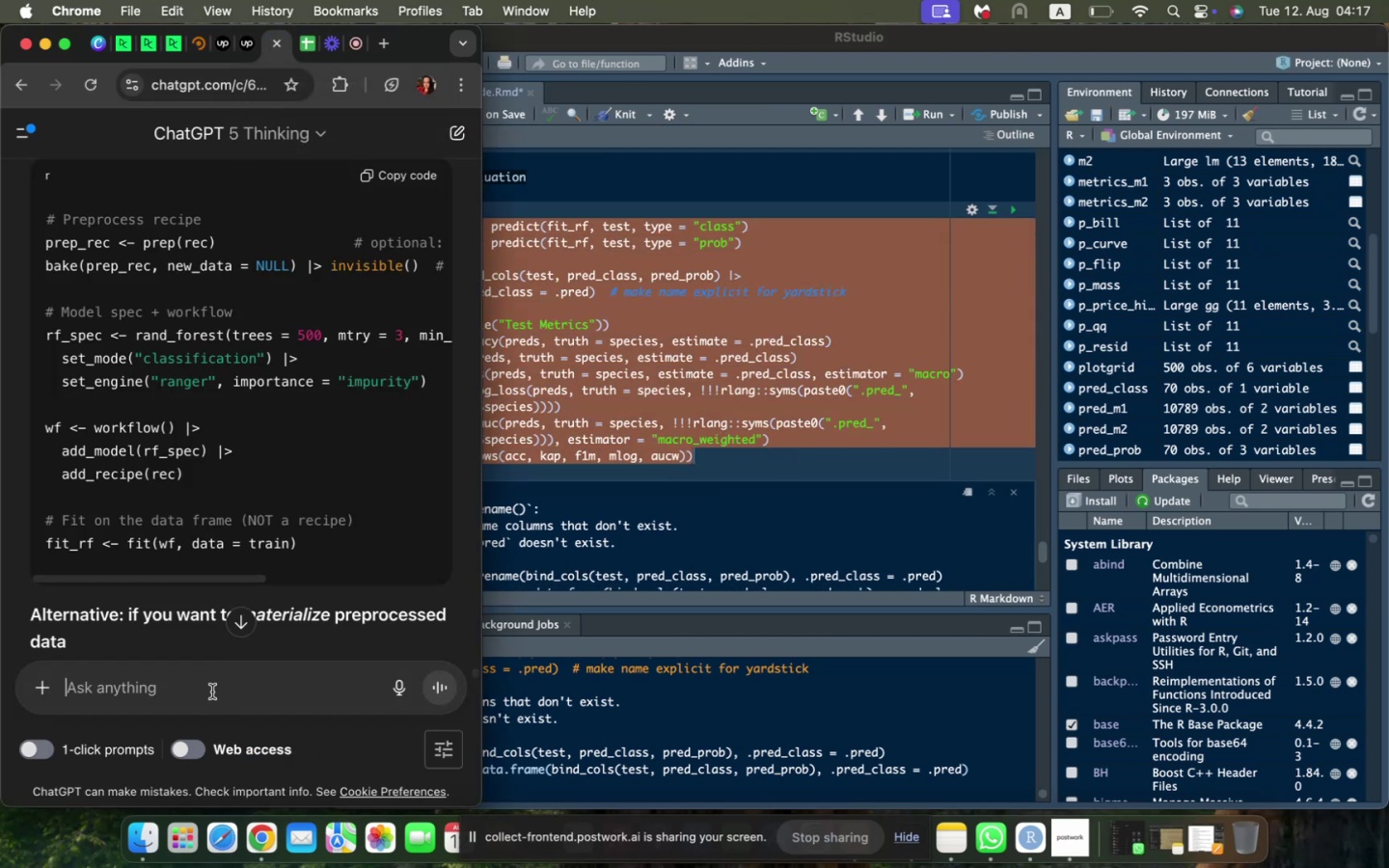 
hold_key(key=CommandLeft, duration=0.58)
 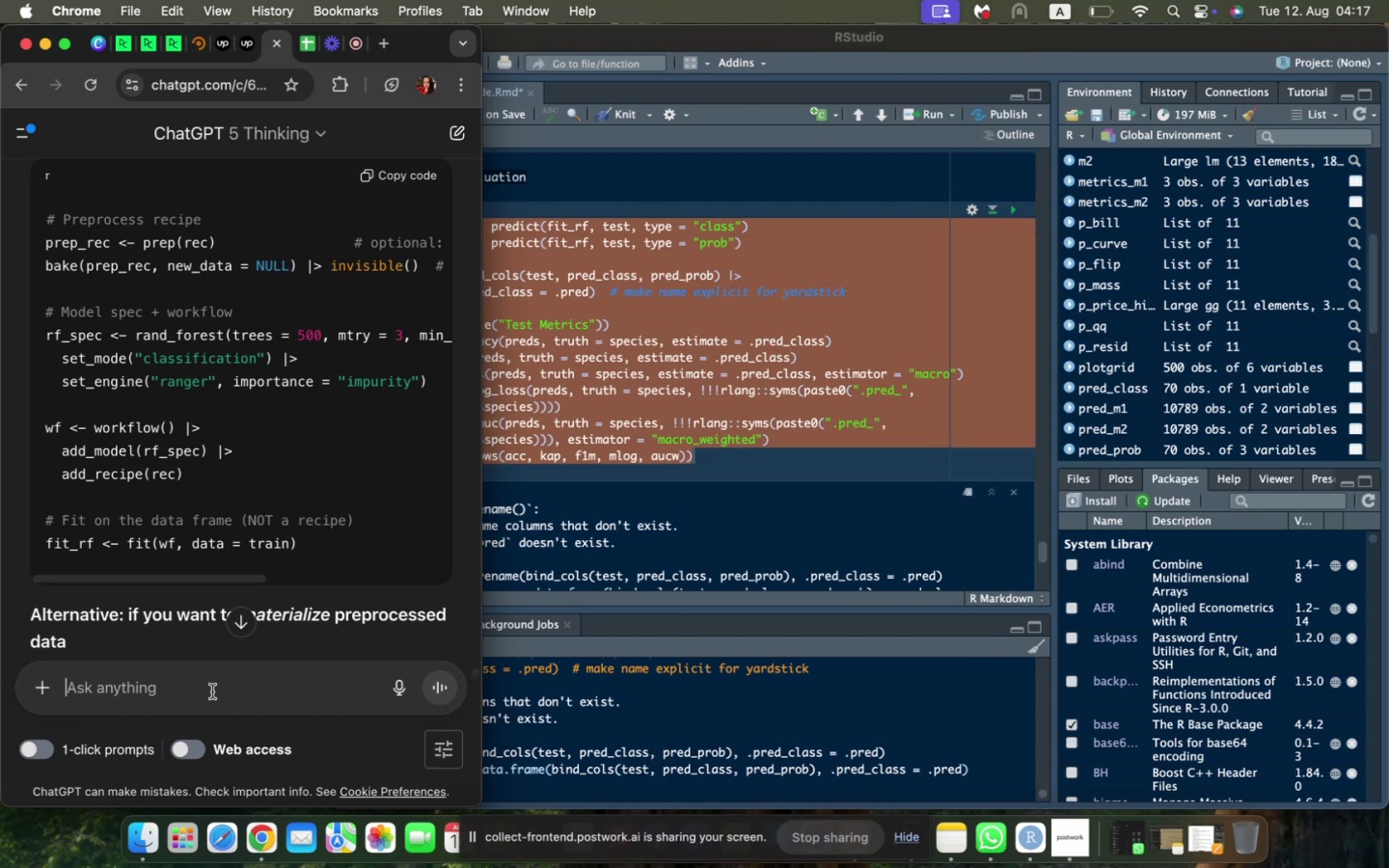 
key(Meta+V)
 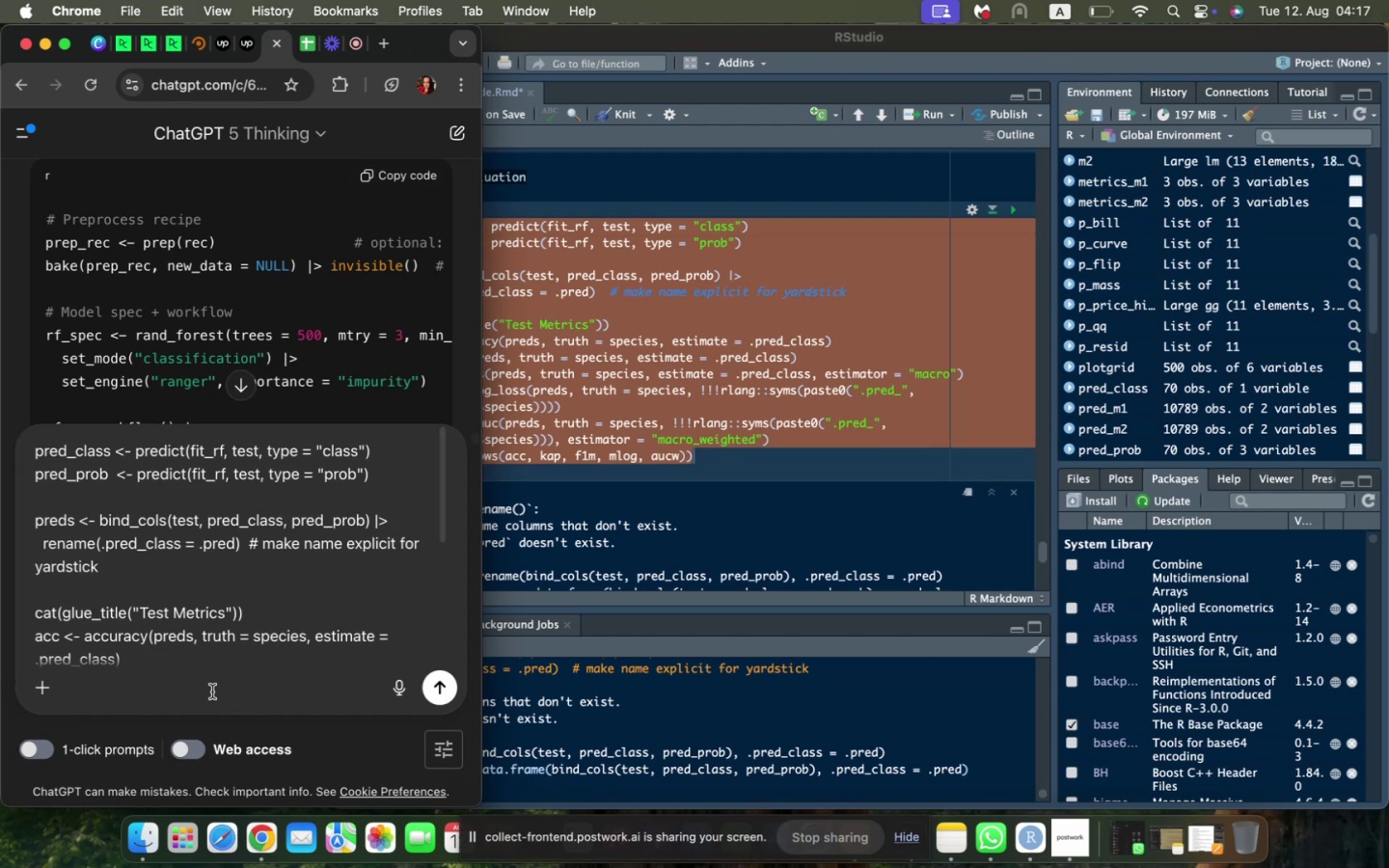 
key(Shift+Enter)
 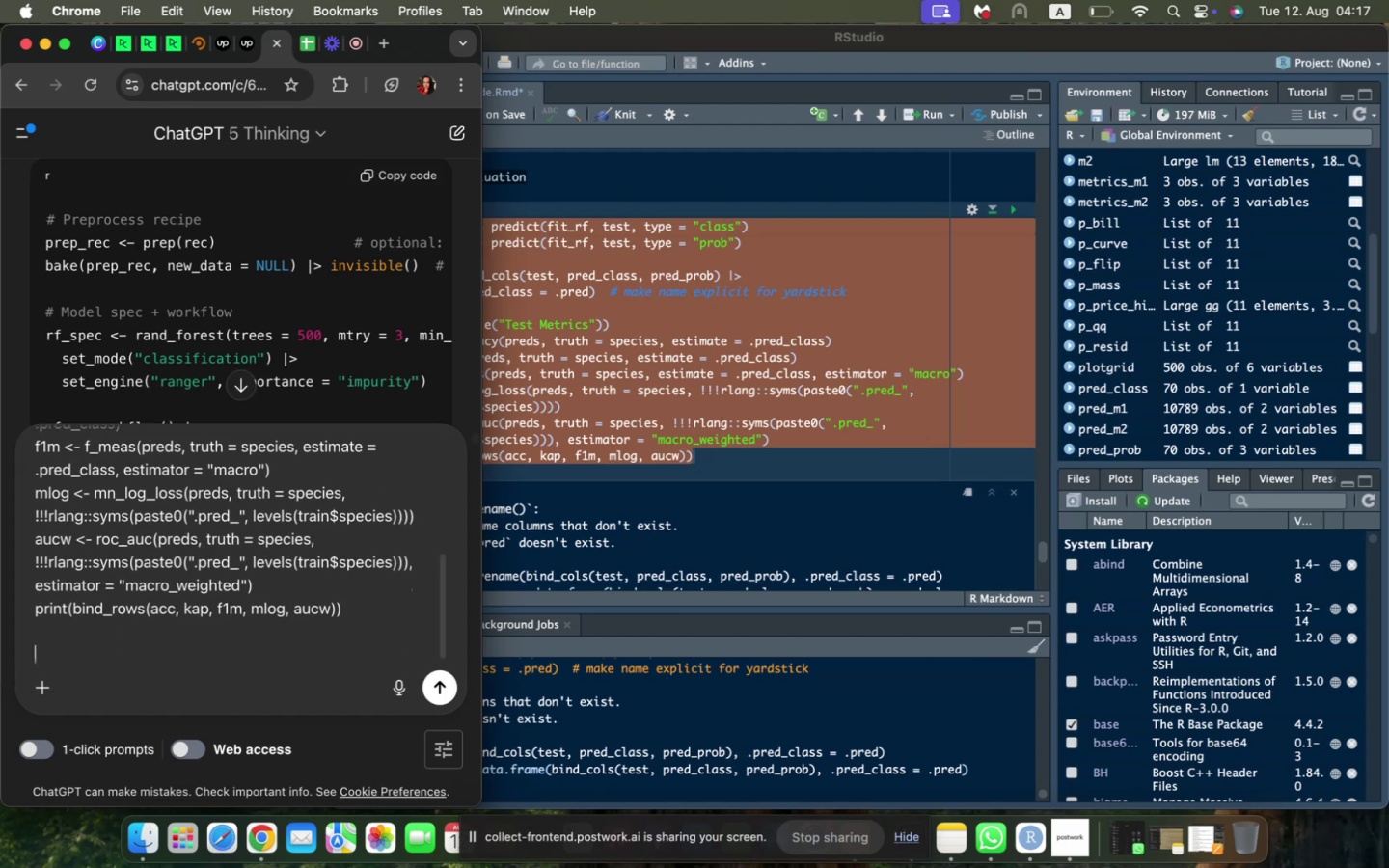 
key(Shift+Enter)
 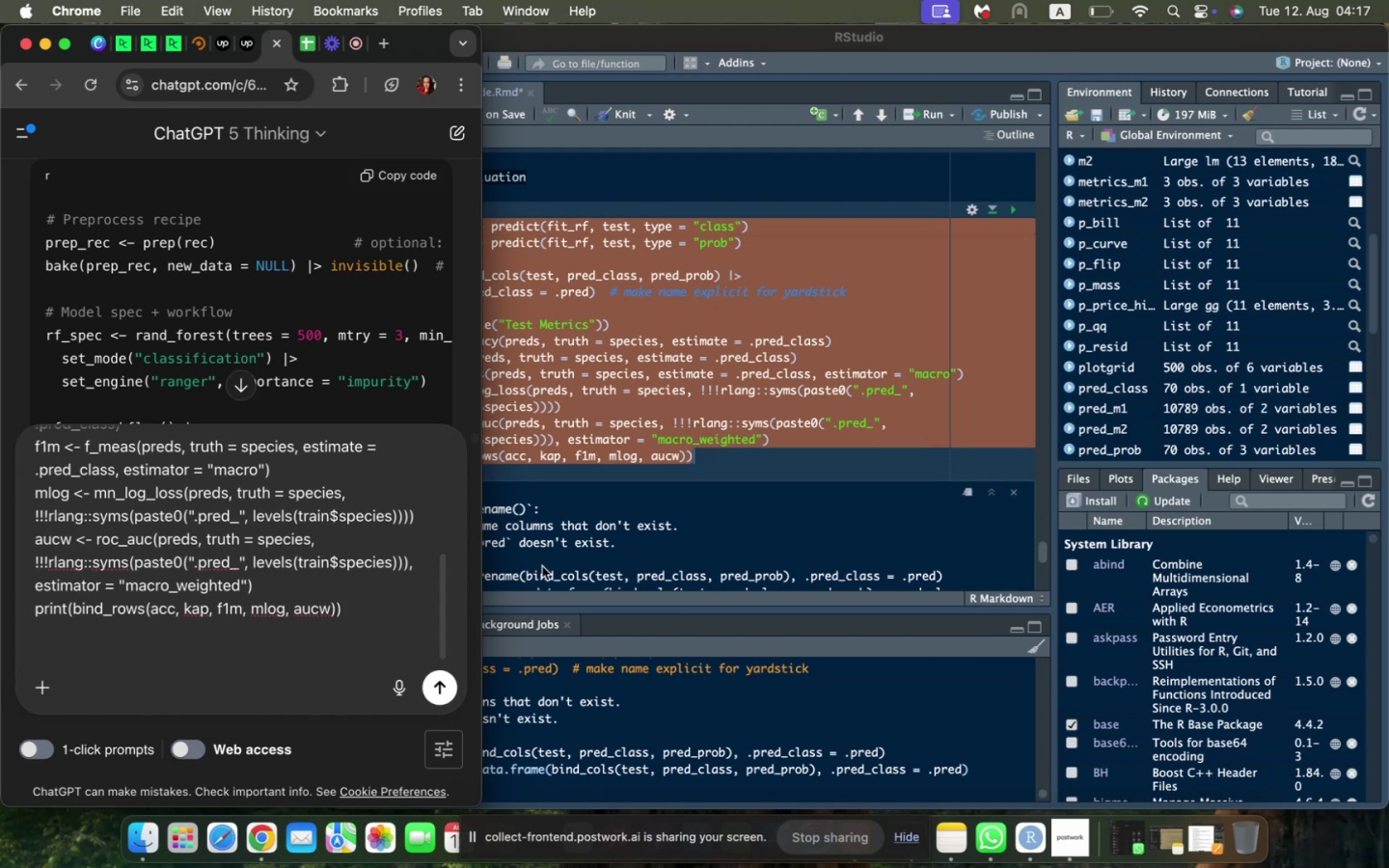 
left_click([560, 548])
 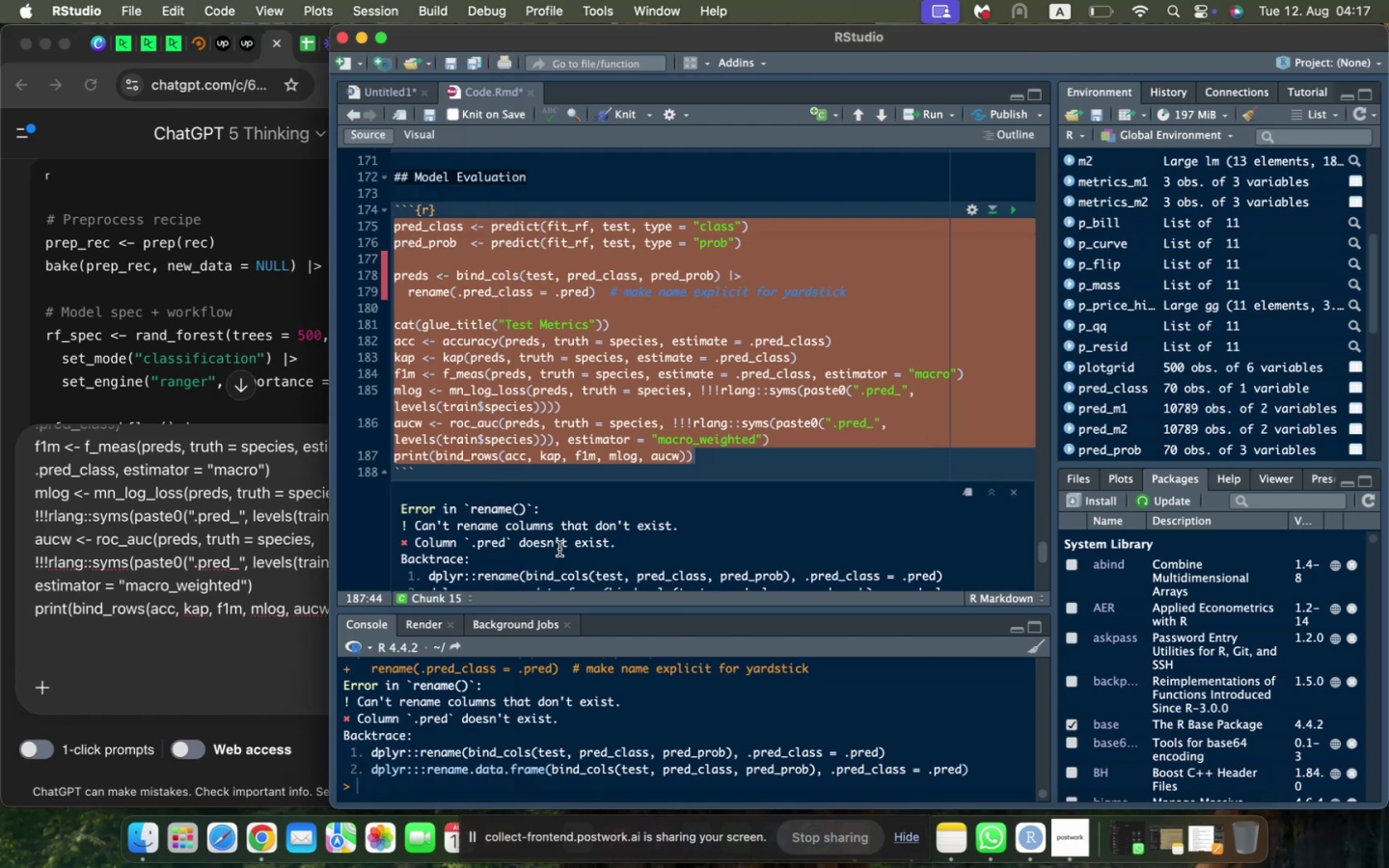 
scroll: coordinate [479, 517], scroll_direction: down, amount: 5.0
 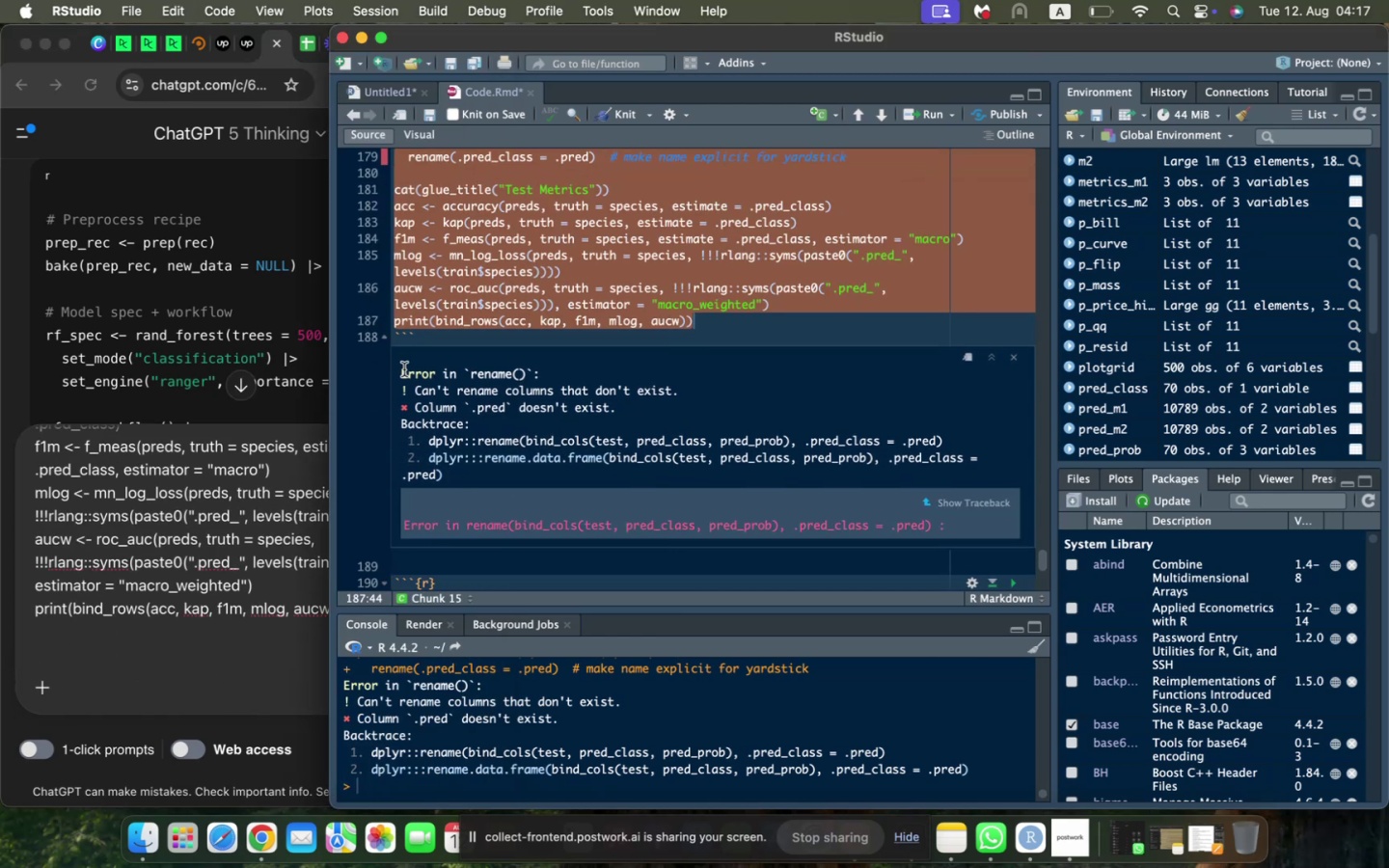 
left_click_drag(start_coordinate=[402, 369], to_coordinate=[972, 526])
 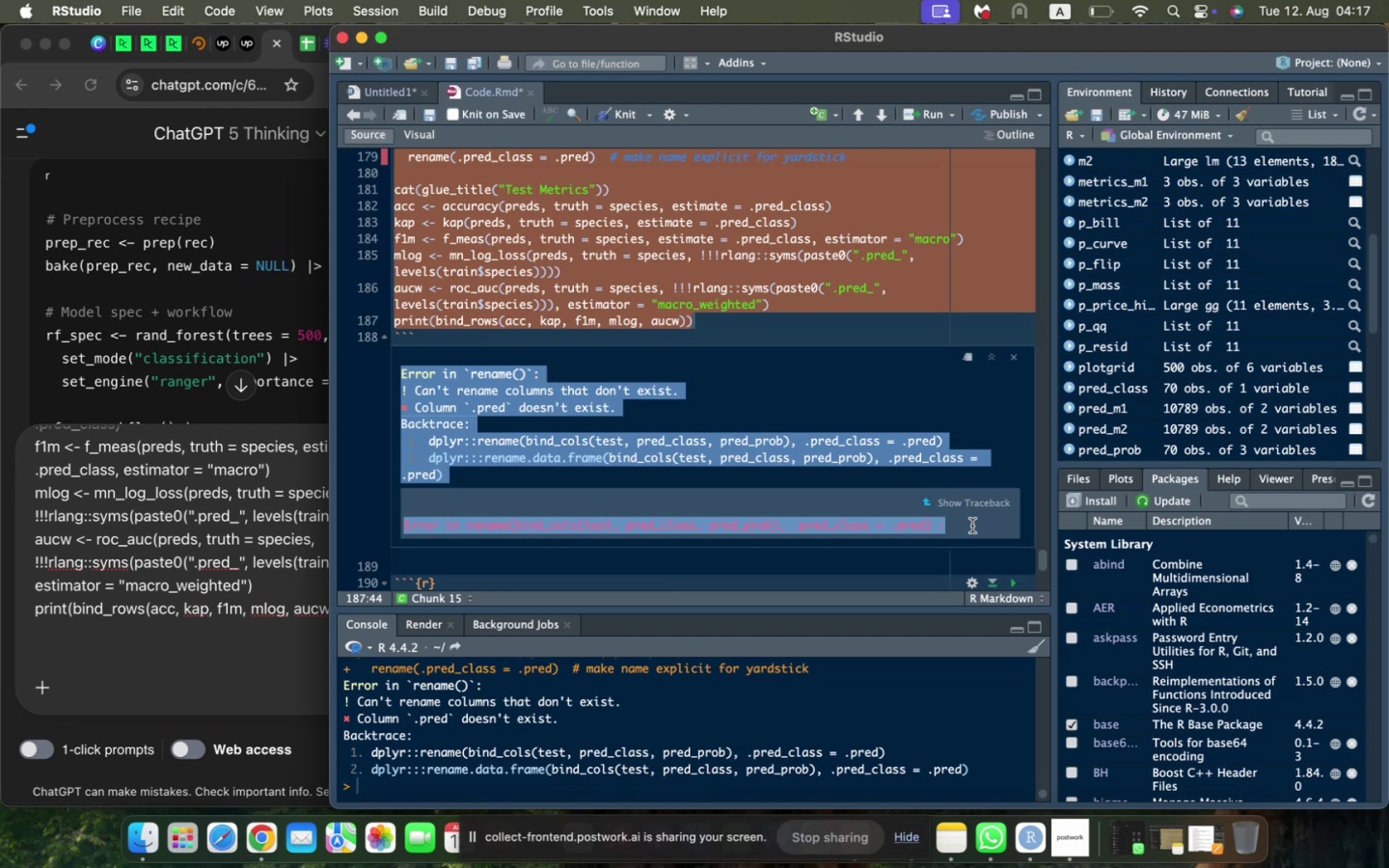 
key(Meta+C)
 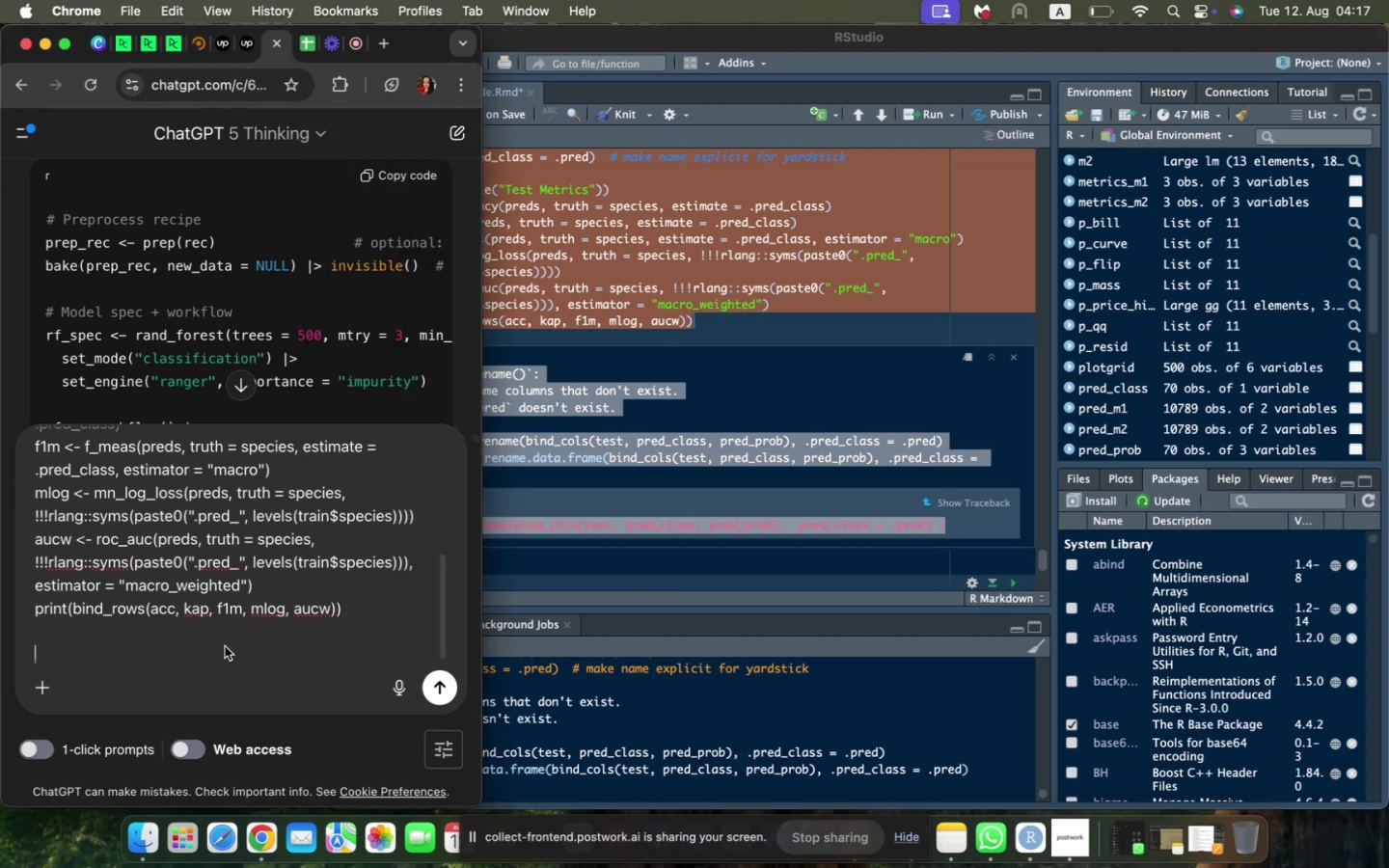 
key(Meta+V)
 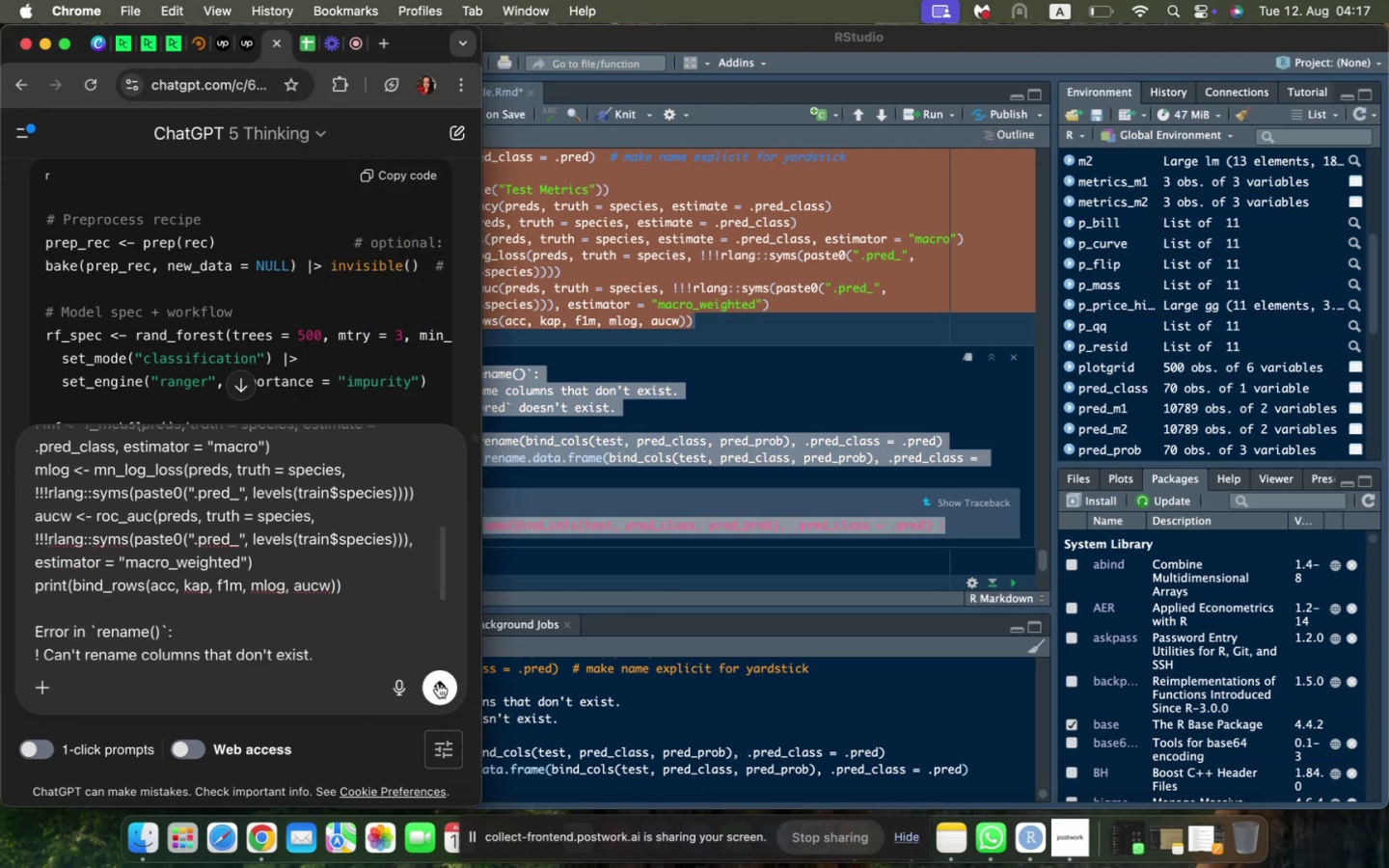 
left_click([438, 683])
 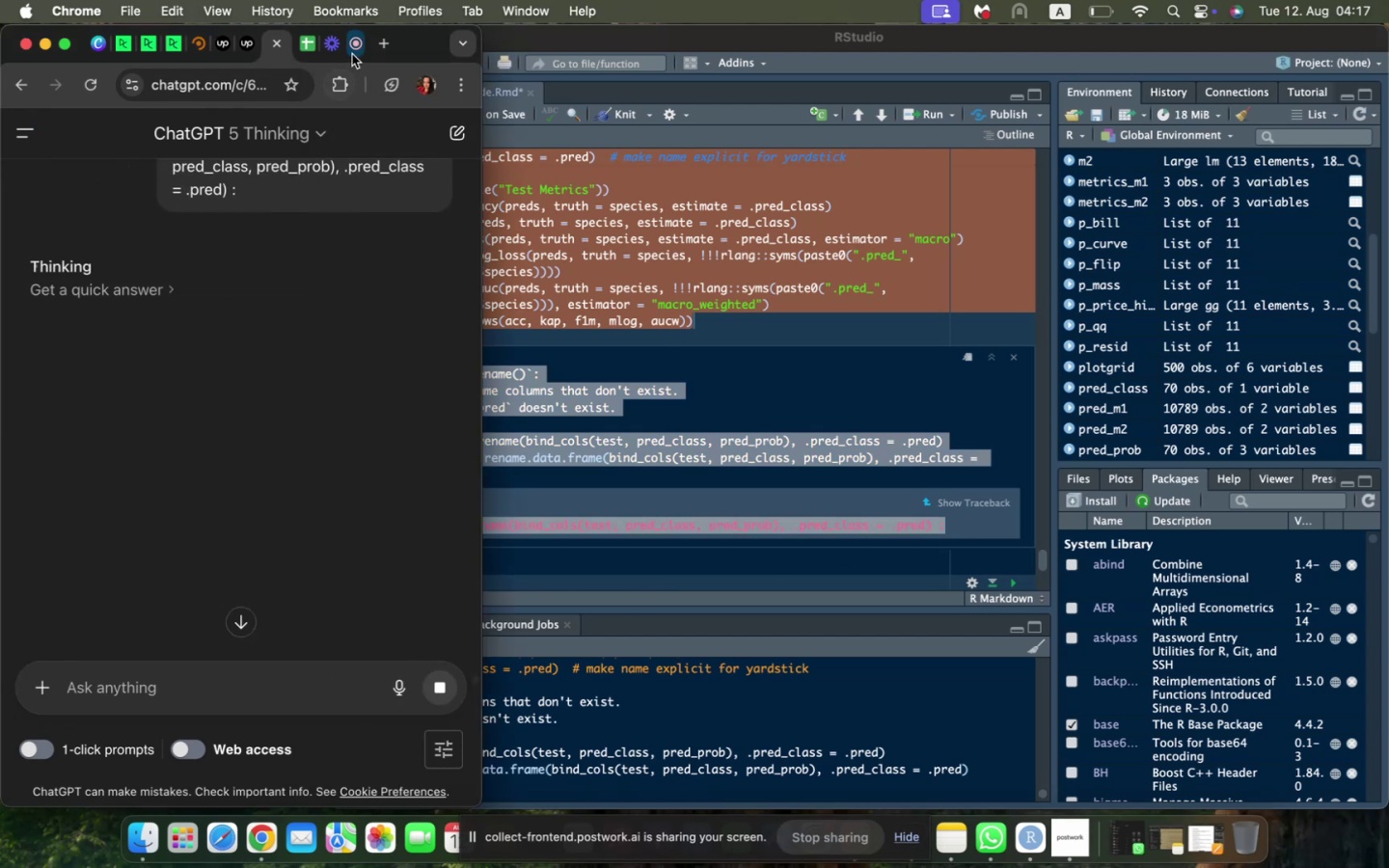 
left_click([352, 52])
 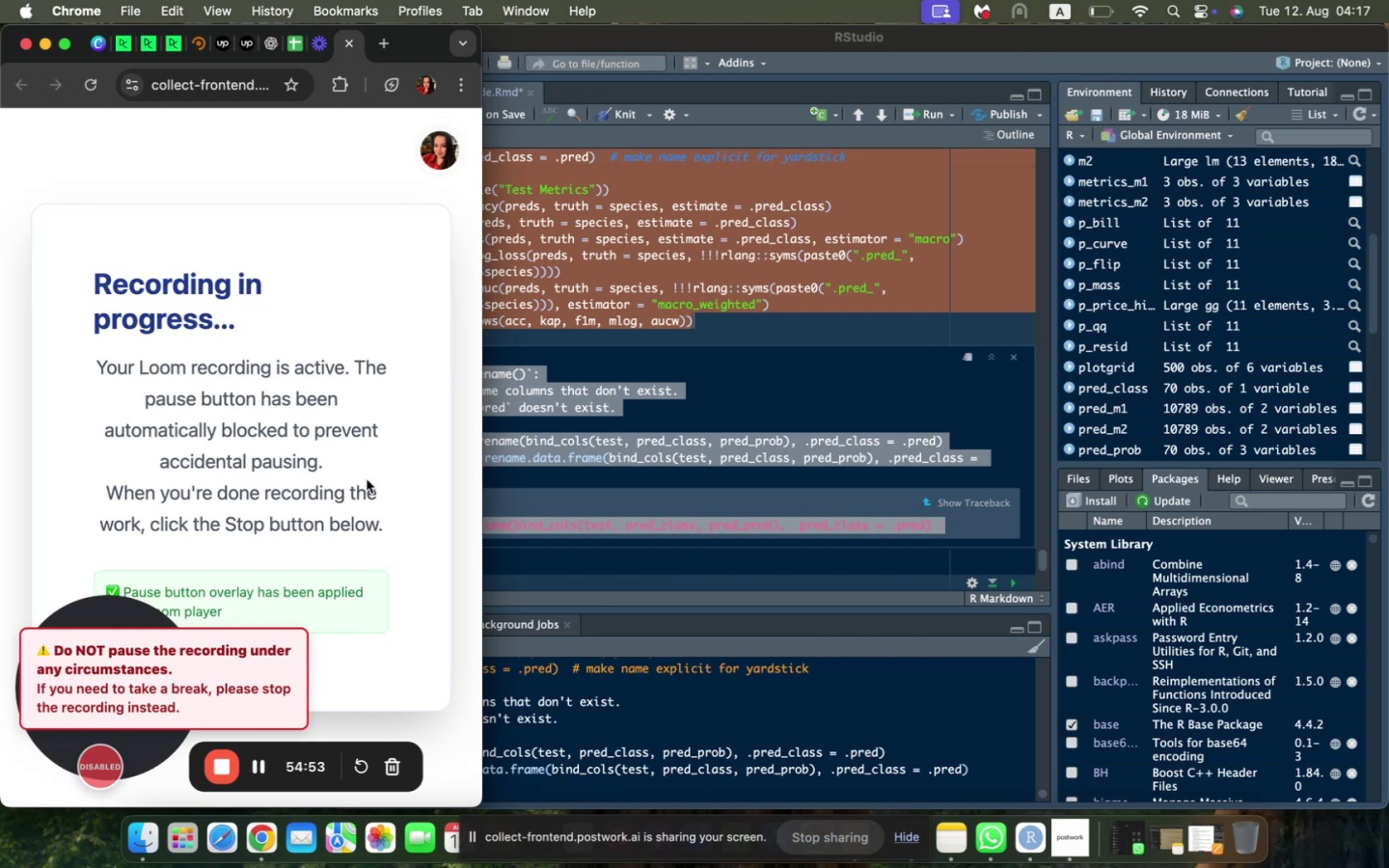 
wait(12.92)
 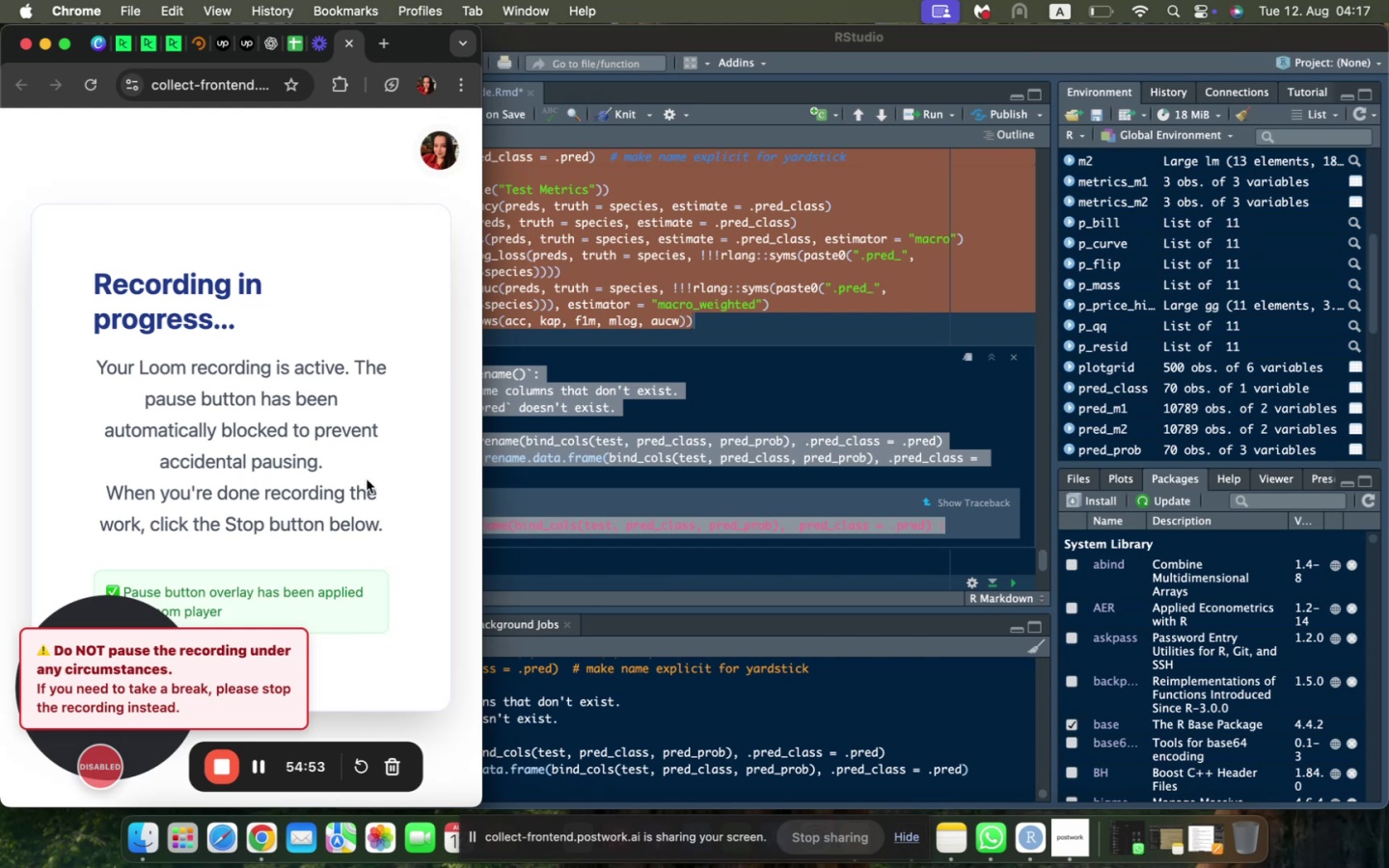 
left_click([264, 39])
 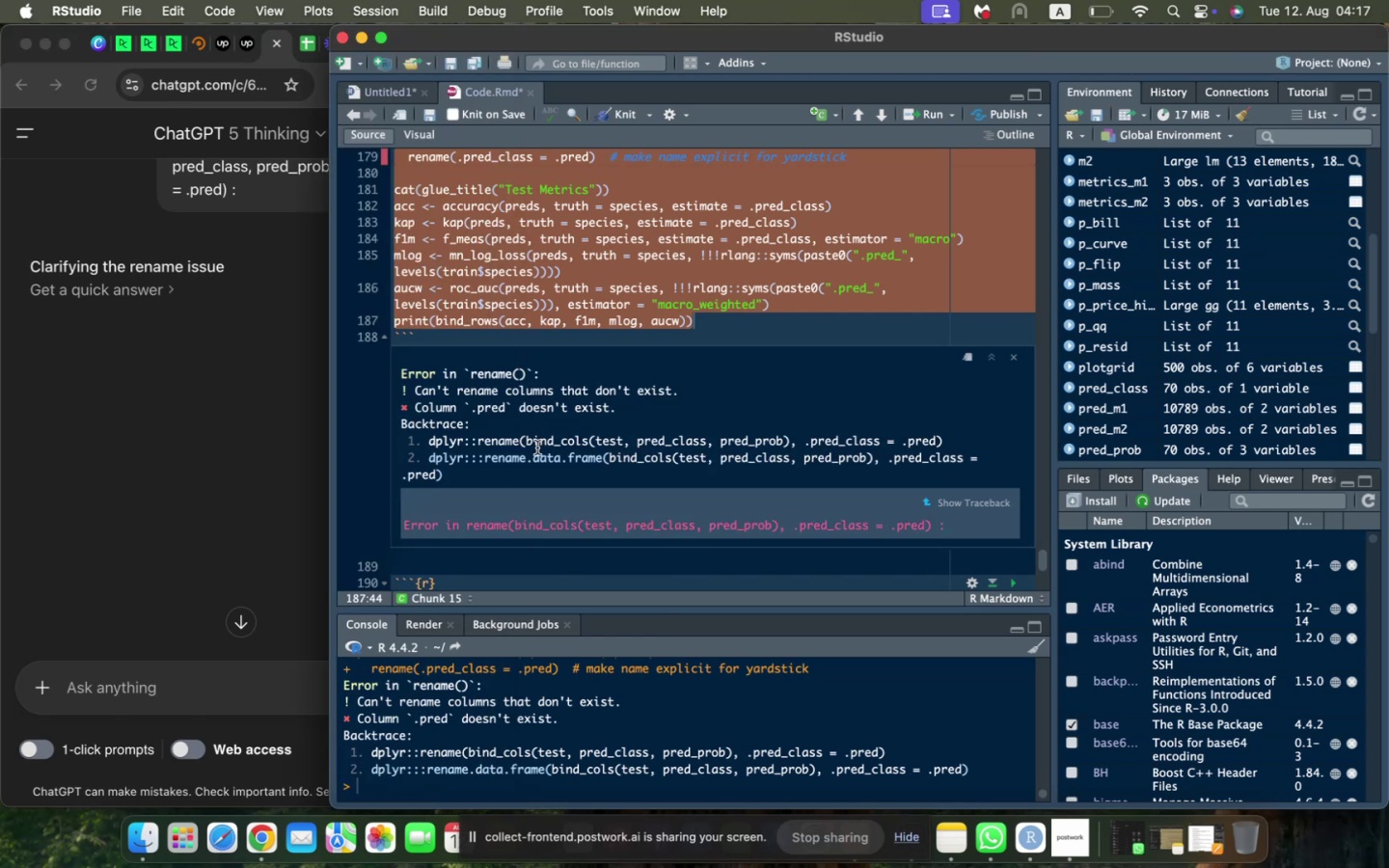 
left_click([506, 252])
 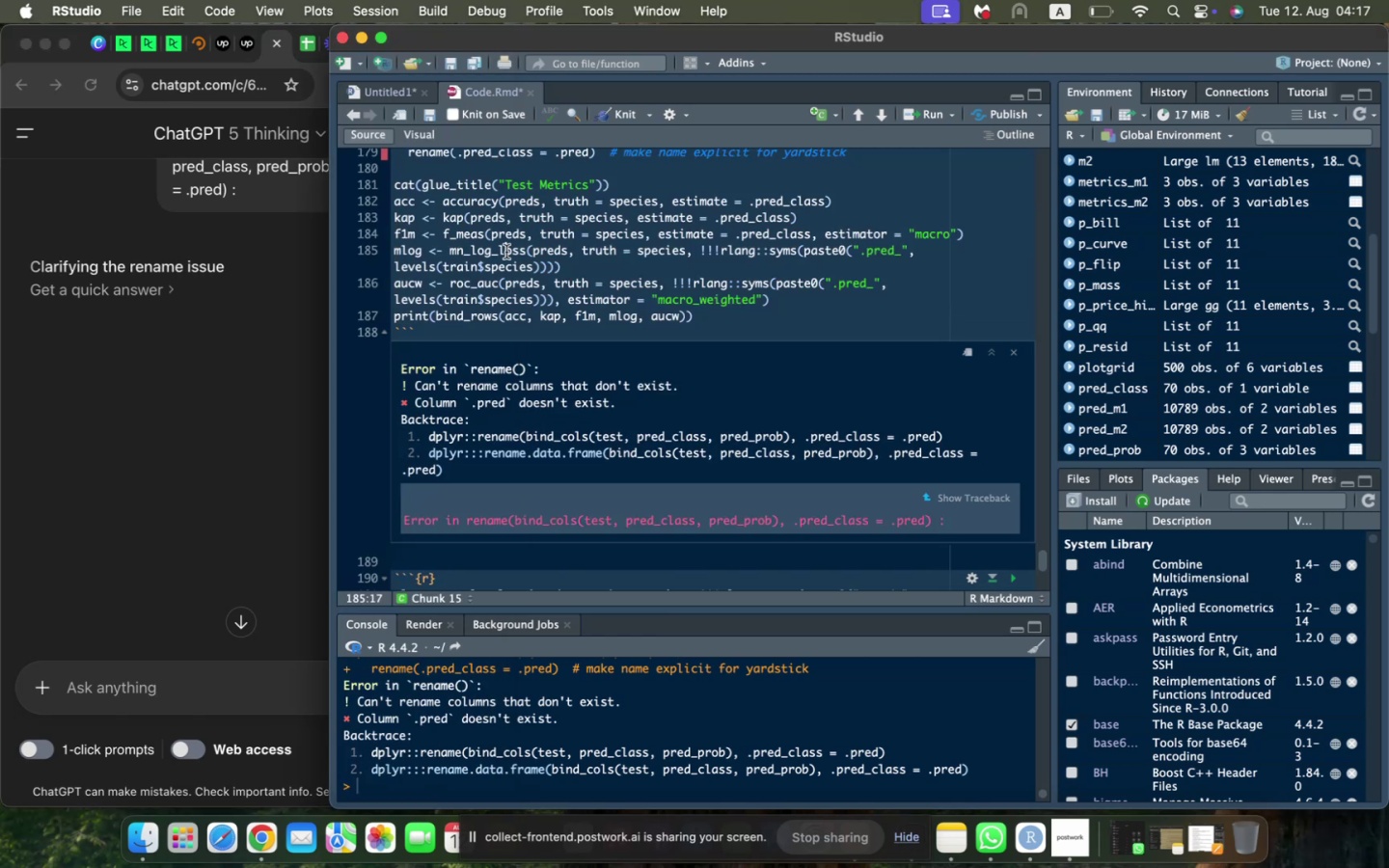 
scroll: coordinate [506, 252], scroll_direction: up, amount: 4.0
 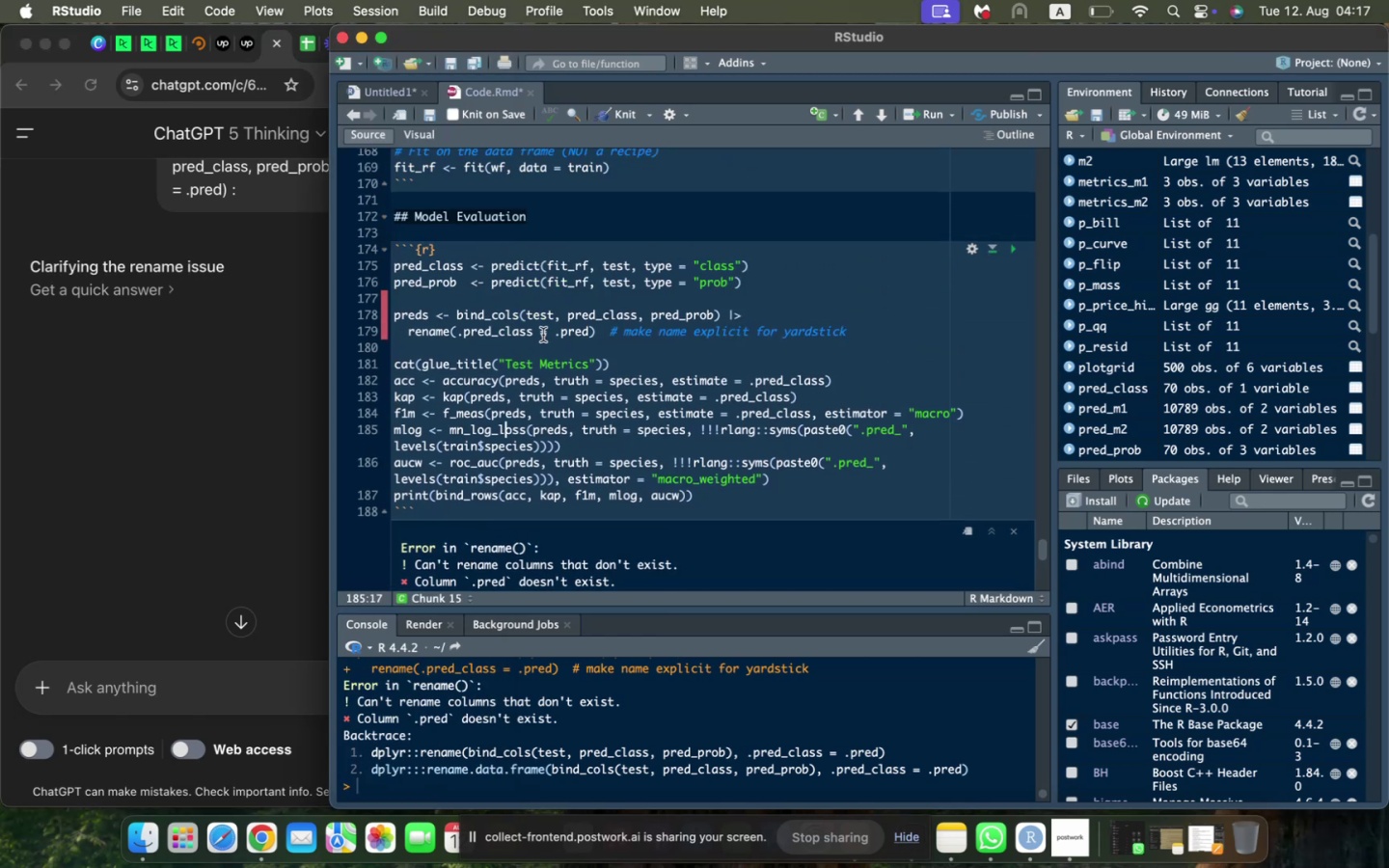 
left_click_drag(start_coordinate=[611, 333], to_coordinate=[859, 336])
 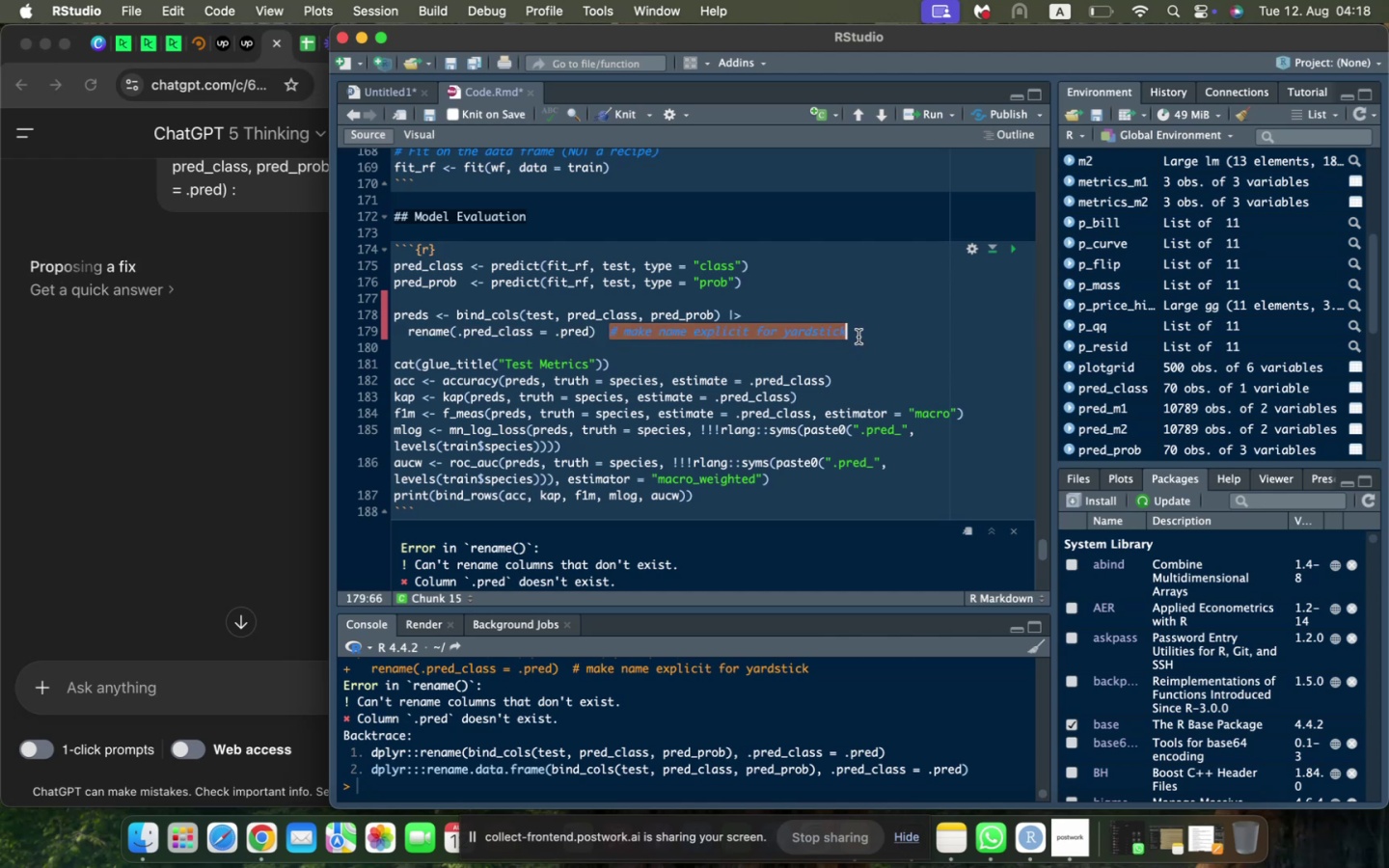 
key(Backspace)
 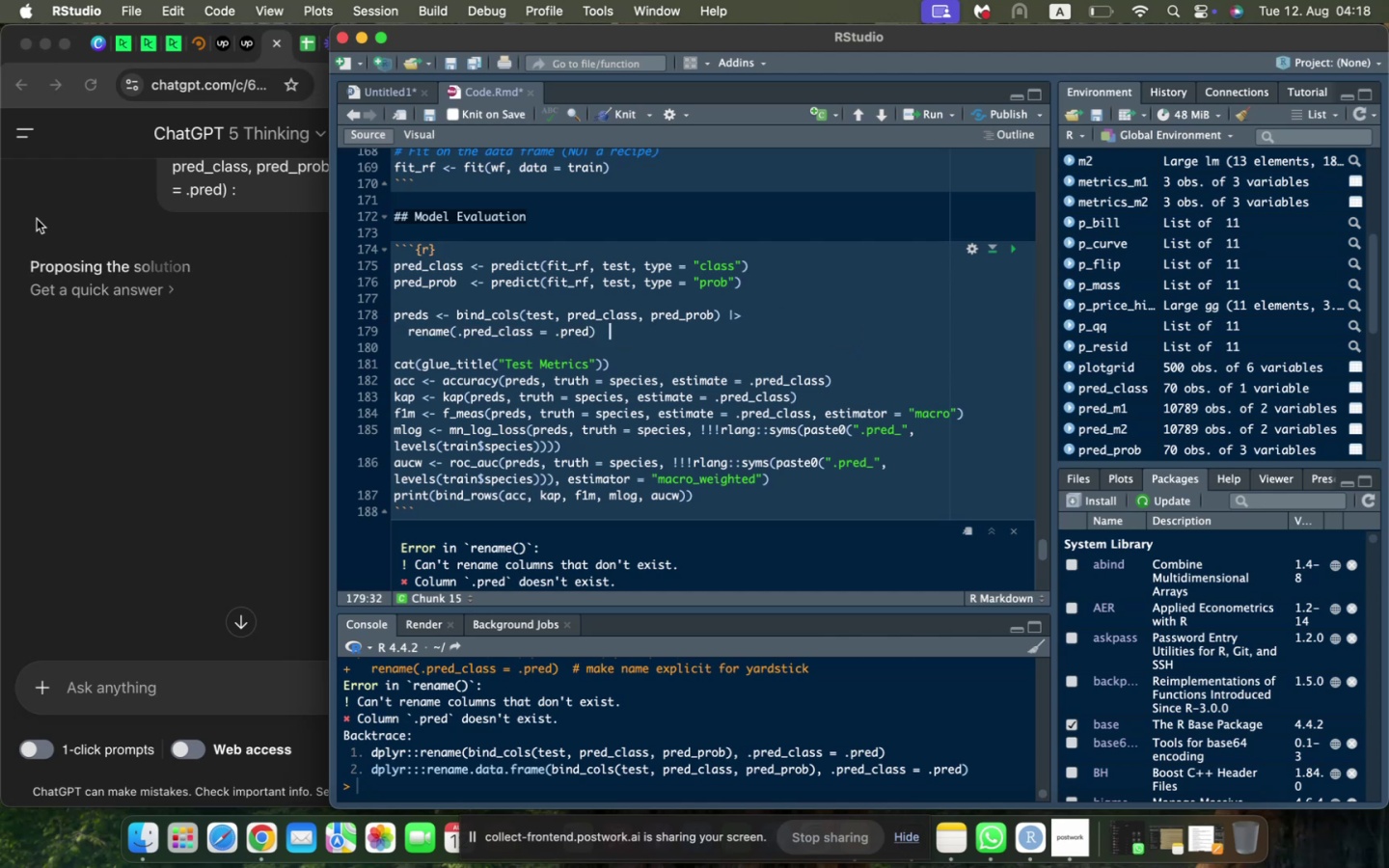 
wait(11.03)
 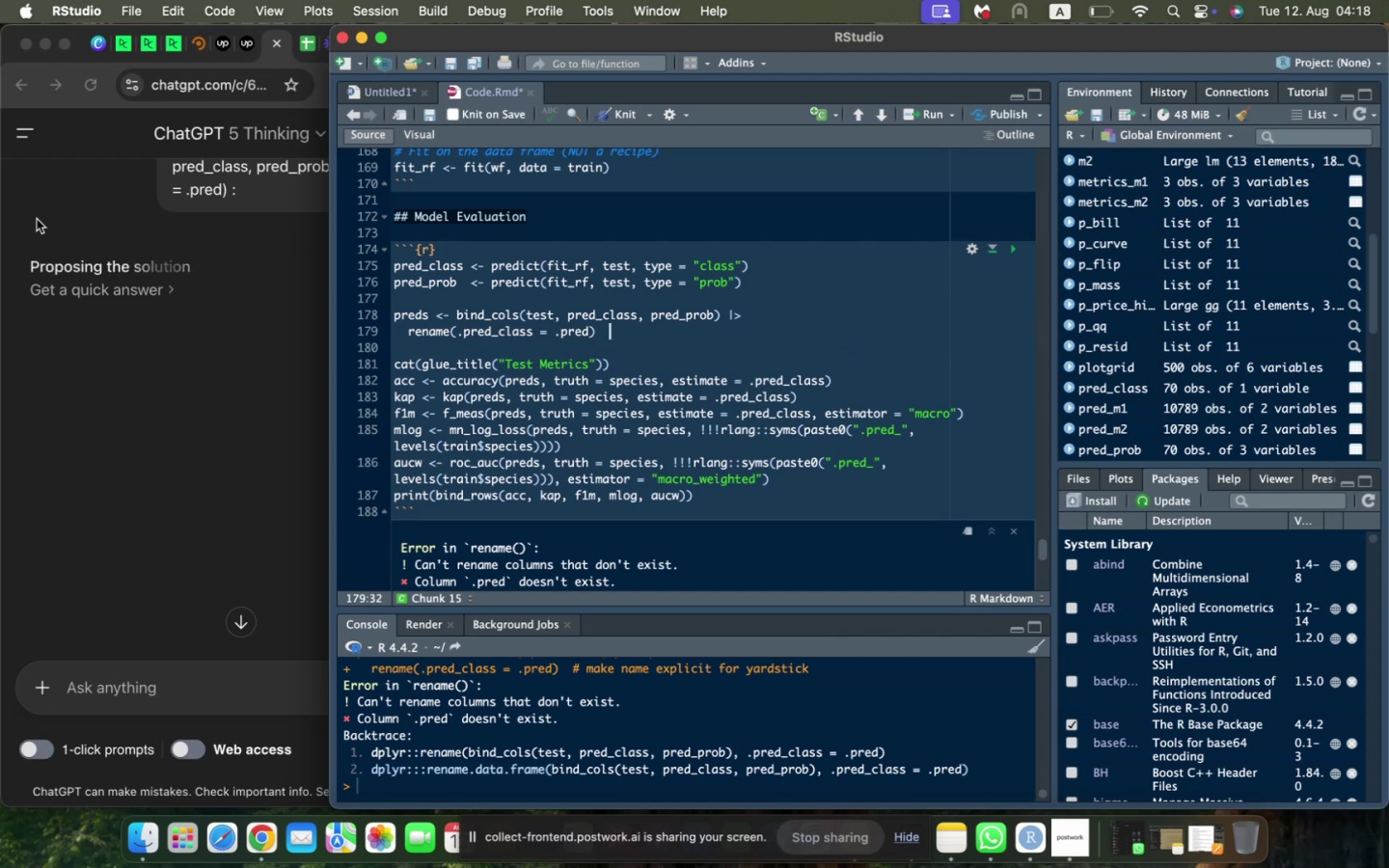 
left_click([133, 337])
 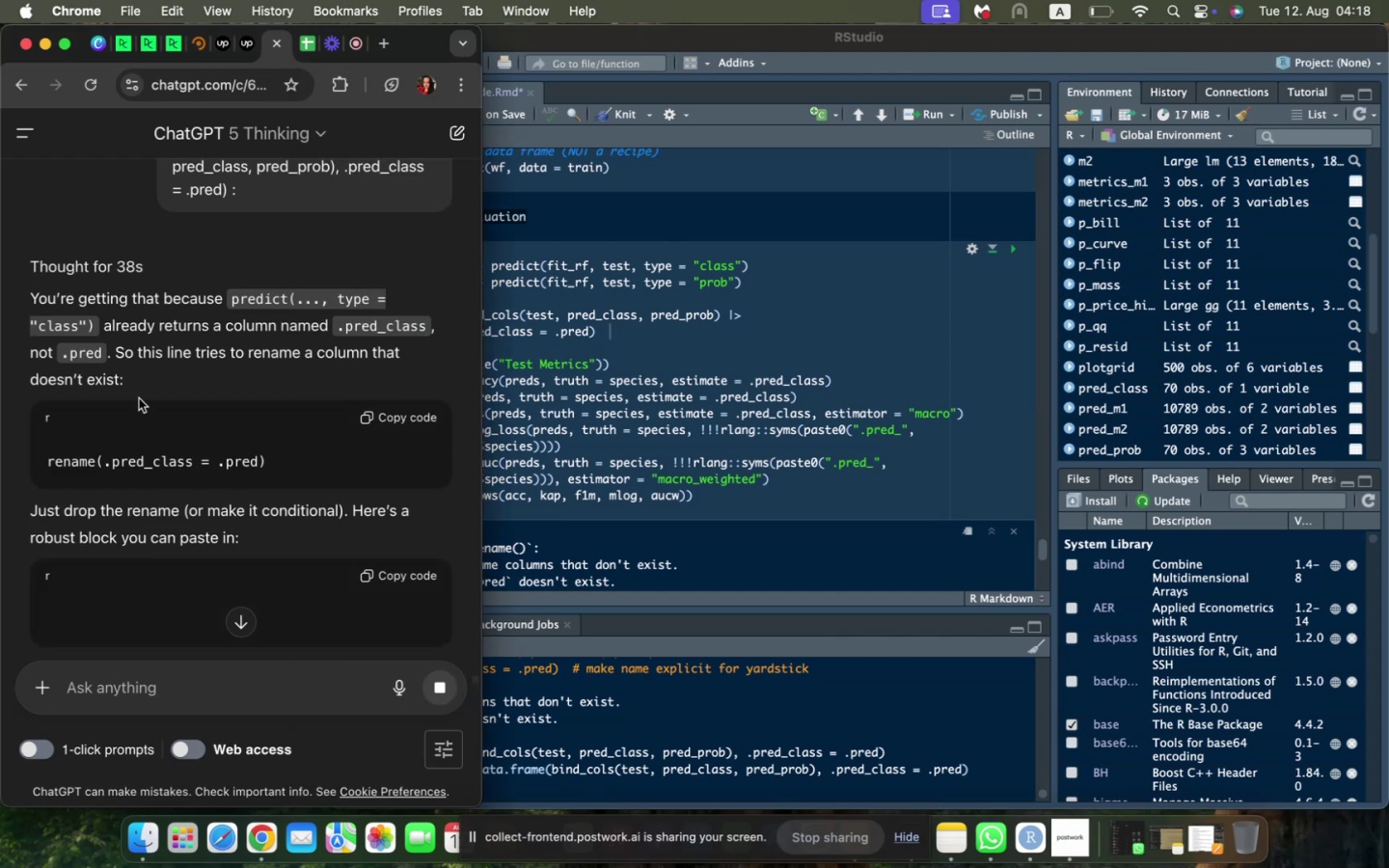 
scroll: coordinate [139, 398], scroll_direction: down, amount: 13.0
 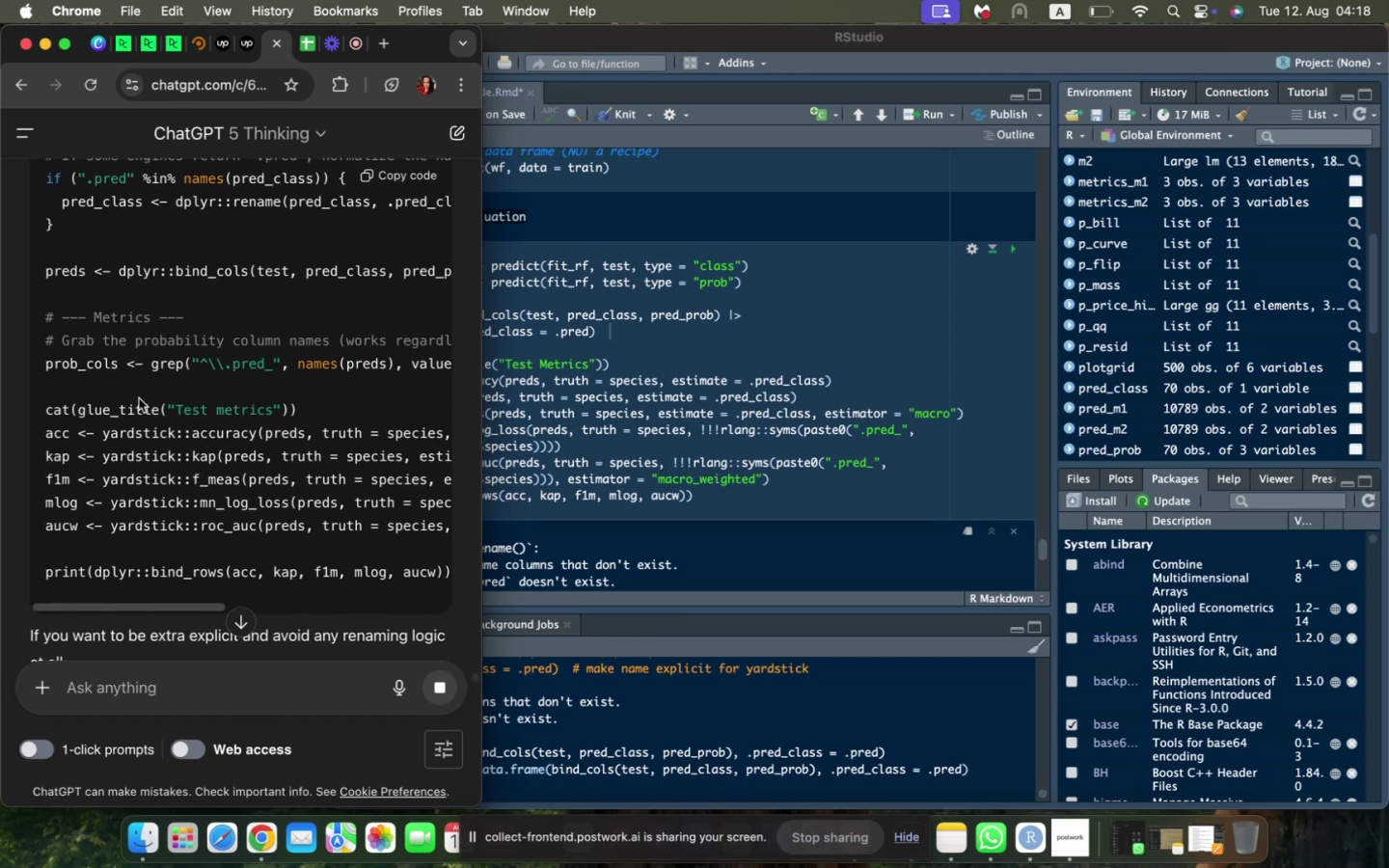 
scroll: coordinate [141, 410], scroll_direction: up, amount: 4.0
 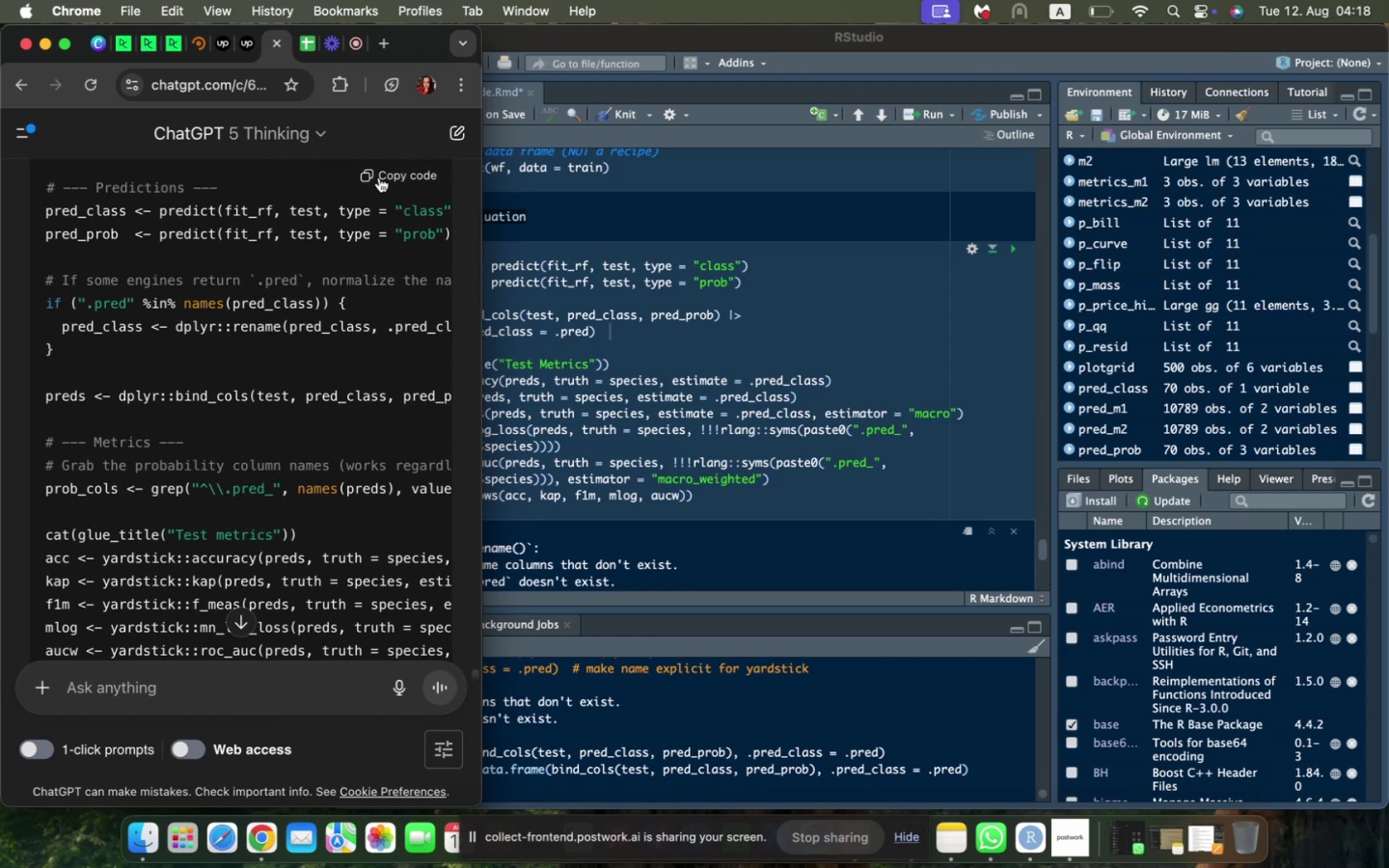 
left_click([379, 177])
 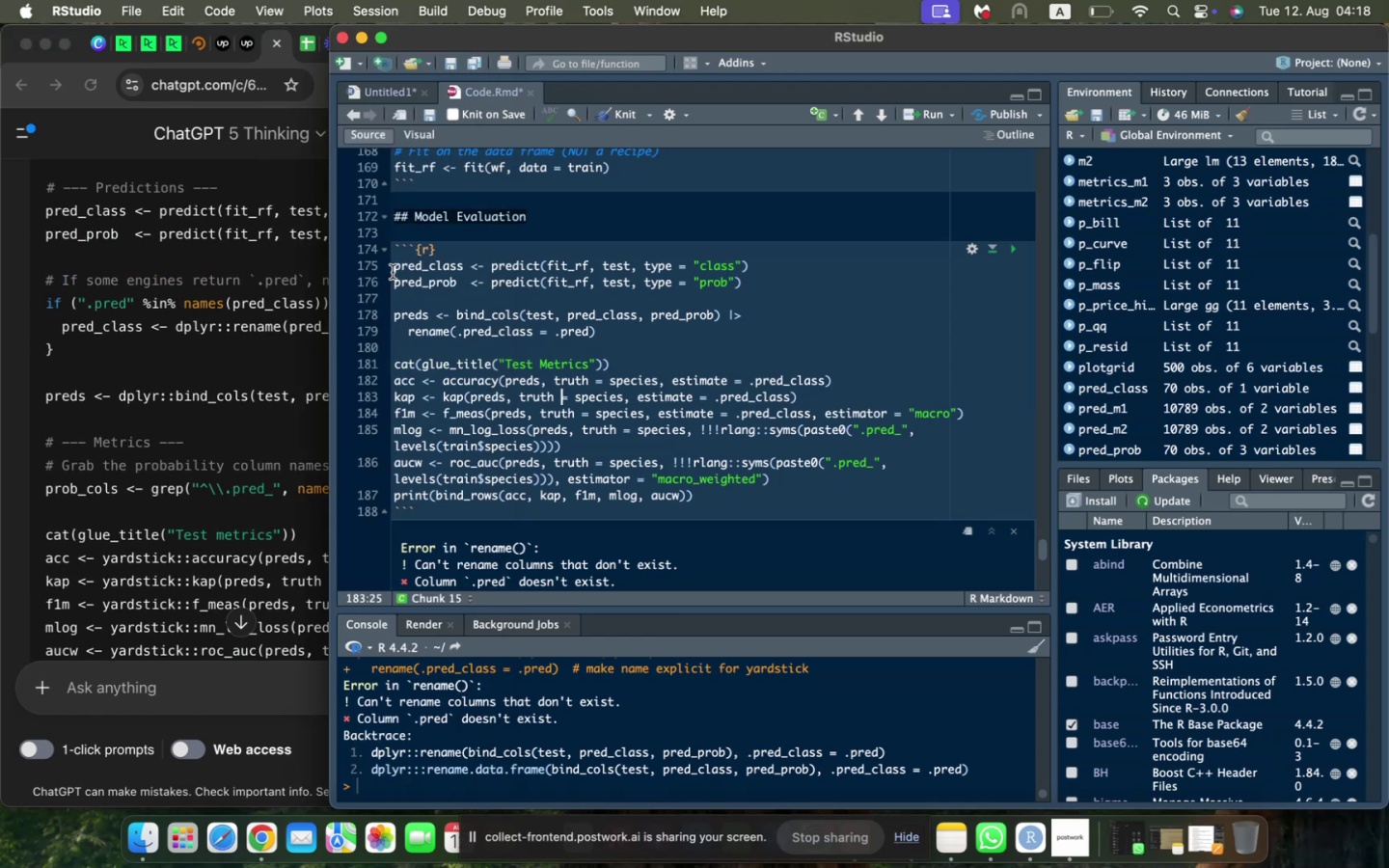 
left_click_drag(start_coordinate=[394, 270], to_coordinate=[734, 498])
 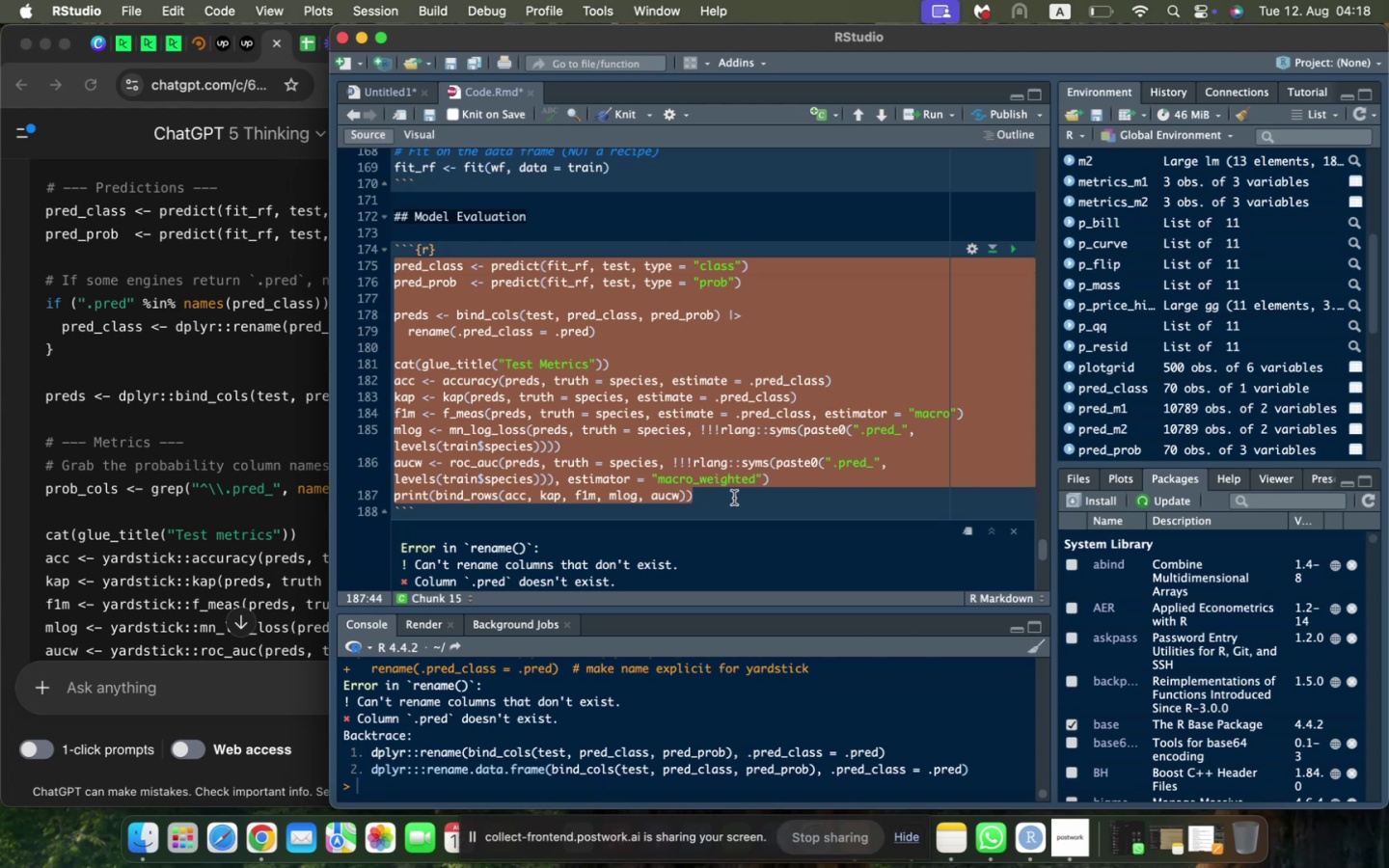 
key(Meta+V)
 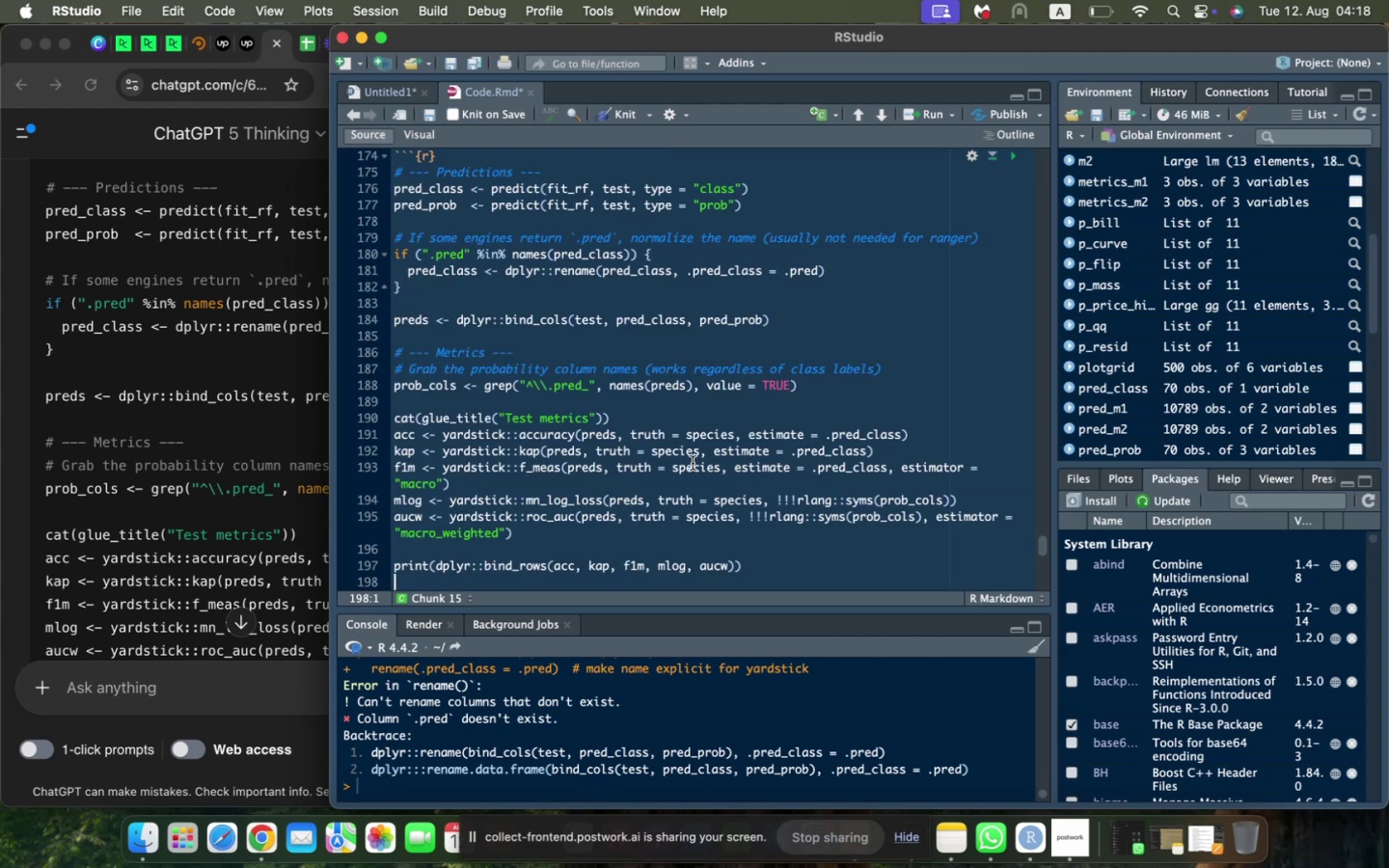 
scroll: coordinate [693, 463], scroll_direction: down, amount: 2.0
 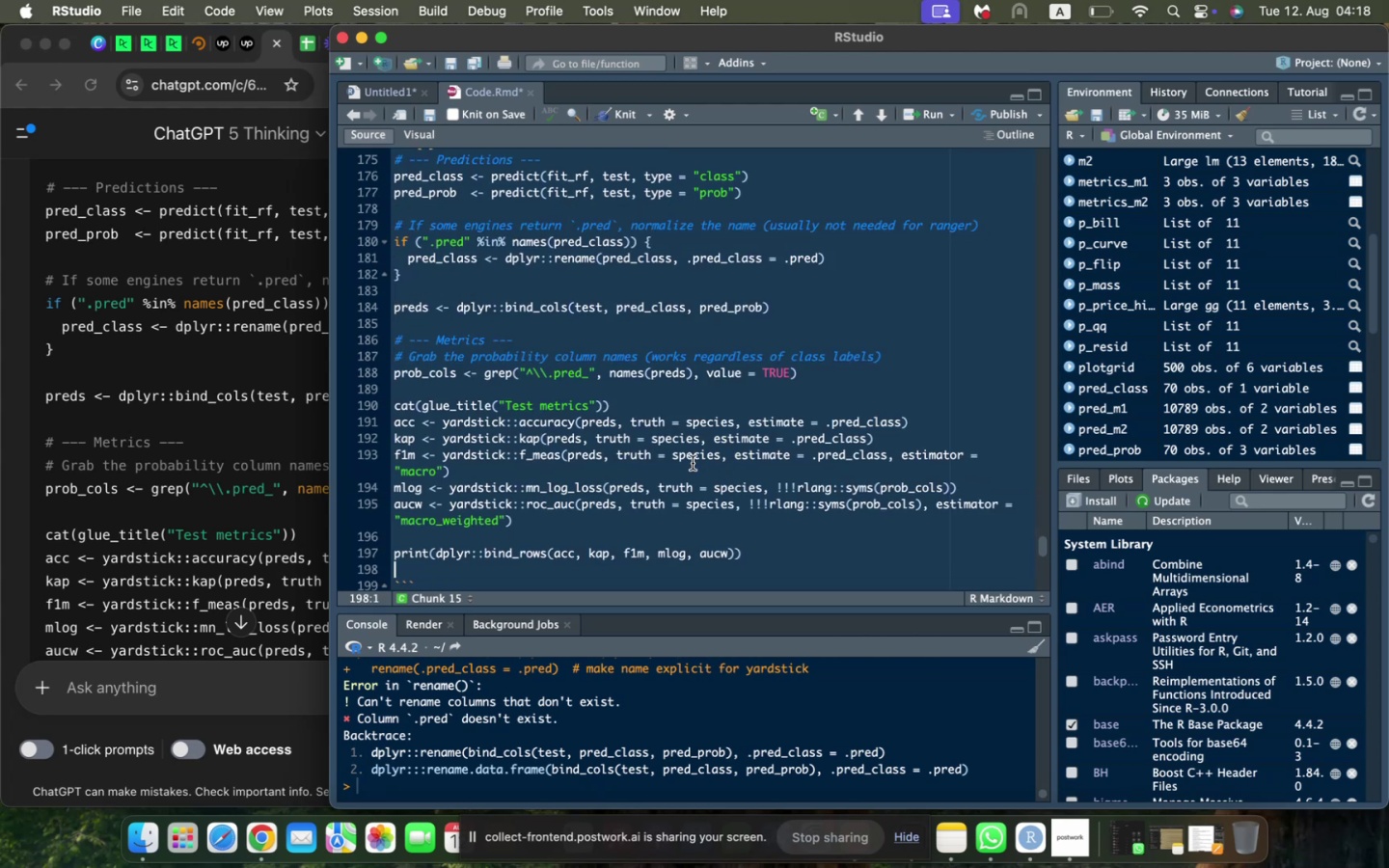 
key(Backspace)
 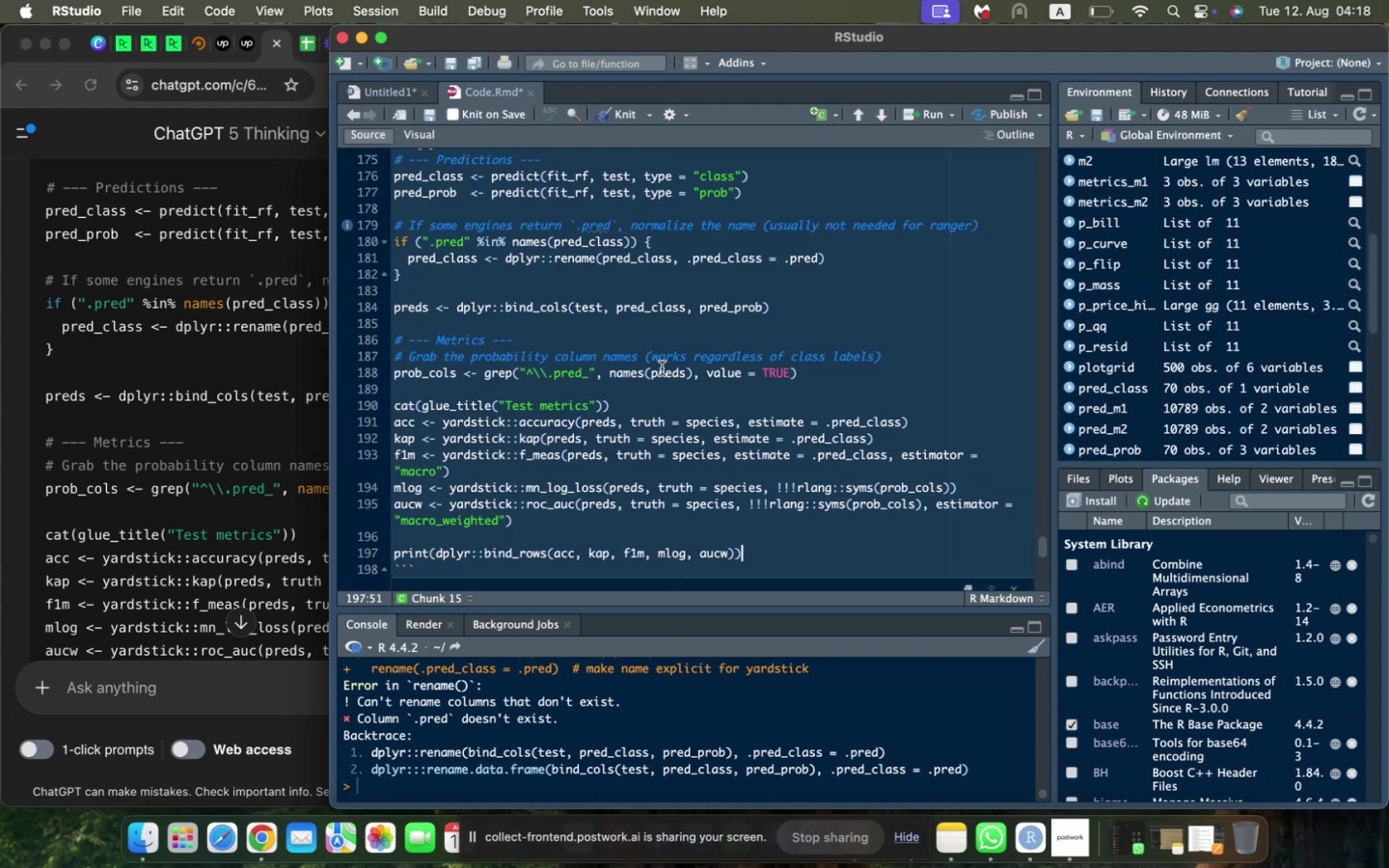 
scroll: coordinate [662, 368], scroll_direction: up, amount: 2.0
 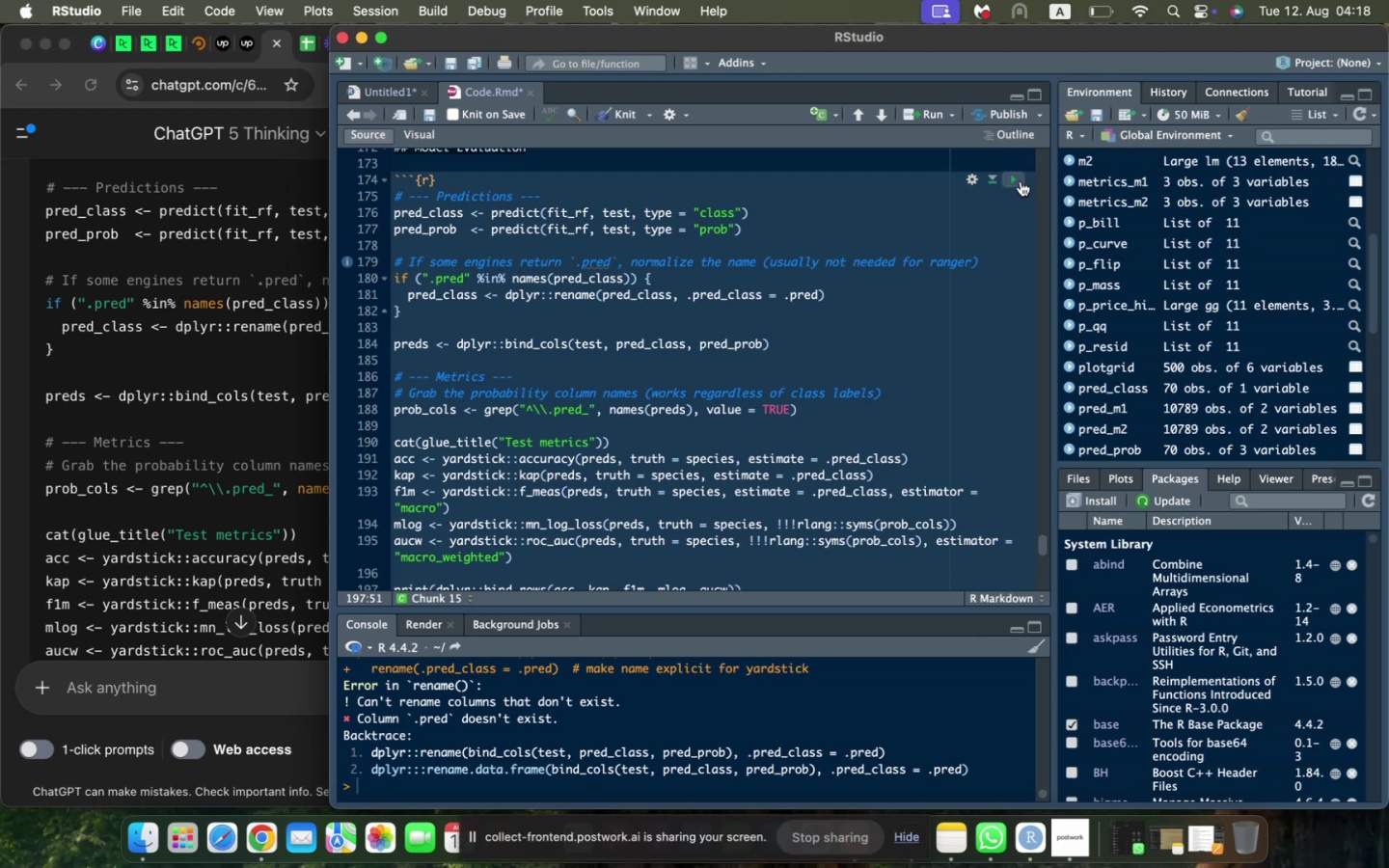 
left_click([1020, 182])
 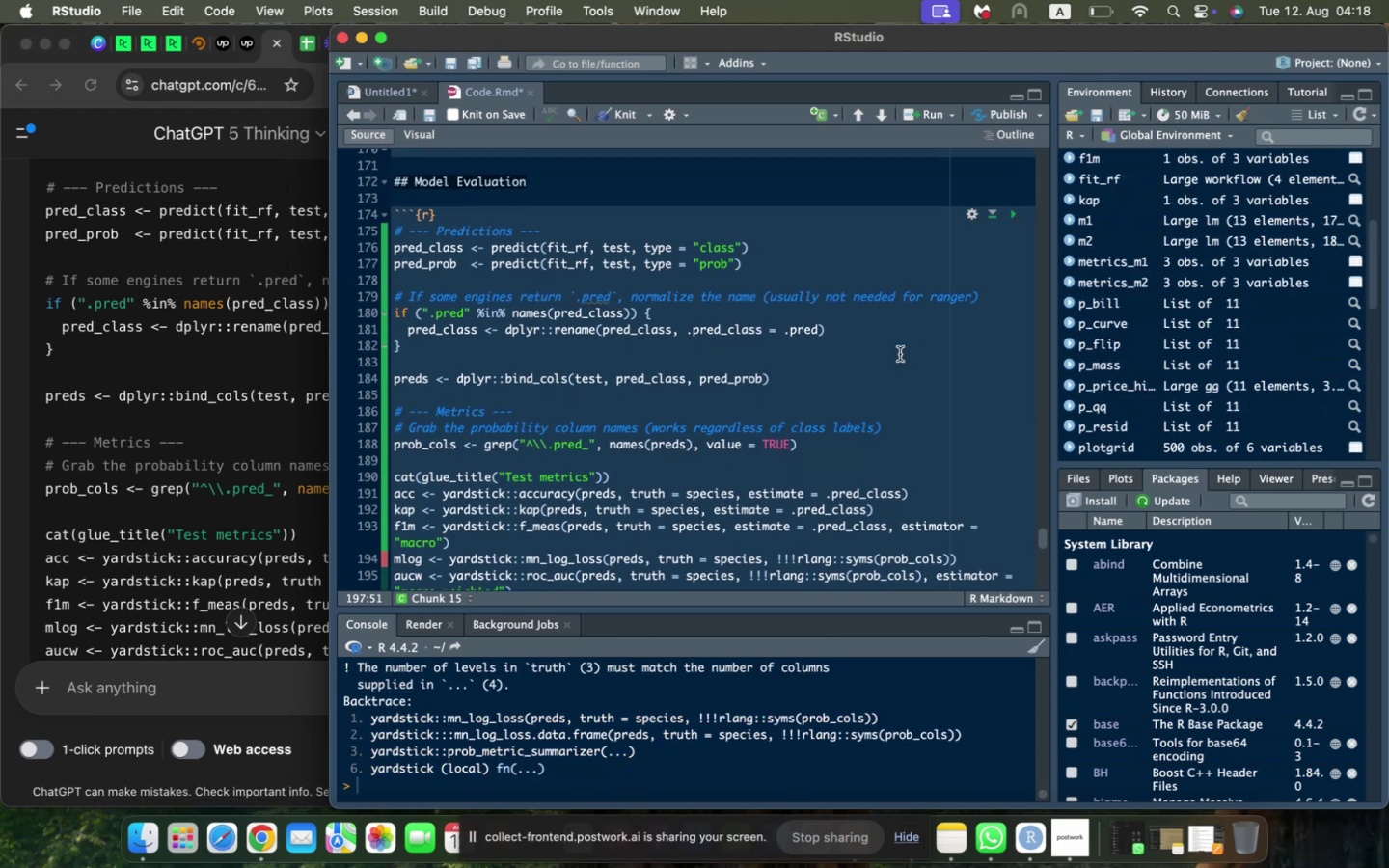 
scroll: coordinate [889, 362], scroll_direction: down, amount: 15.0
 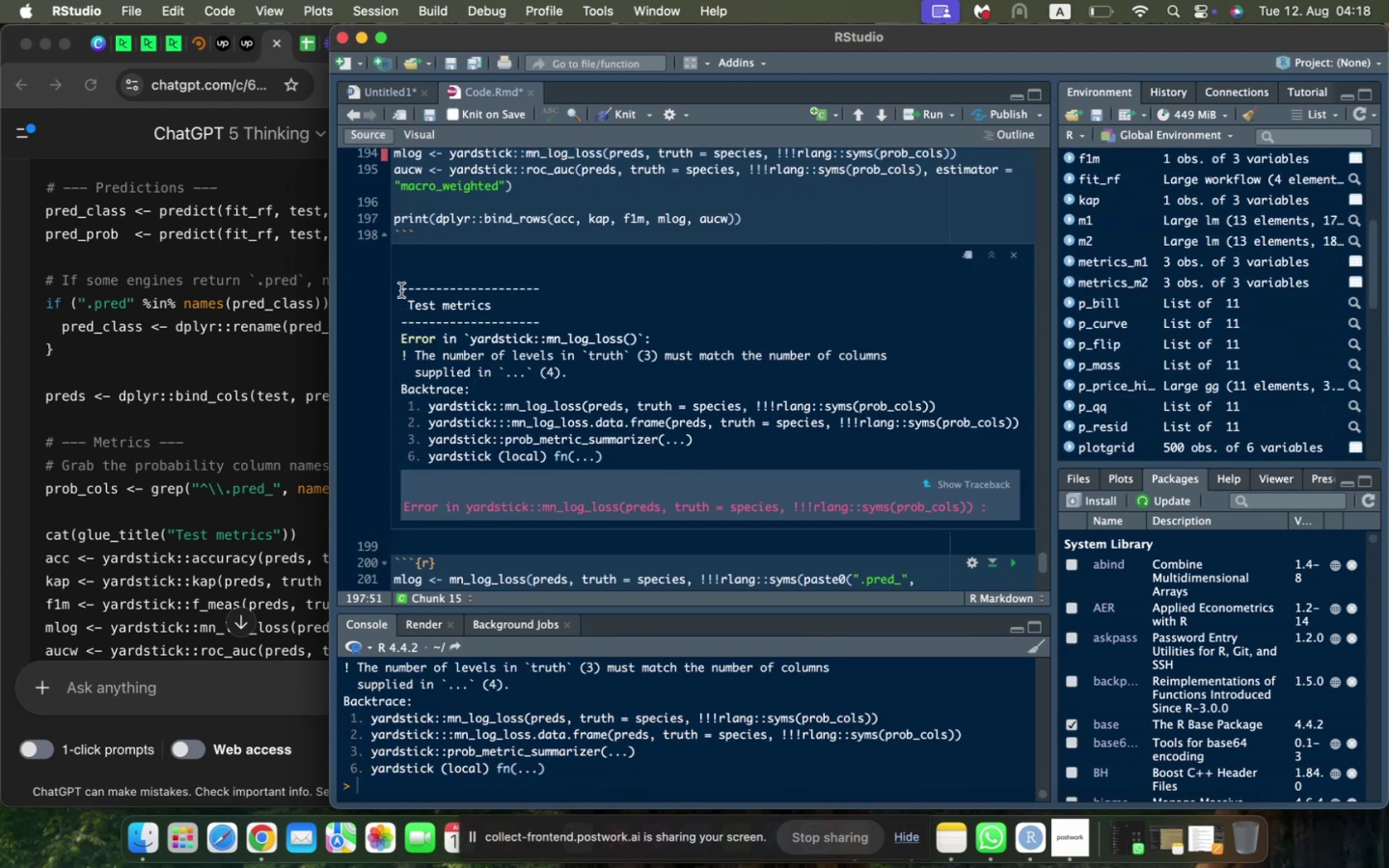 
left_click_drag(start_coordinate=[401, 290], to_coordinate=[708, 465])
 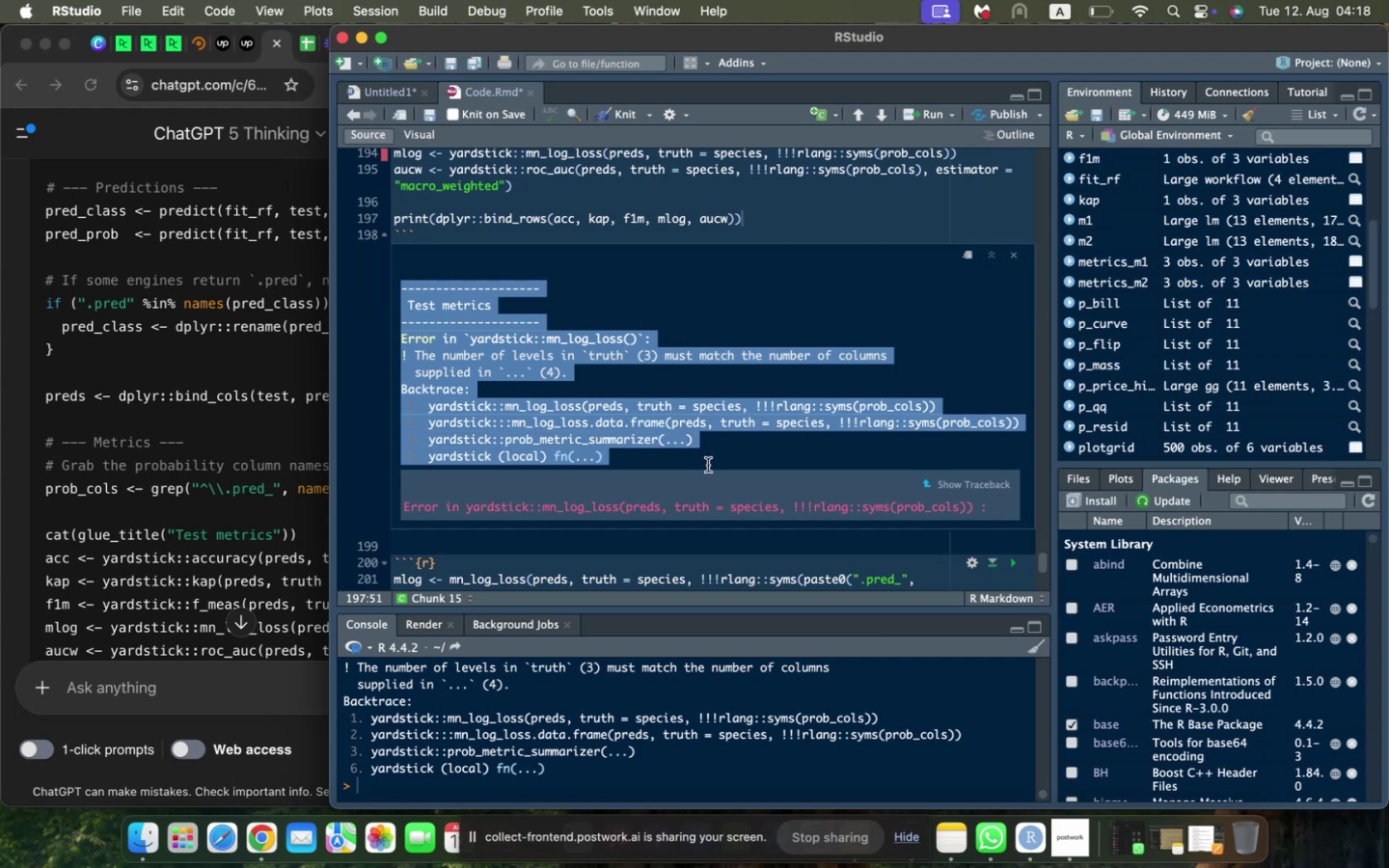 
key(Meta+C)
 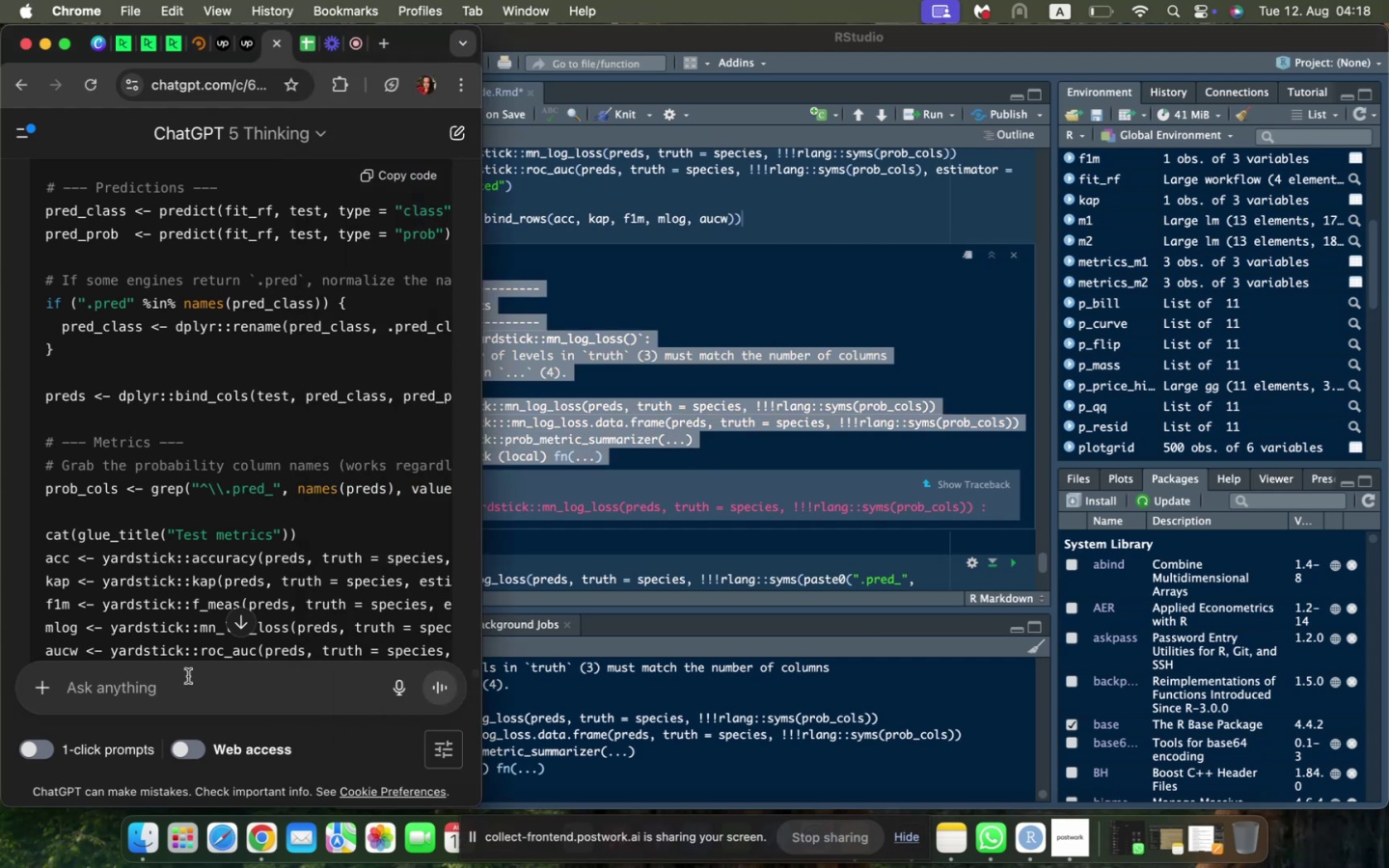 
key(Meta+V)
 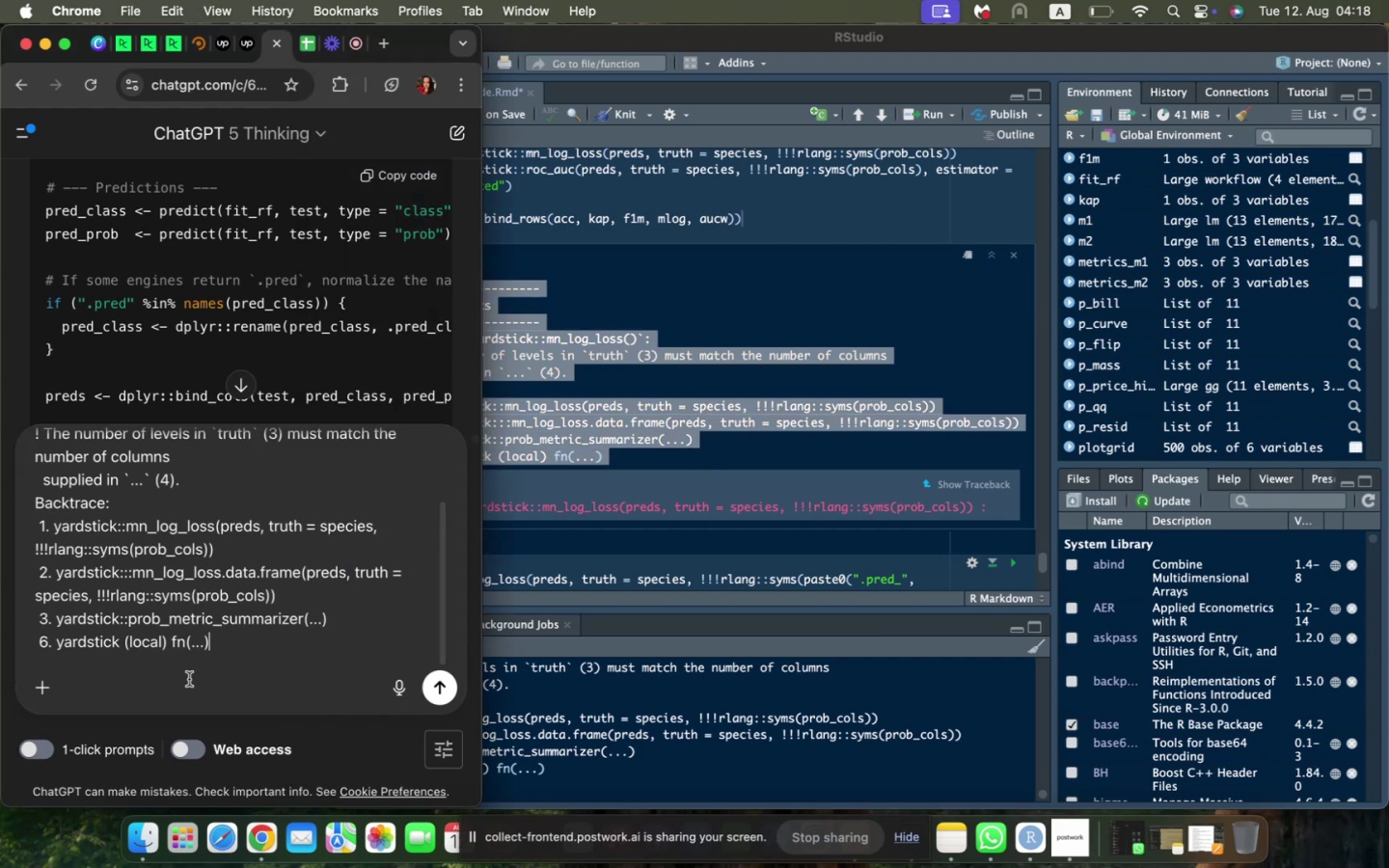 
key(Shift+Enter)
 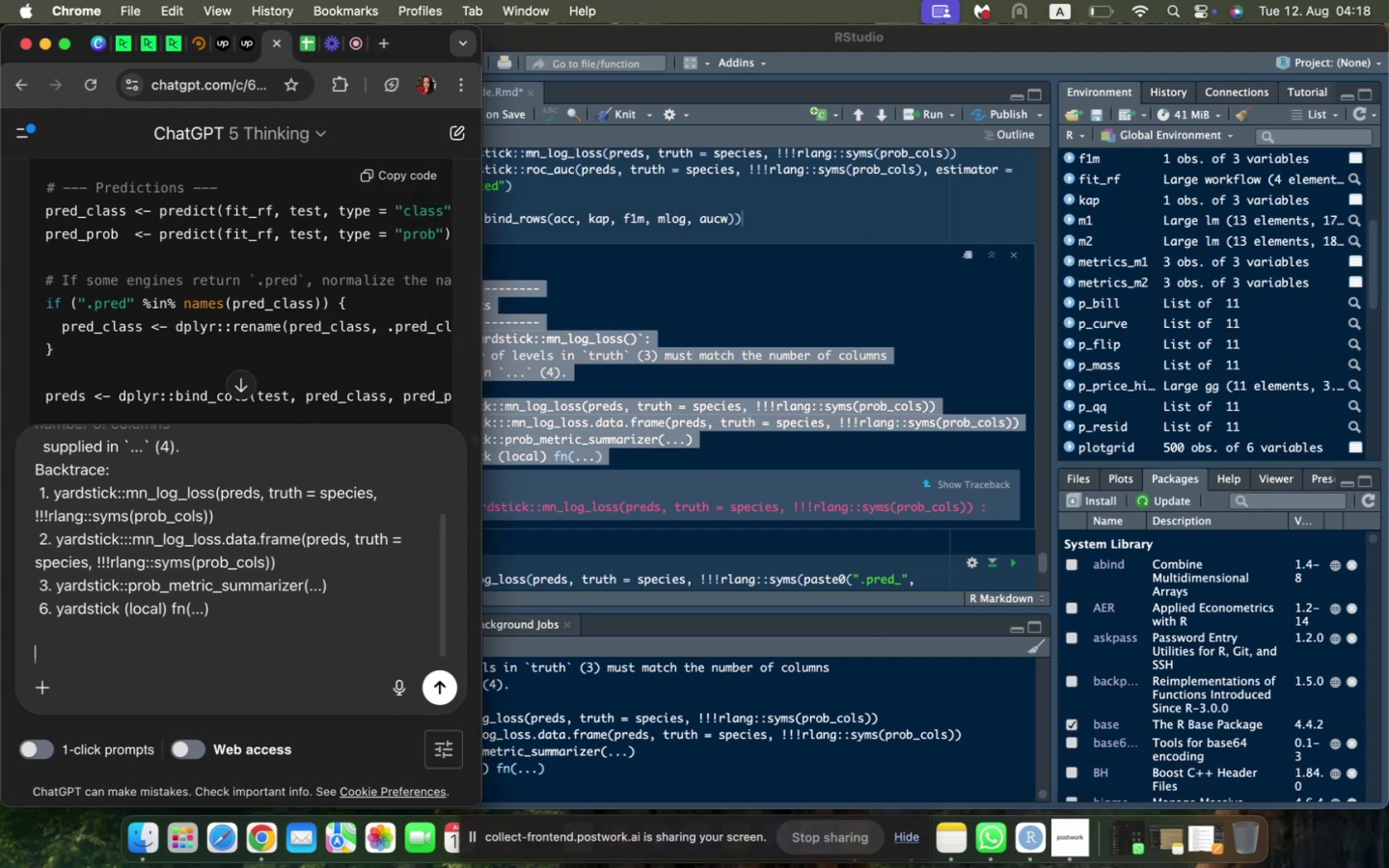 
key(Shift+Enter)
 